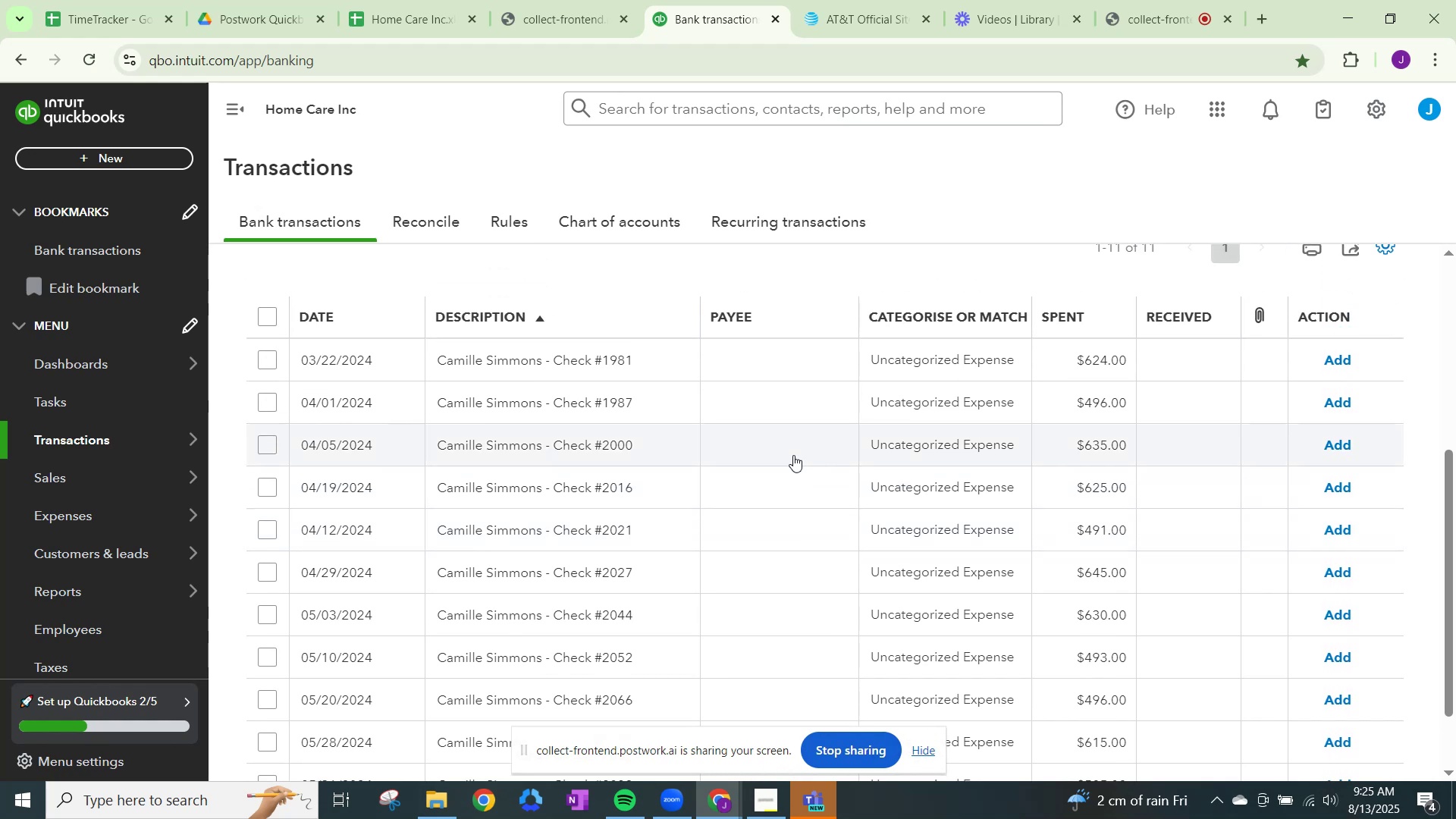 
scroll: coordinate [573, 358], scroll_direction: up, amount: 1.0
 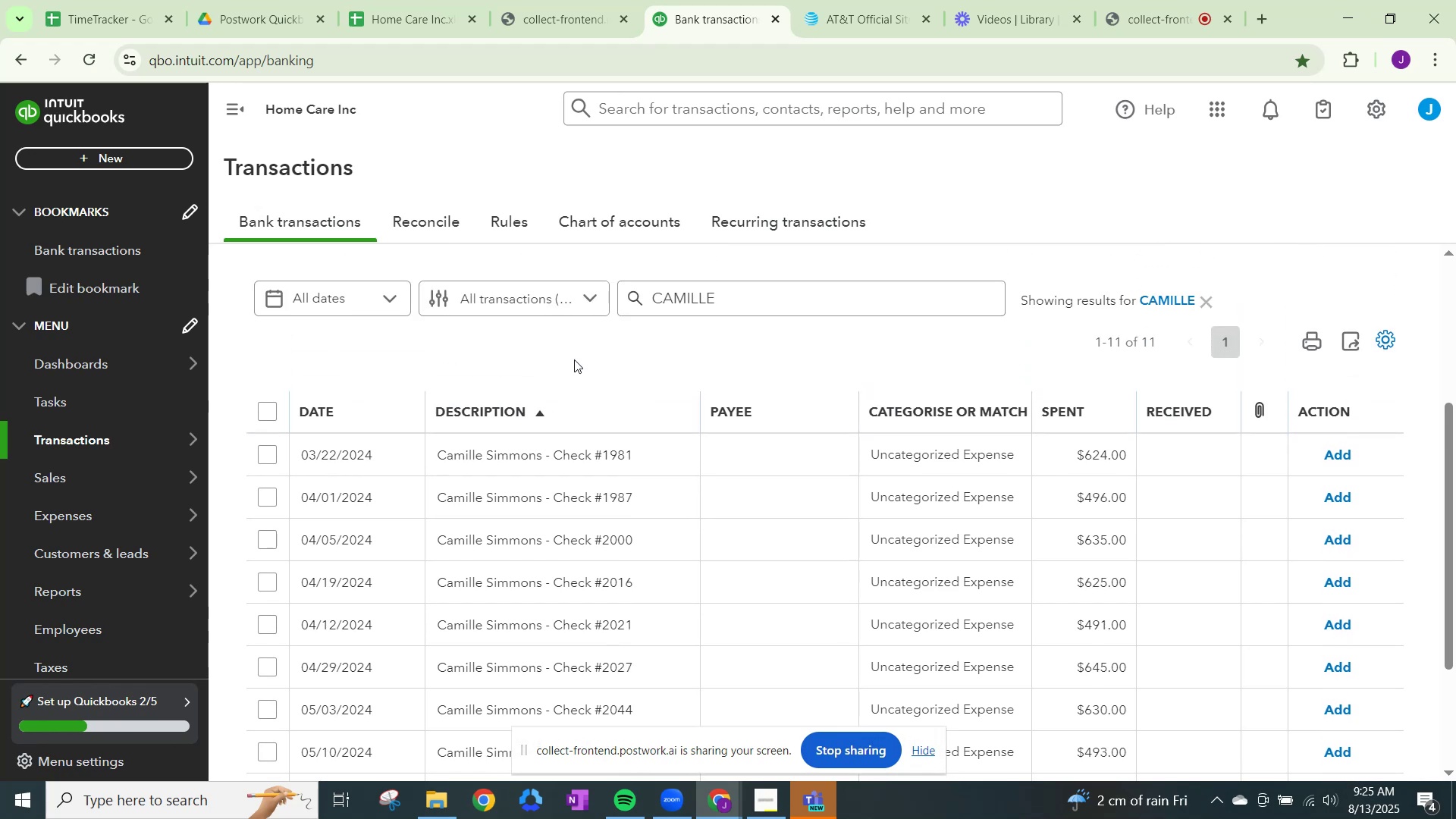 
scroll: coordinate [574, 359], scroll_direction: down, amount: 1.0
 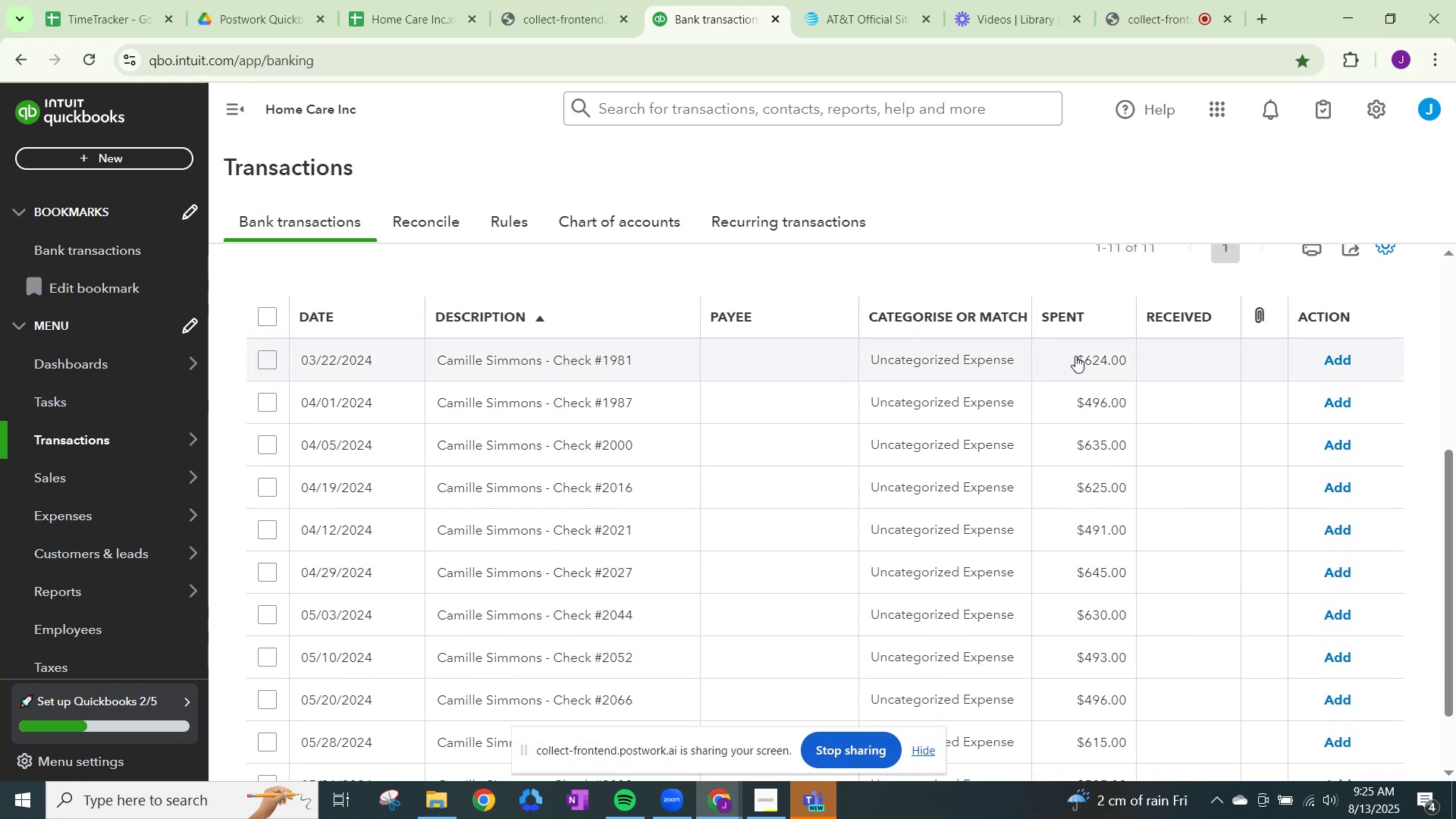 
scroll: coordinate [501, 446], scroll_direction: up, amount: 2.0
 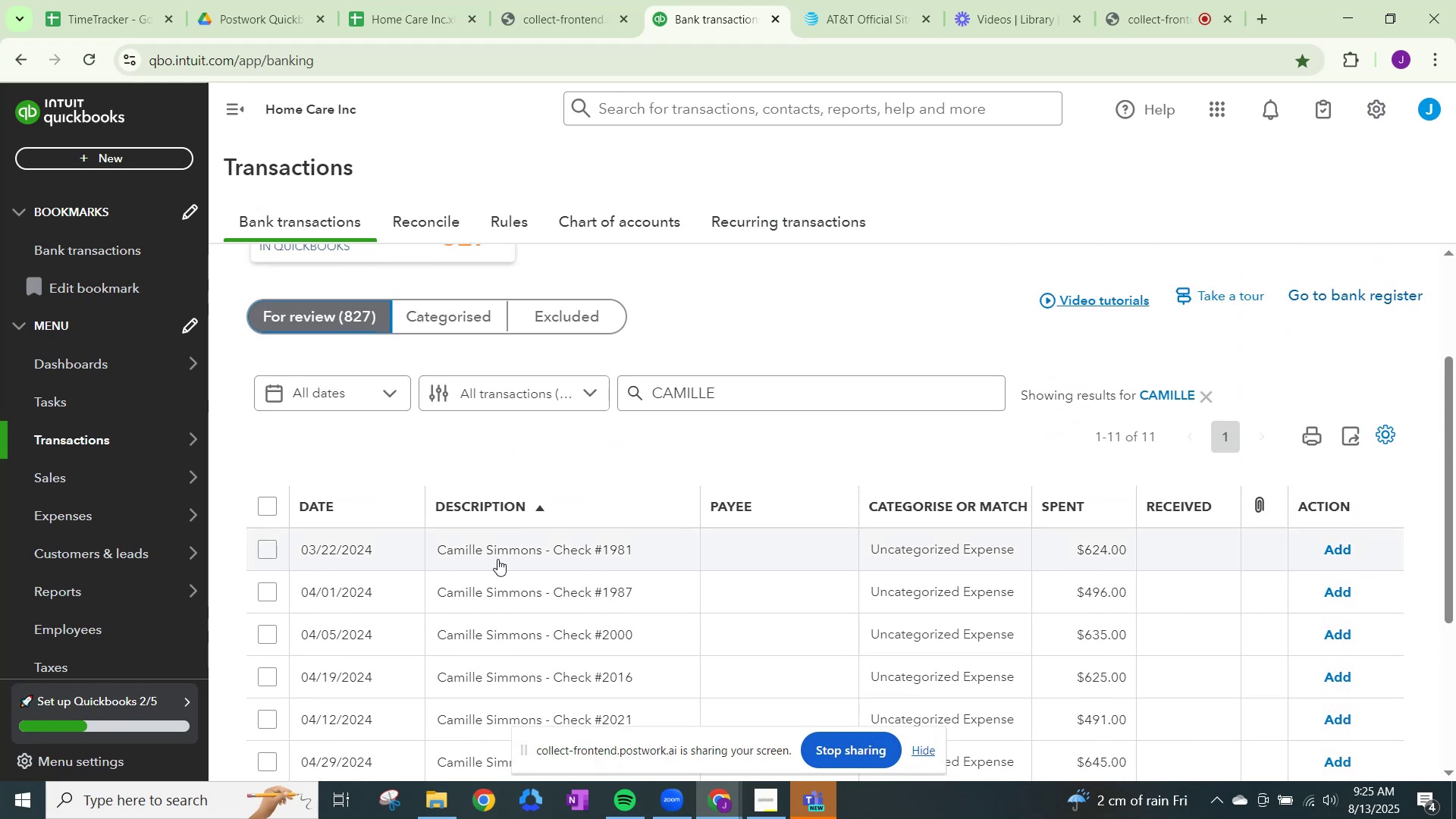 
scroll: coordinate [498, 560], scroll_direction: down, amount: 1.0
 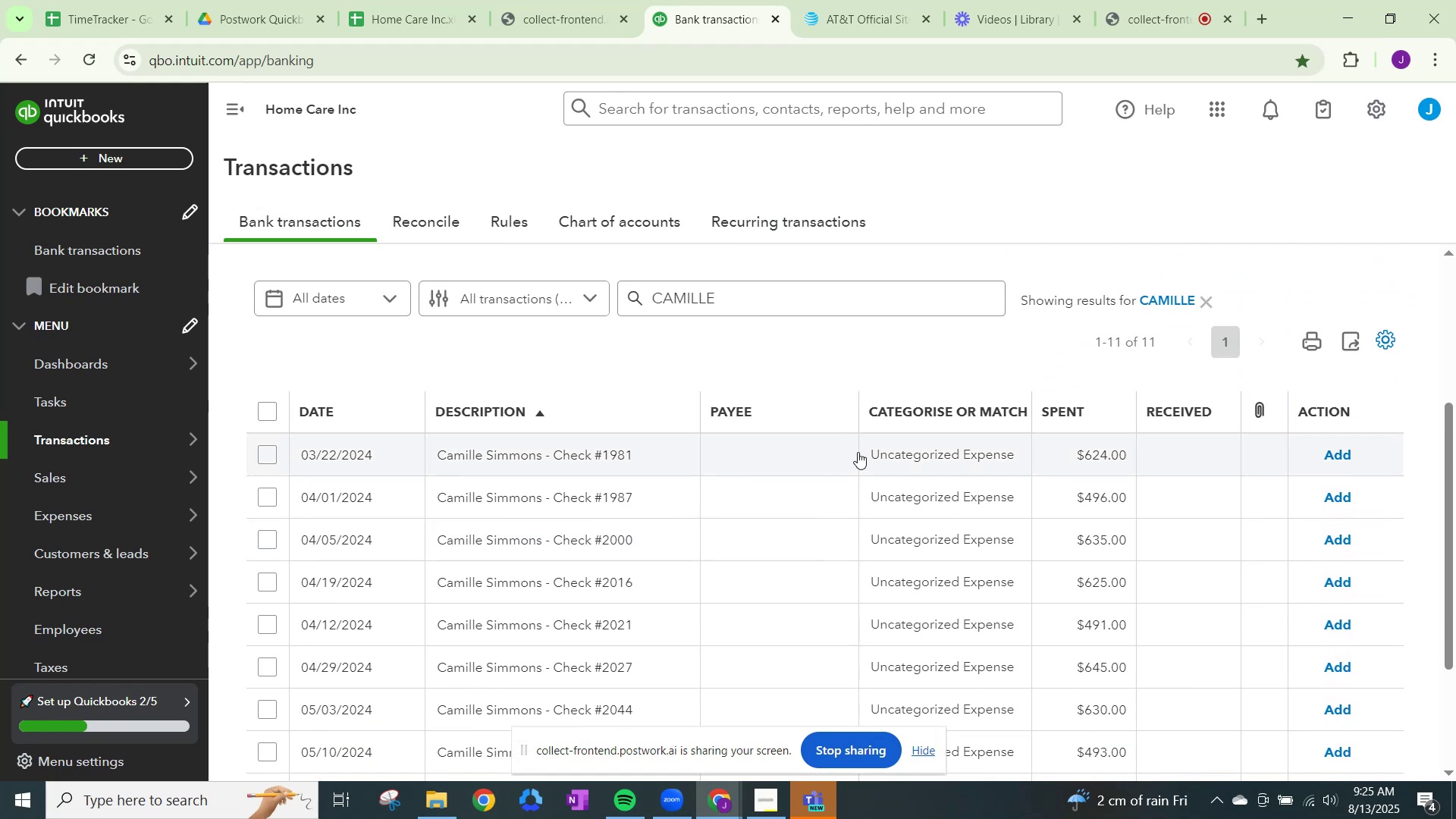 
left_click([913, 452])
 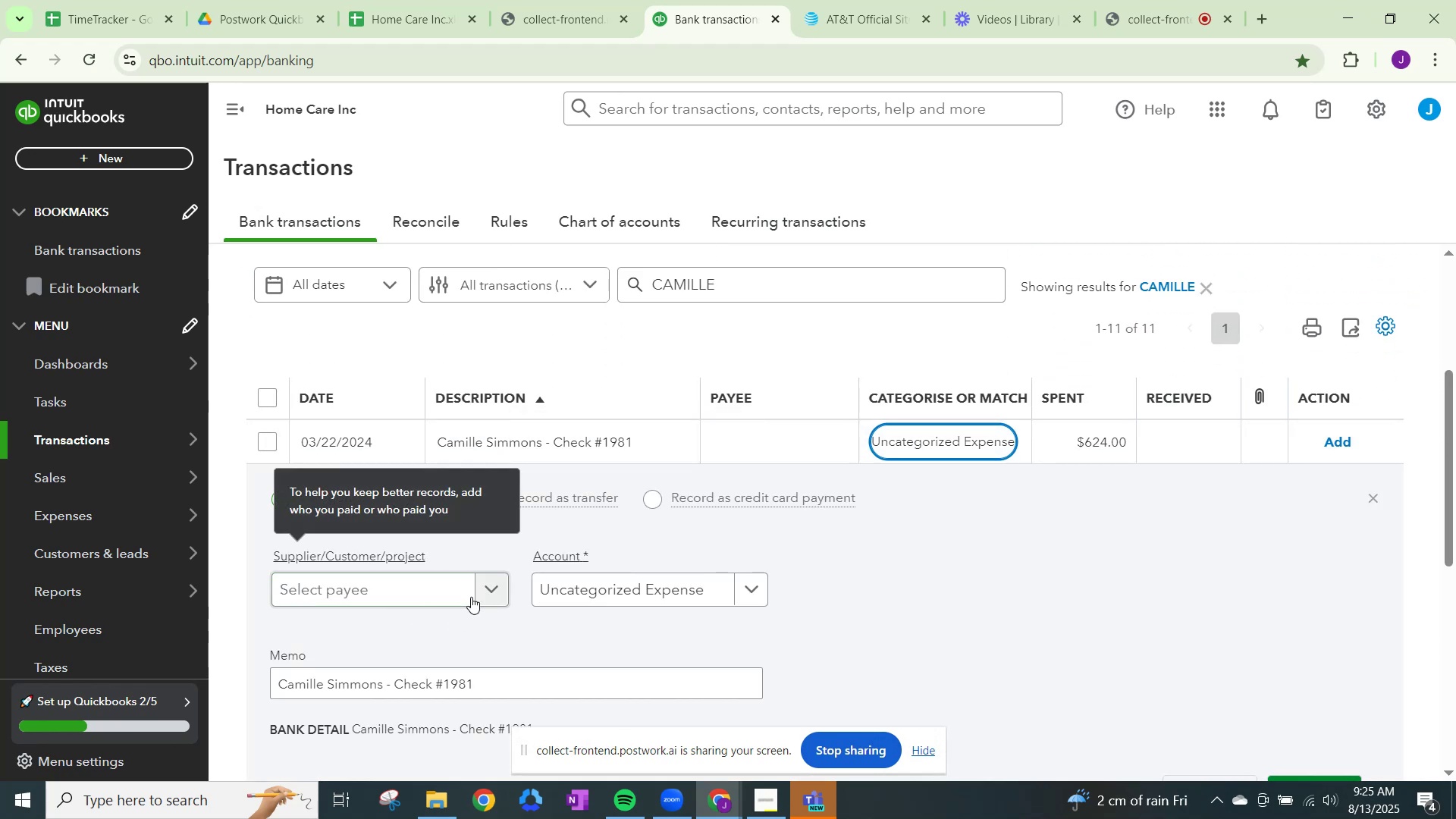 
left_click([485, 598])
 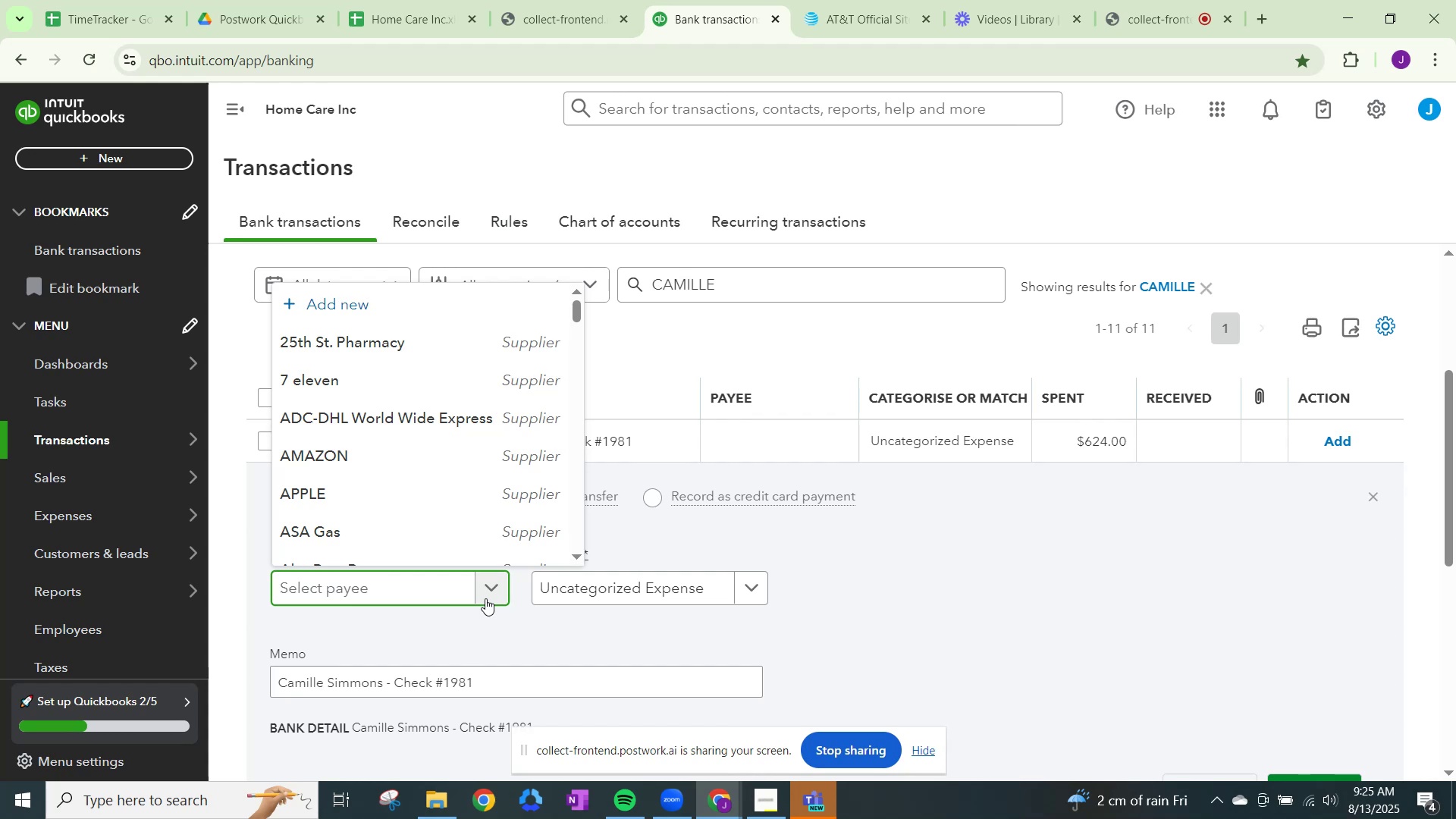 
type(CAMIL)
 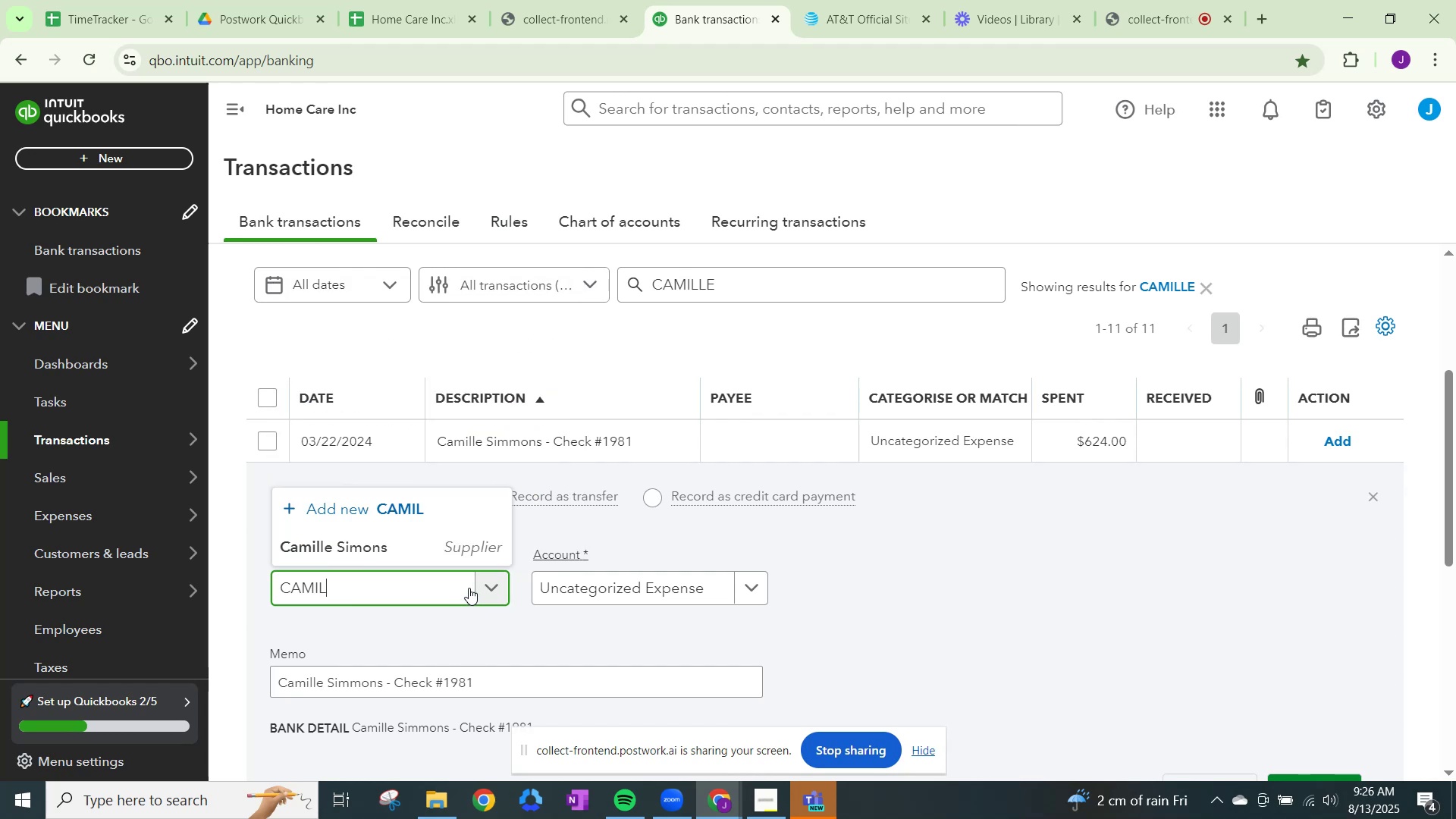 
left_click([465, 540])
 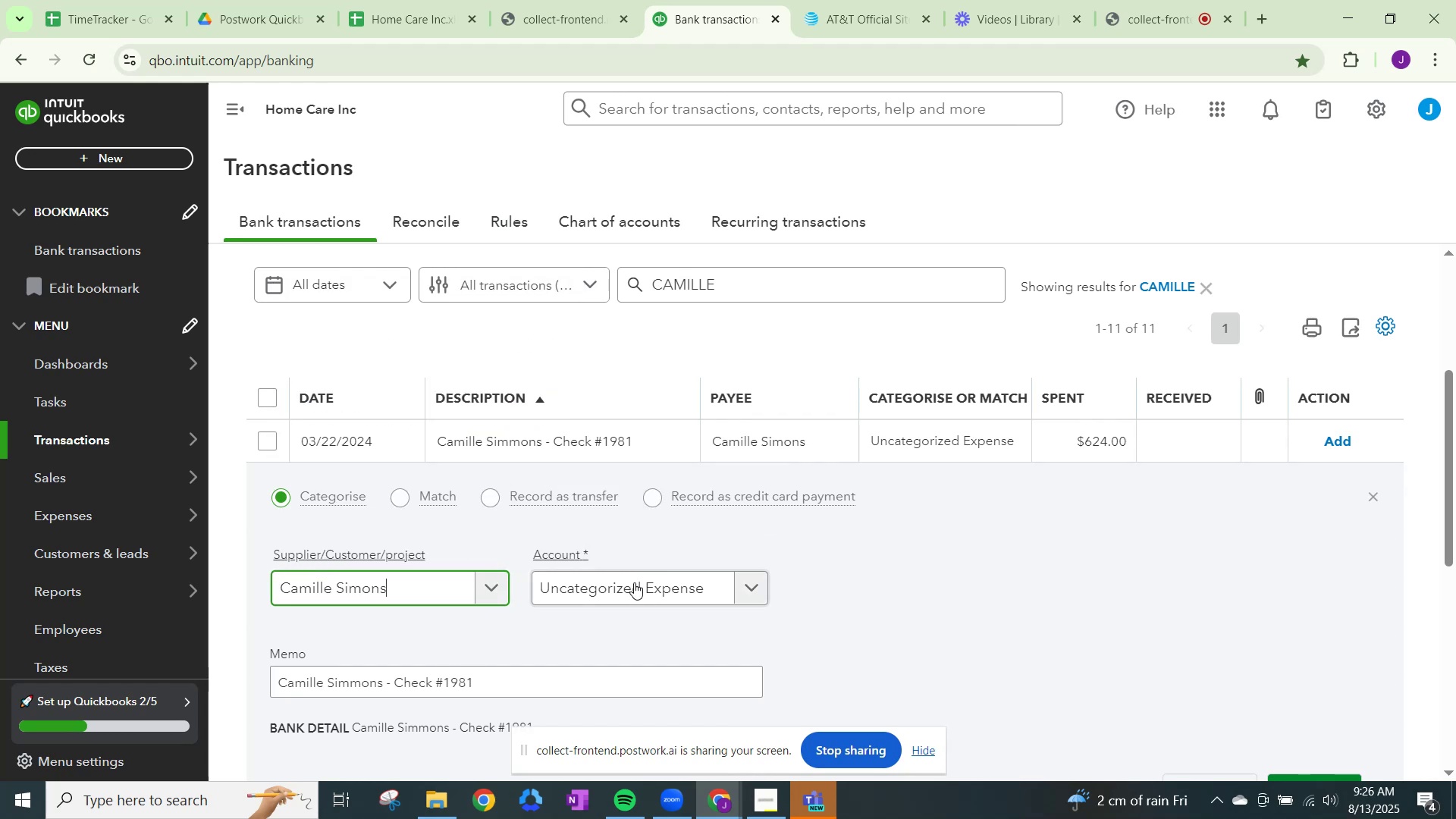 
left_click([634, 582])
 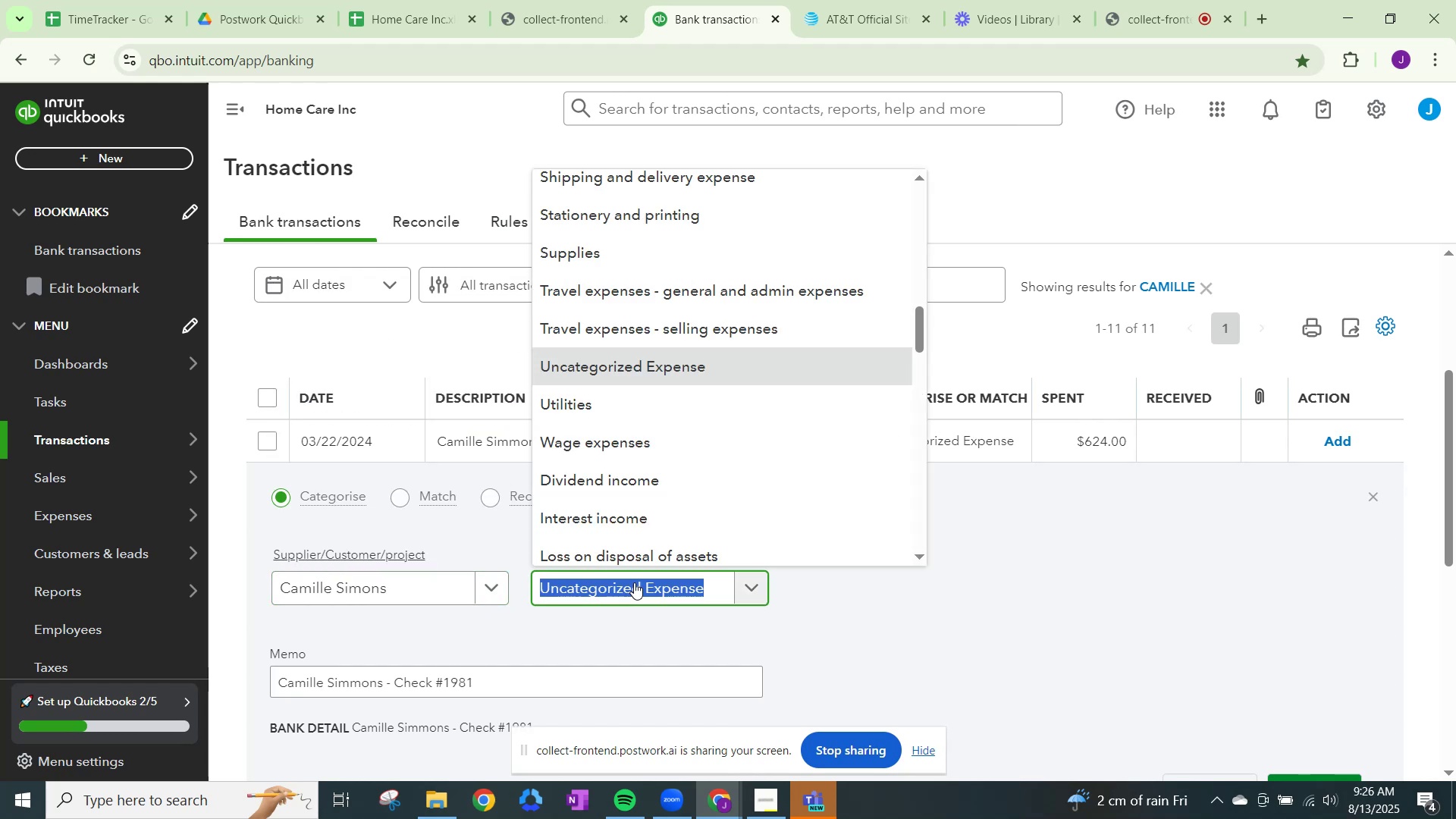 
type(WAGE)
 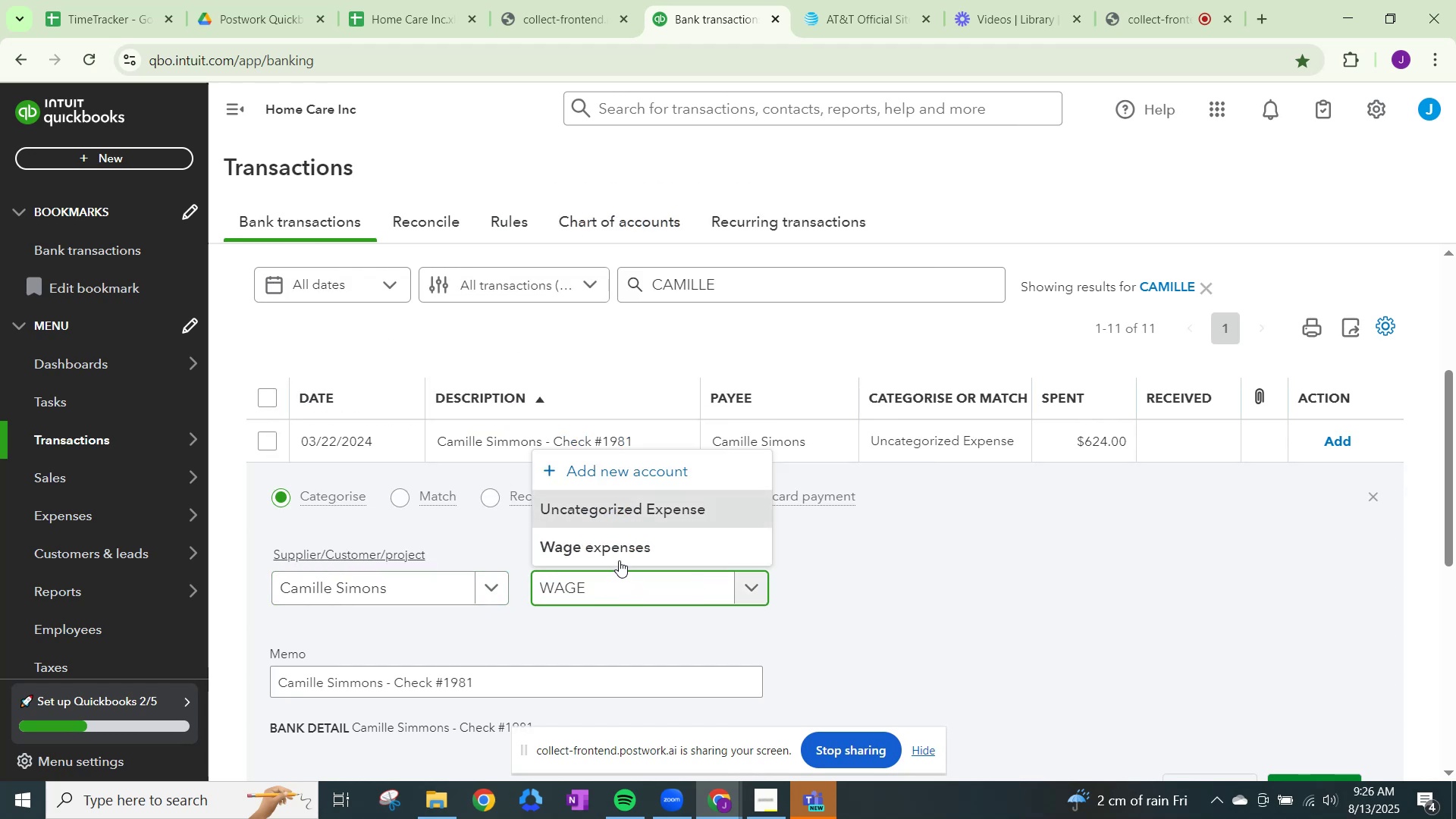 
left_click([614, 545])
 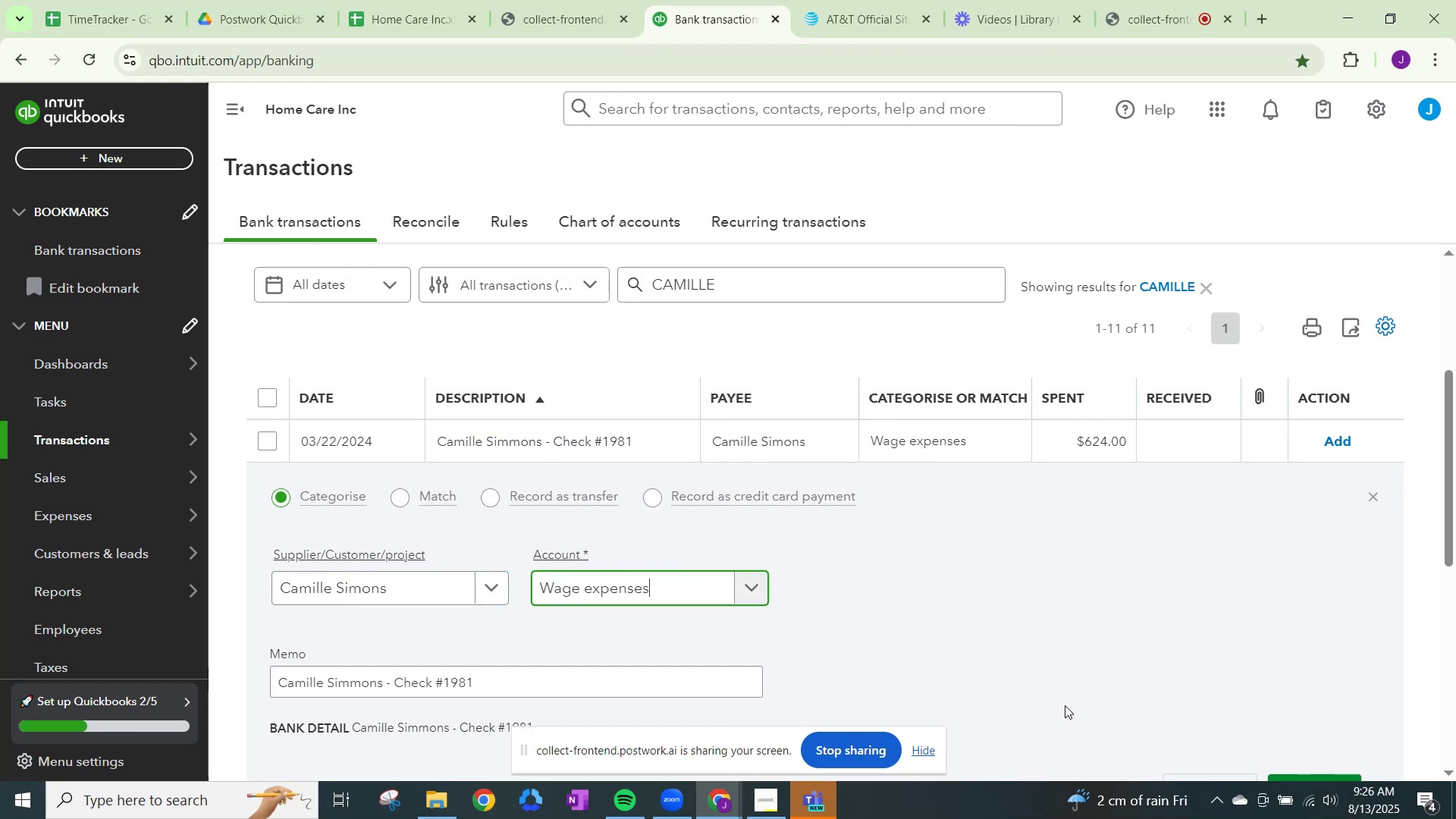 
scroll: coordinate [1141, 723], scroll_direction: down, amount: 1.0
 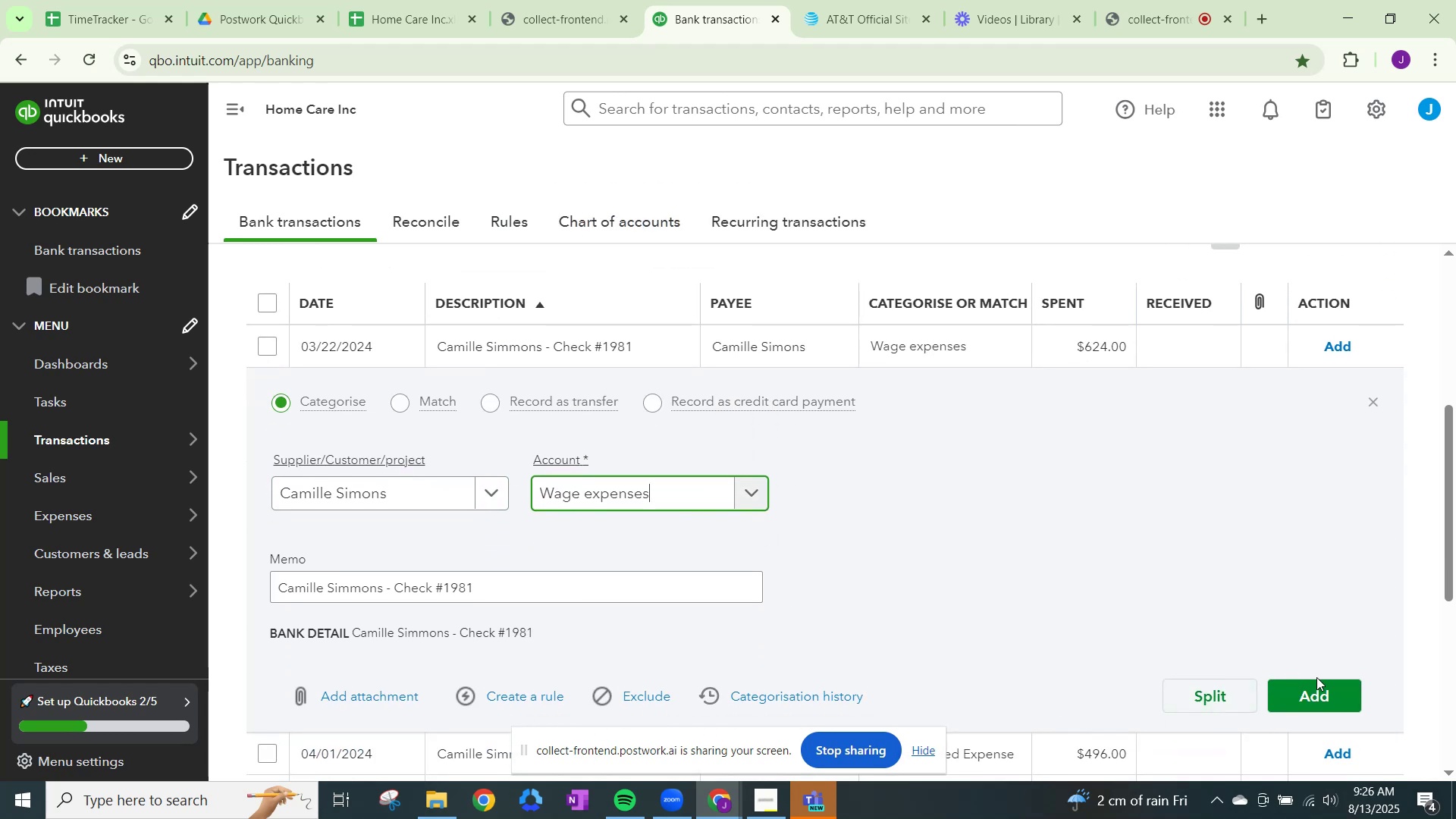 
left_click([1316, 677])
 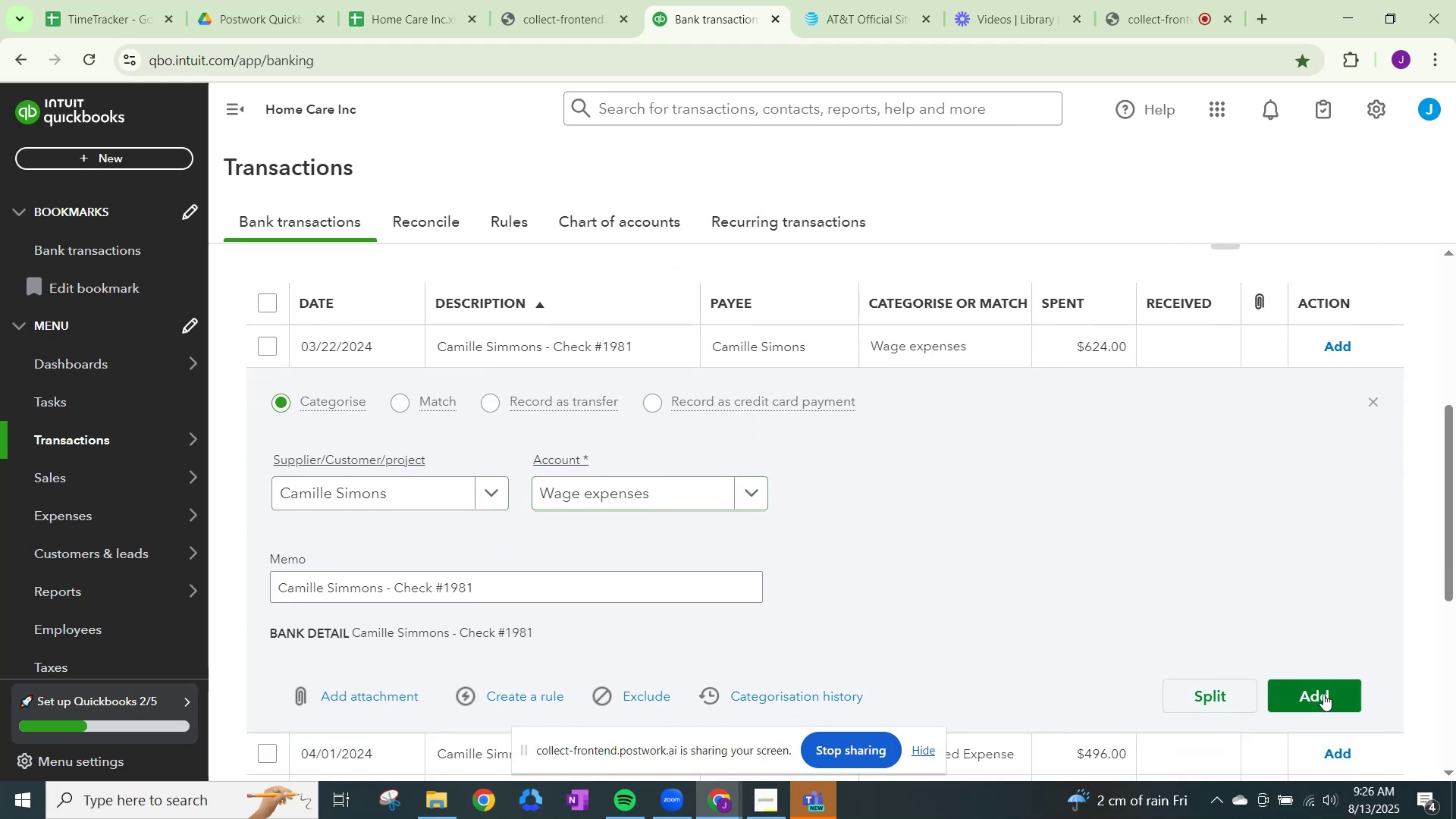 
left_click([1324, 696])
 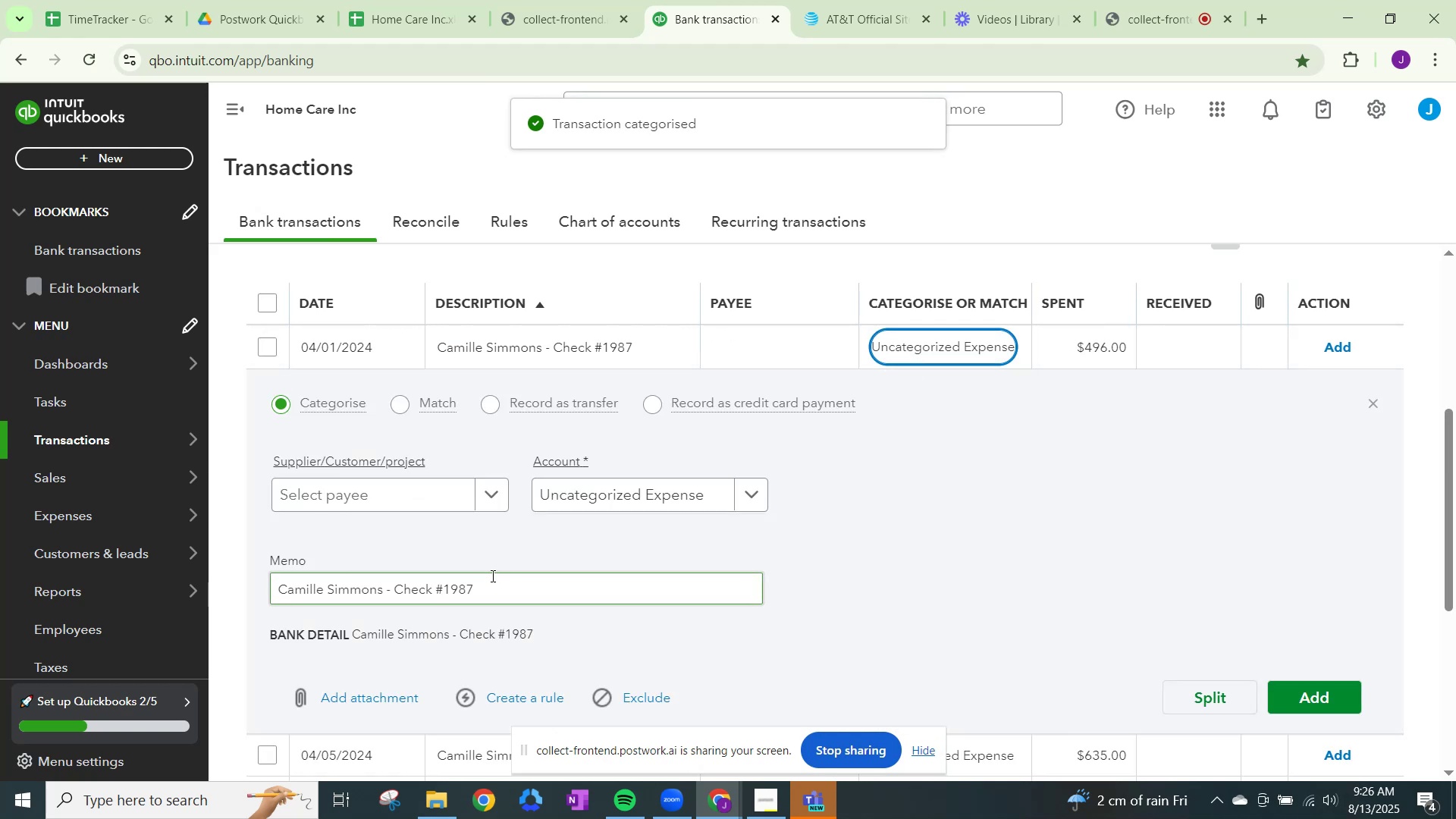 
left_click([501, 491])
 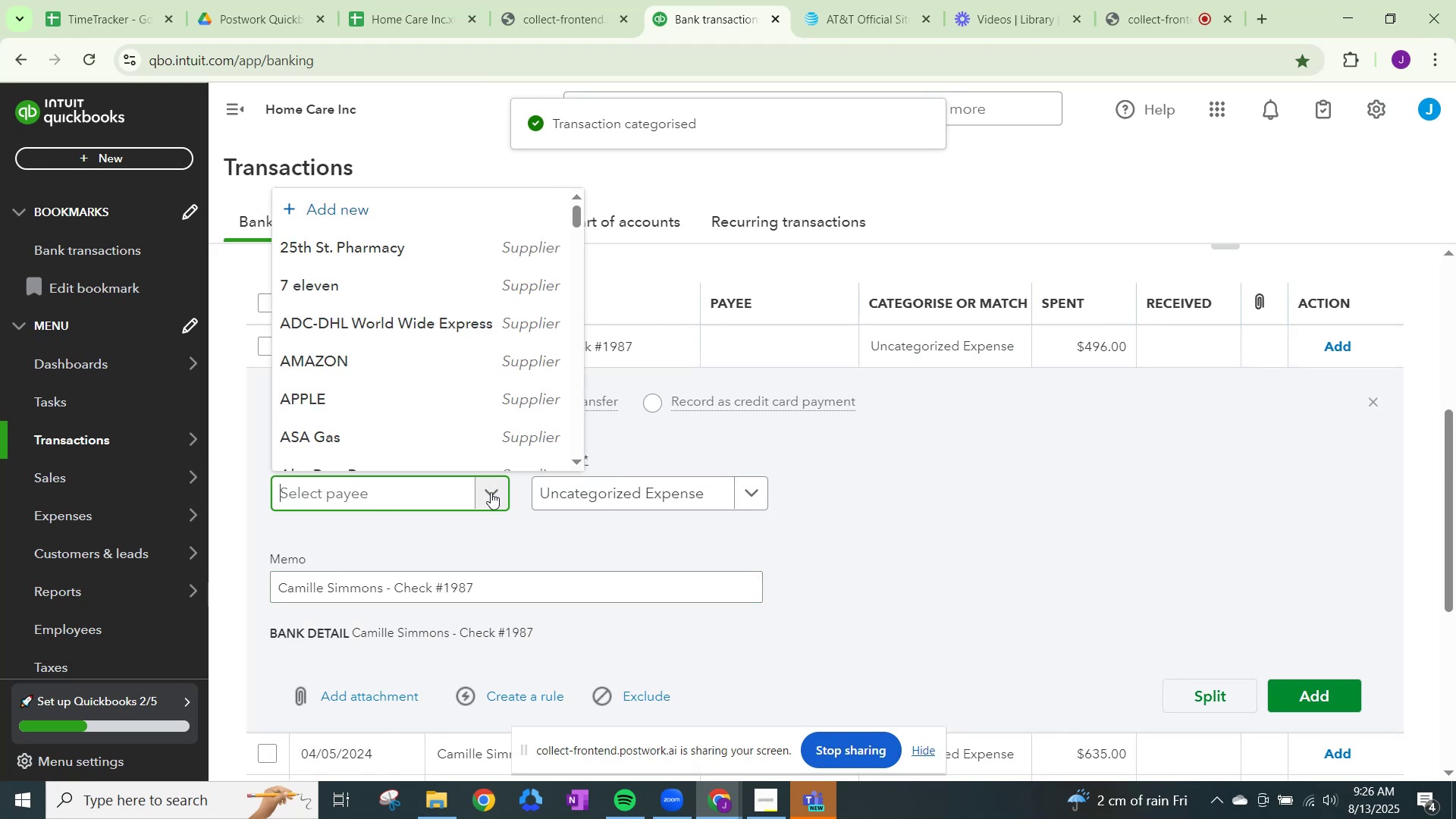 
type(CAMIL)
 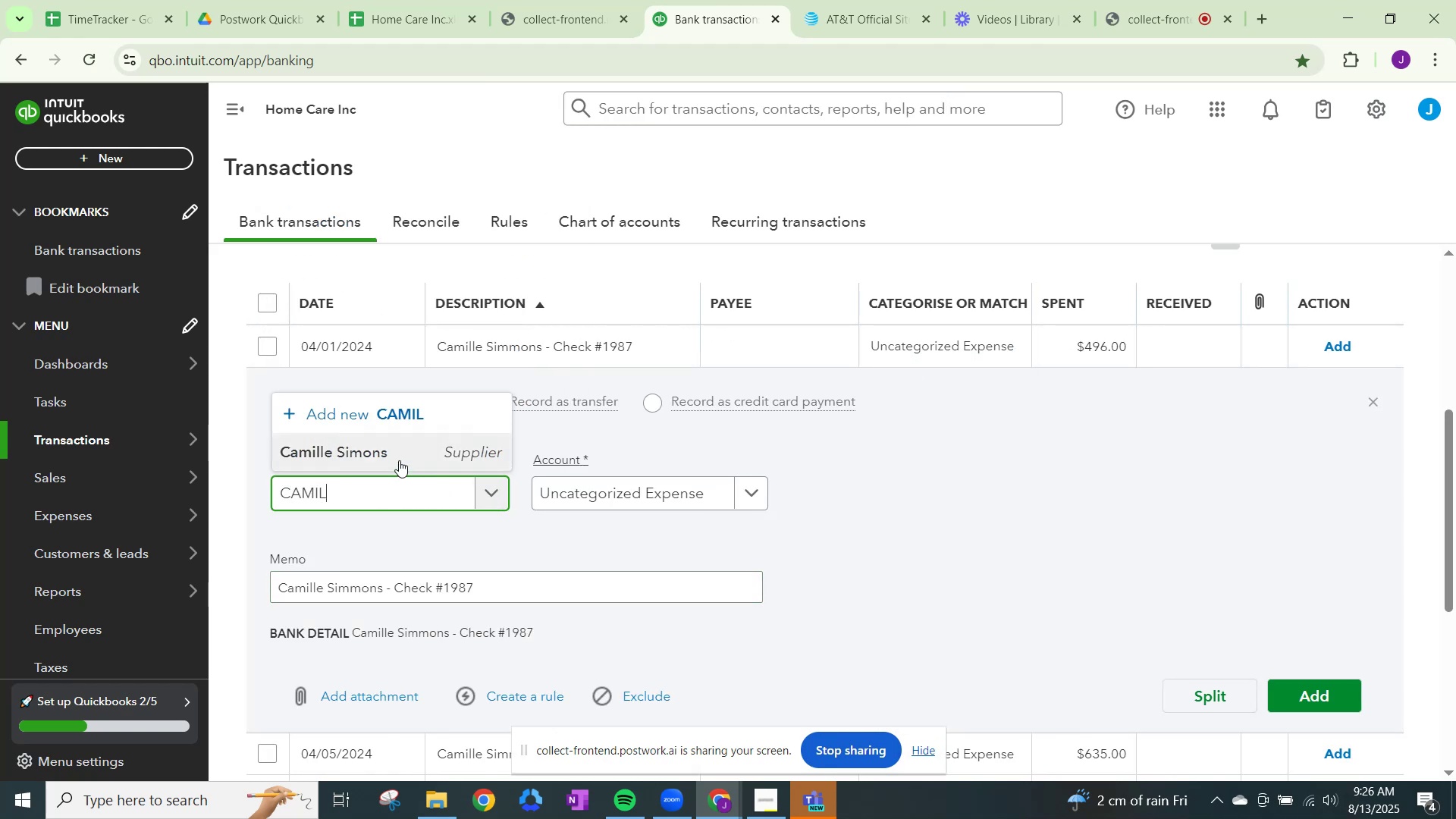 
left_click([399, 457])
 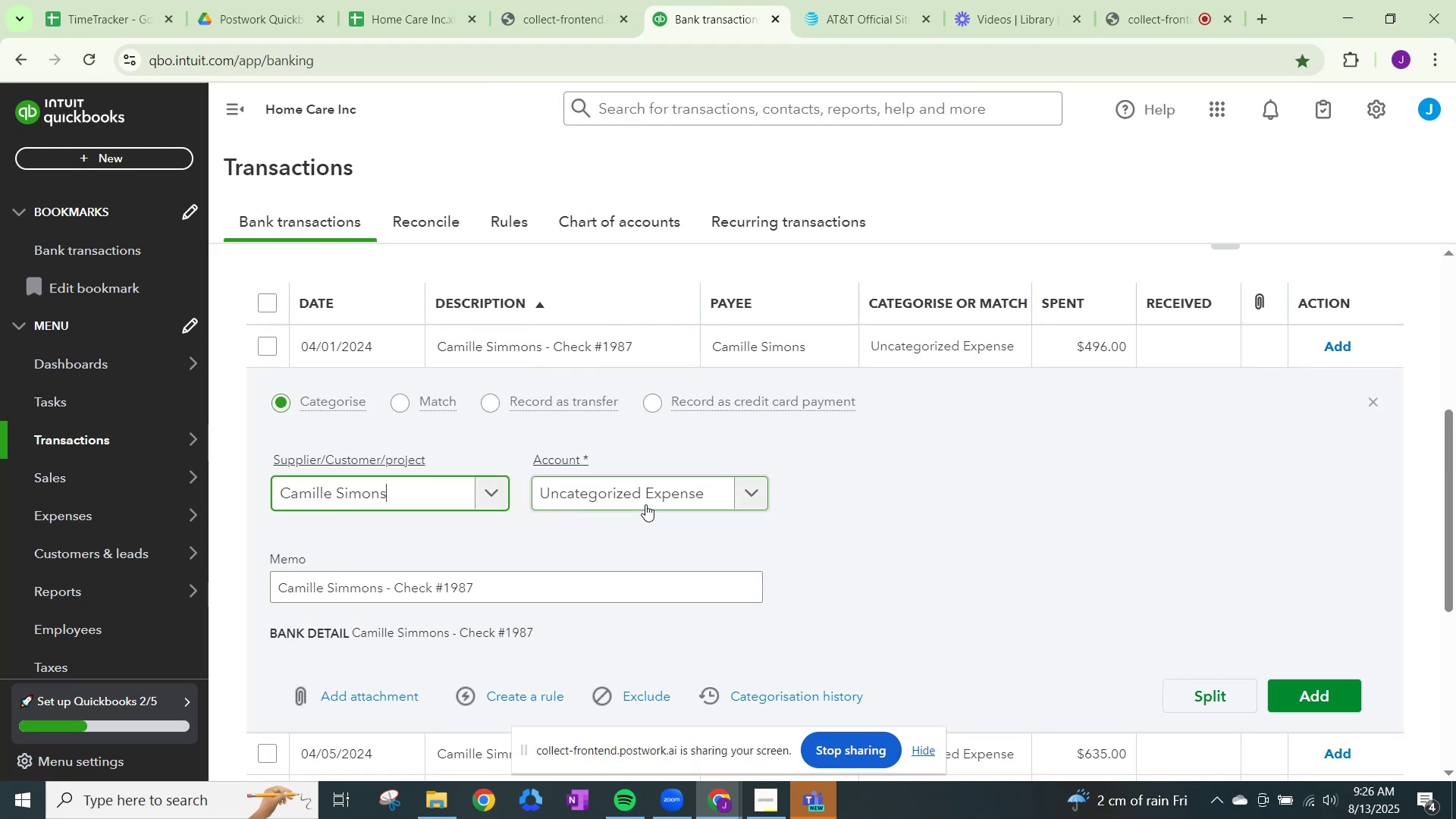 
left_click([649, 498])
 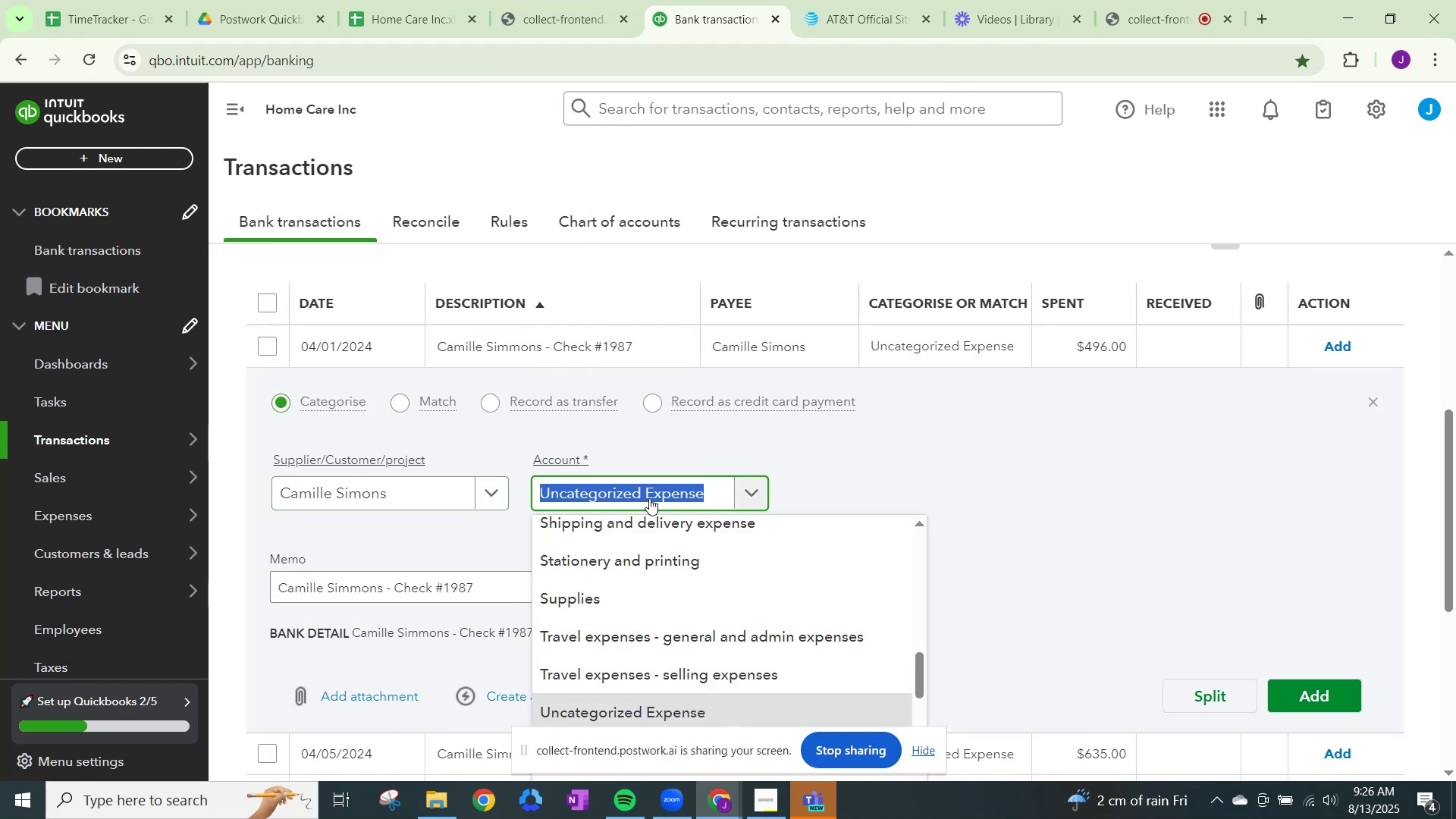 
type(WAGE)
 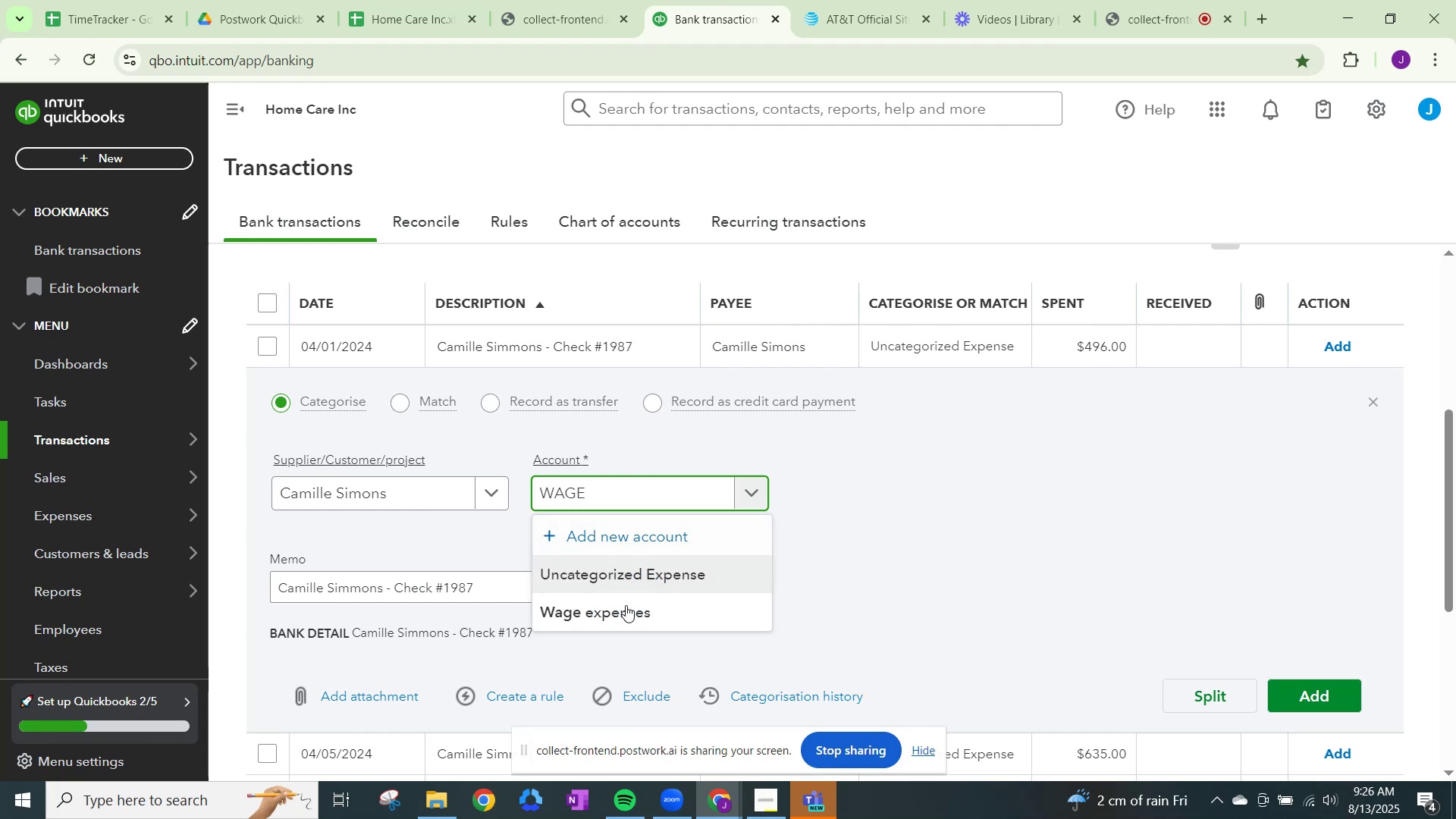 
left_click([625, 617])
 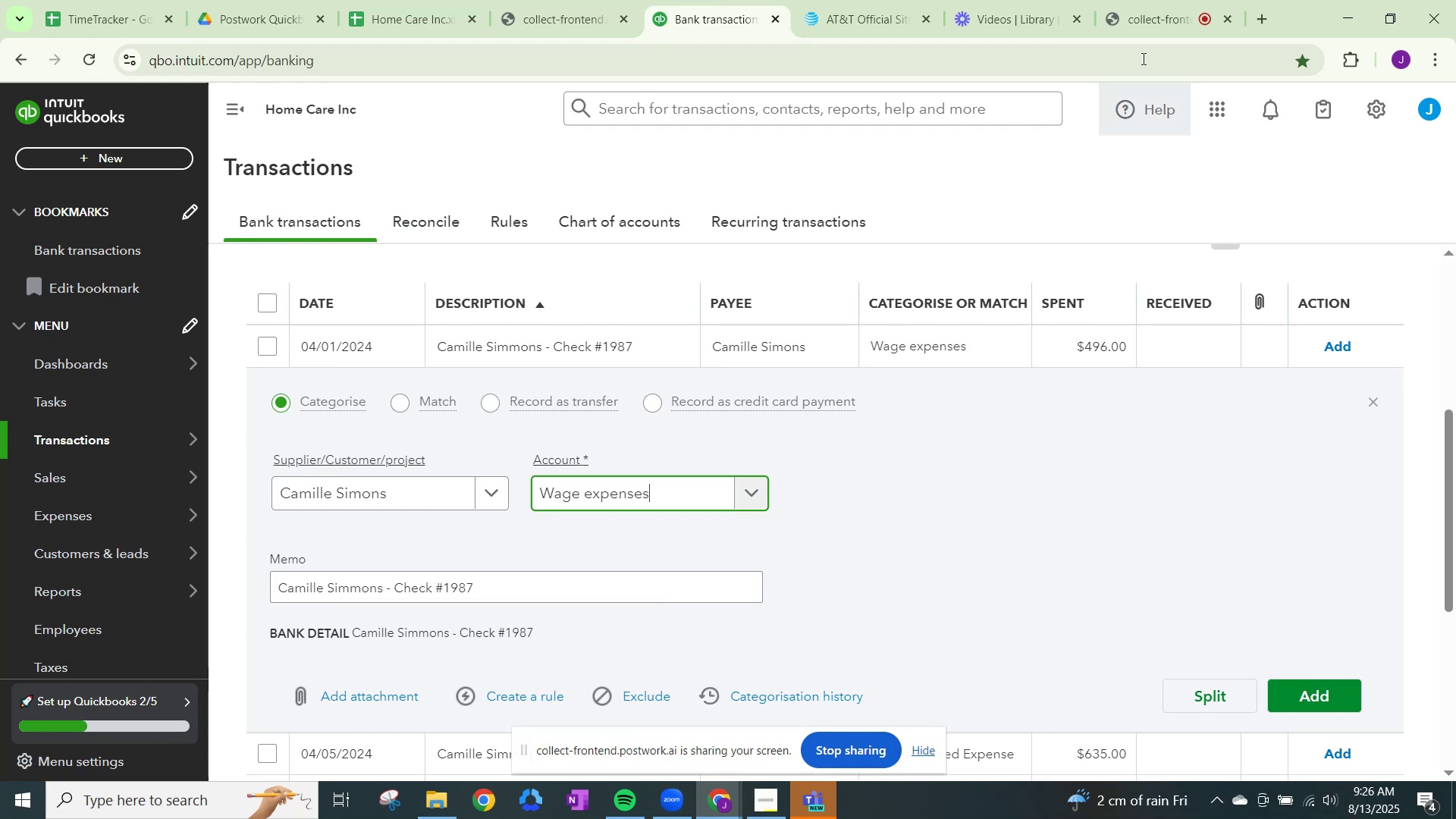 
left_click([1148, 0])
 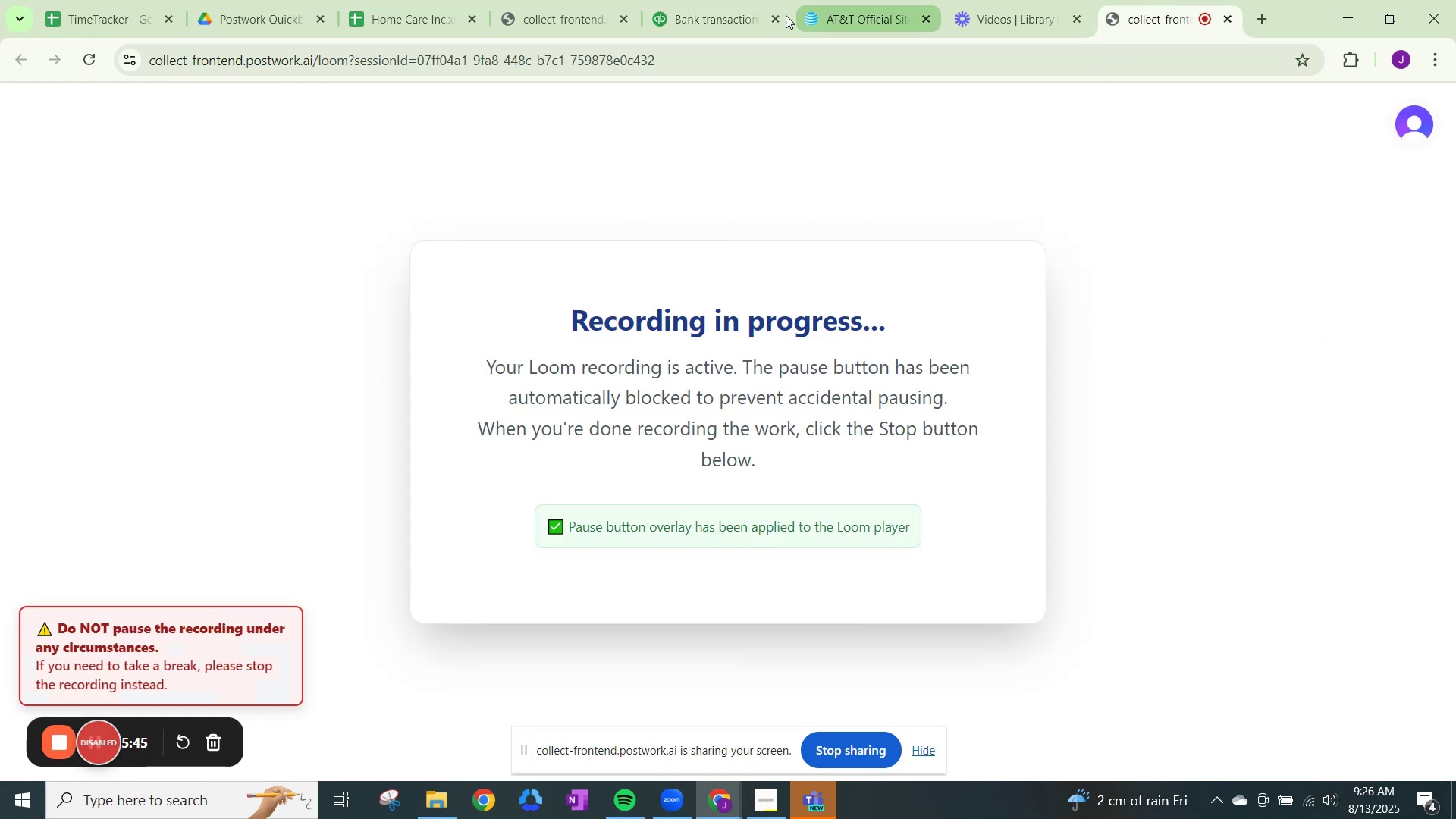 
left_click([754, 0])
 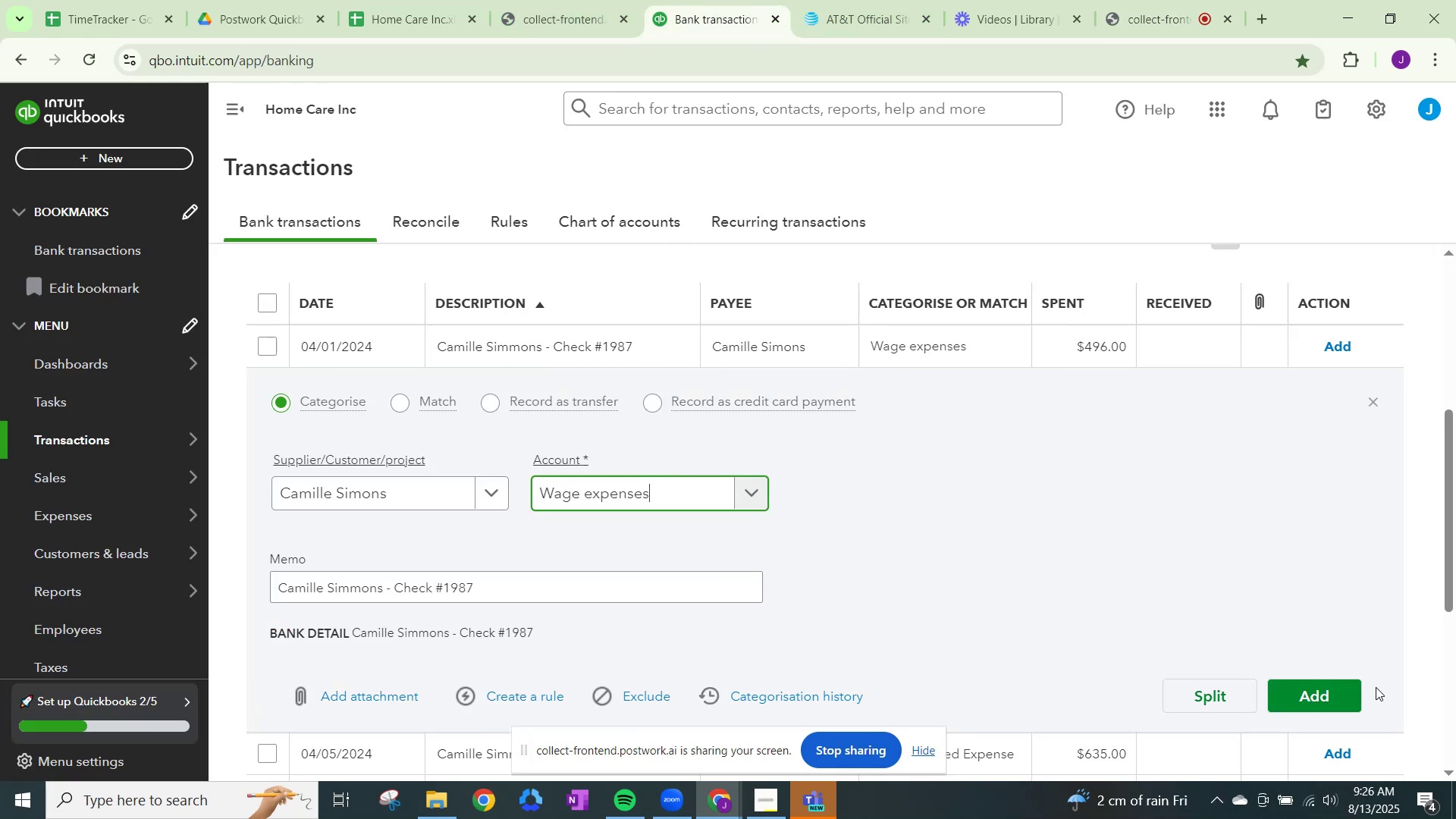 
left_click([1321, 688])
 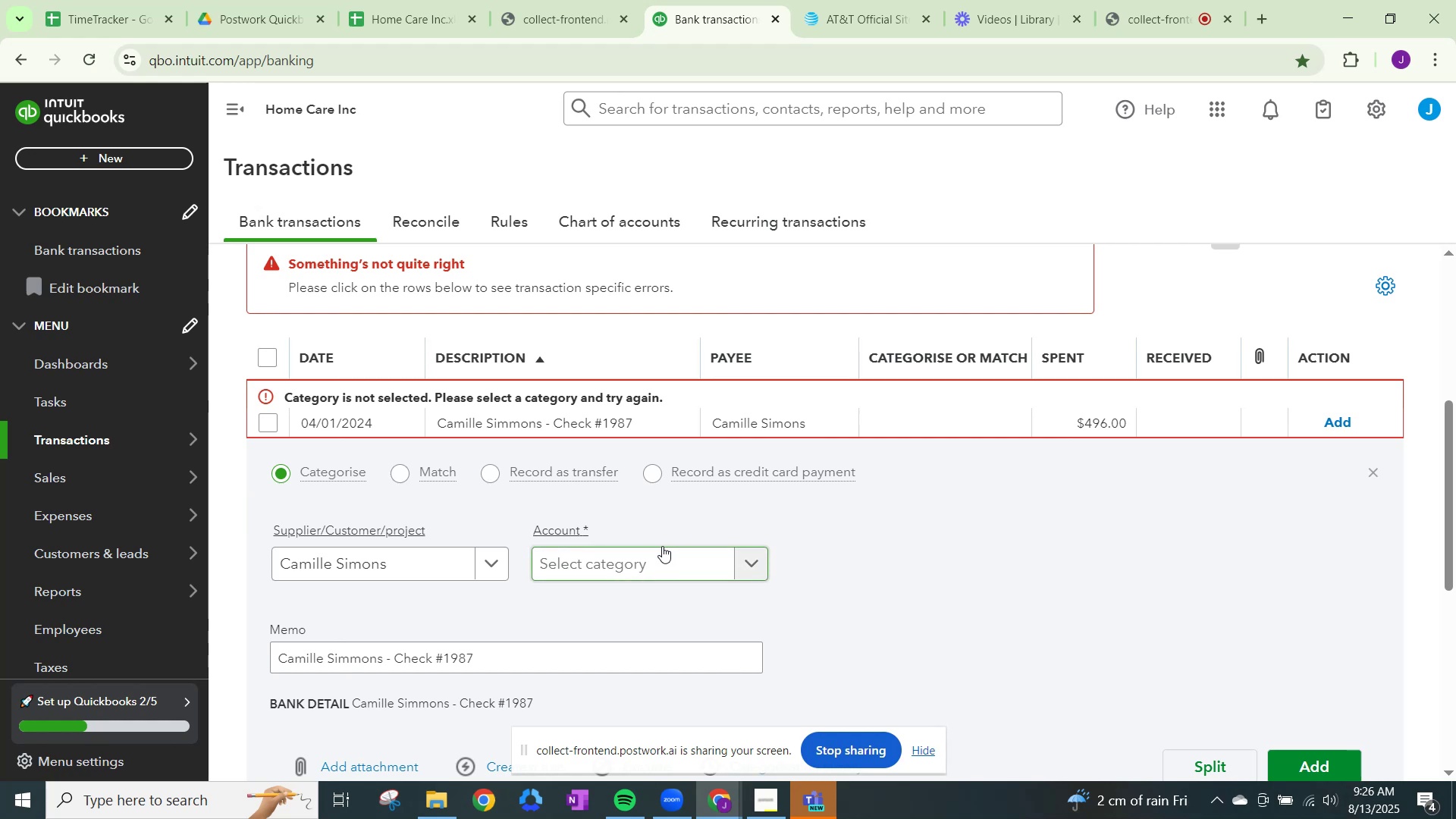 
left_click([740, 565])
 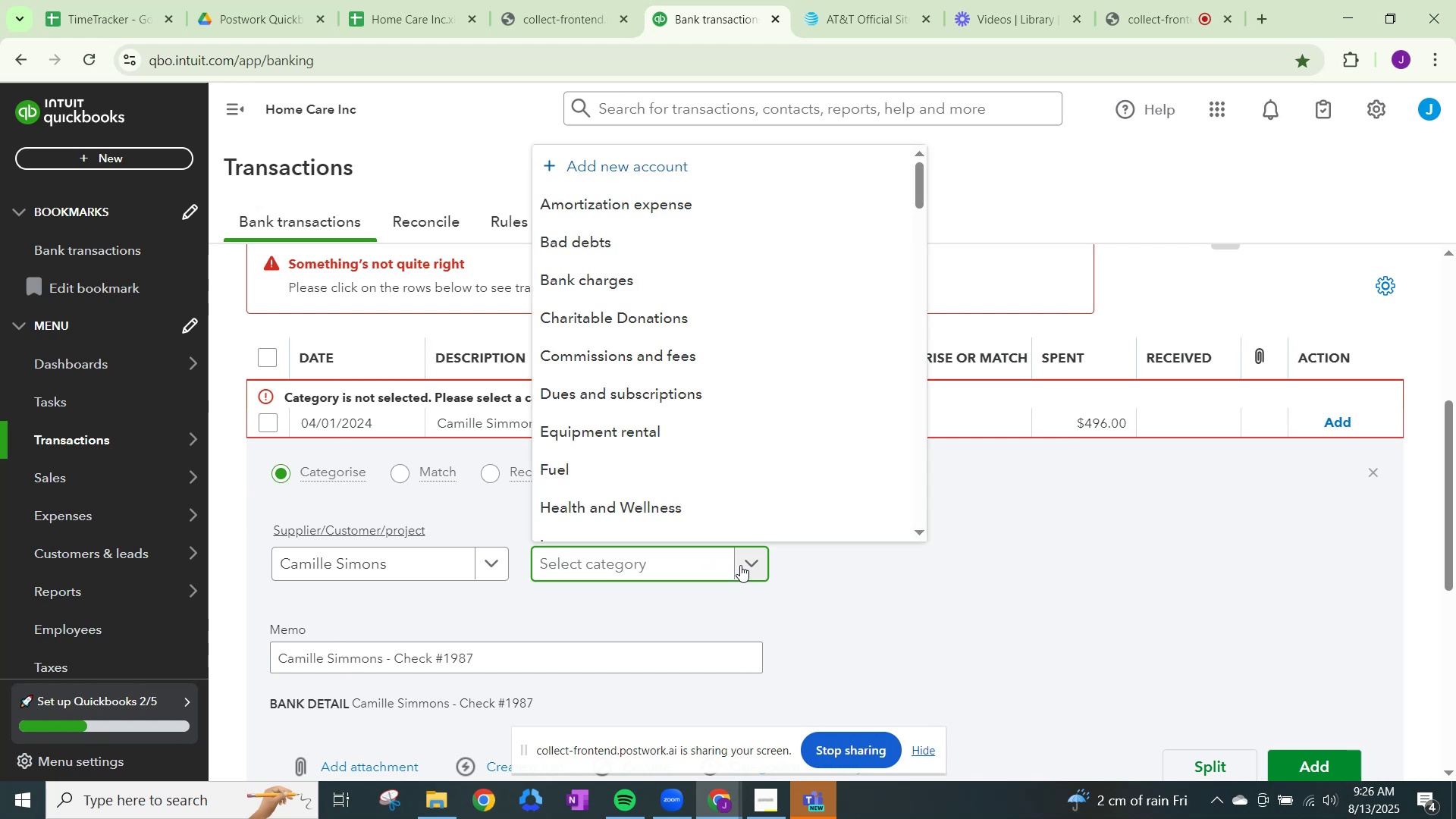 
type(WAGE)
 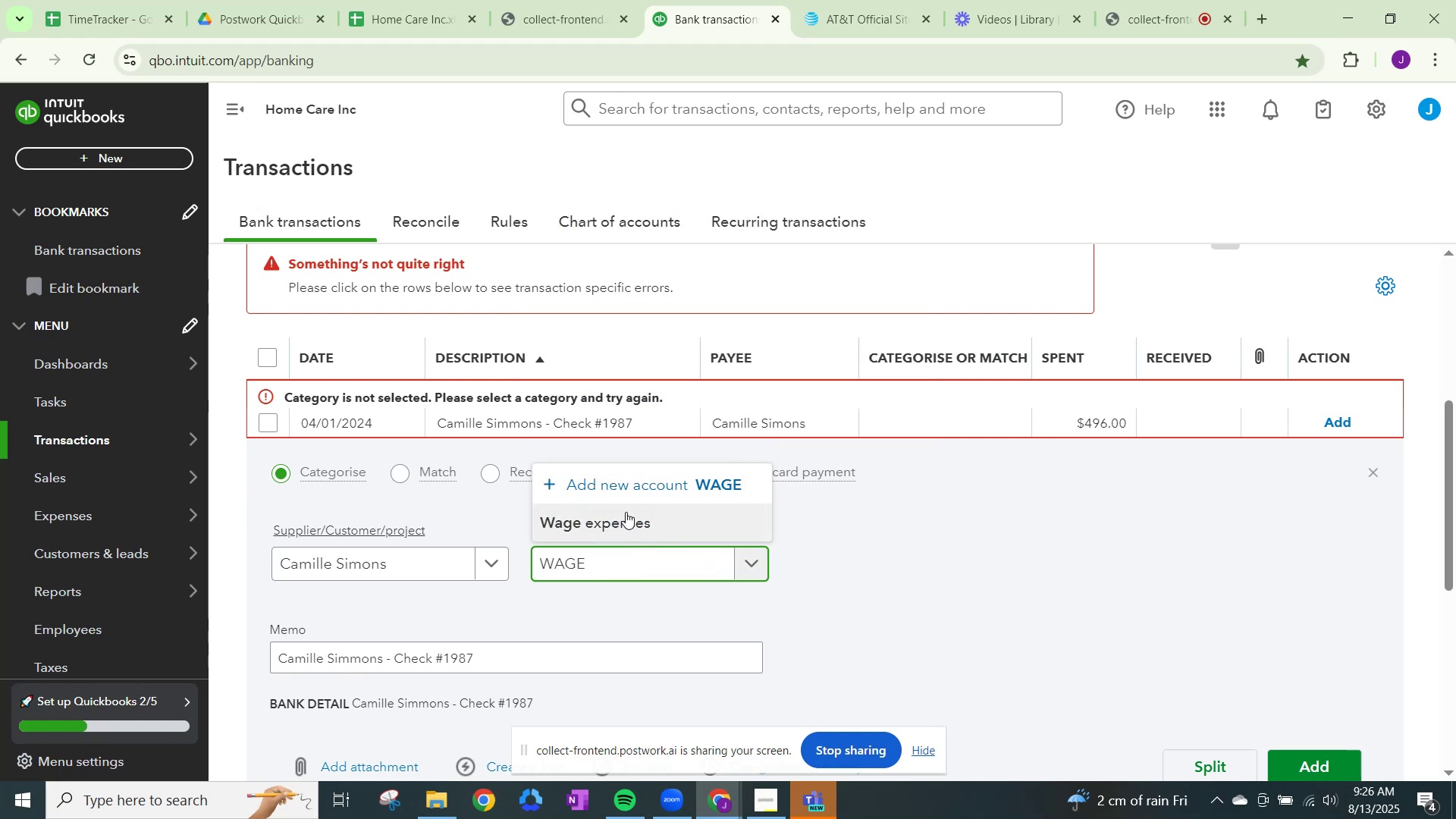 
left_click([626, 512])
 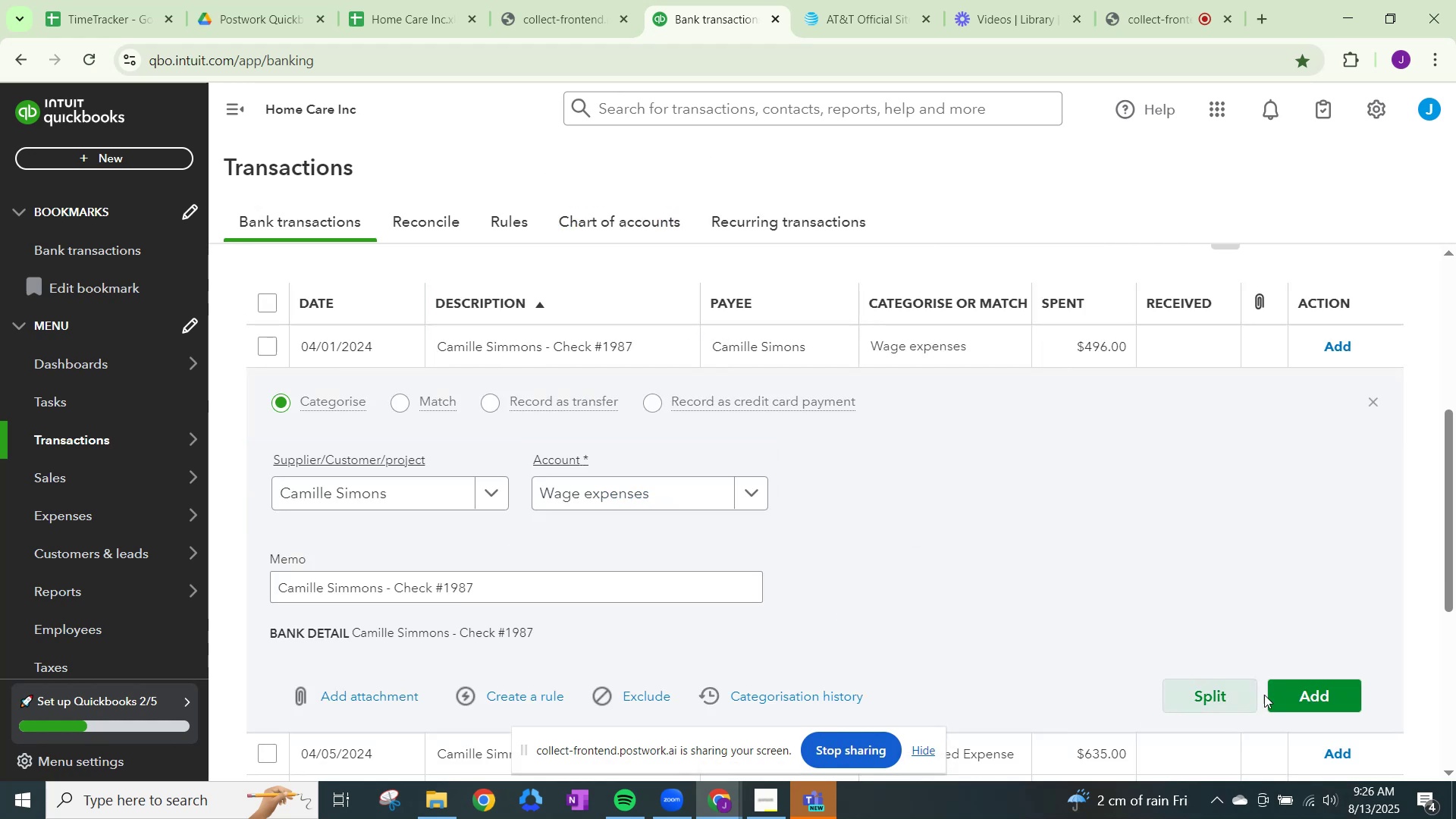 
left_click([1294, 691])
 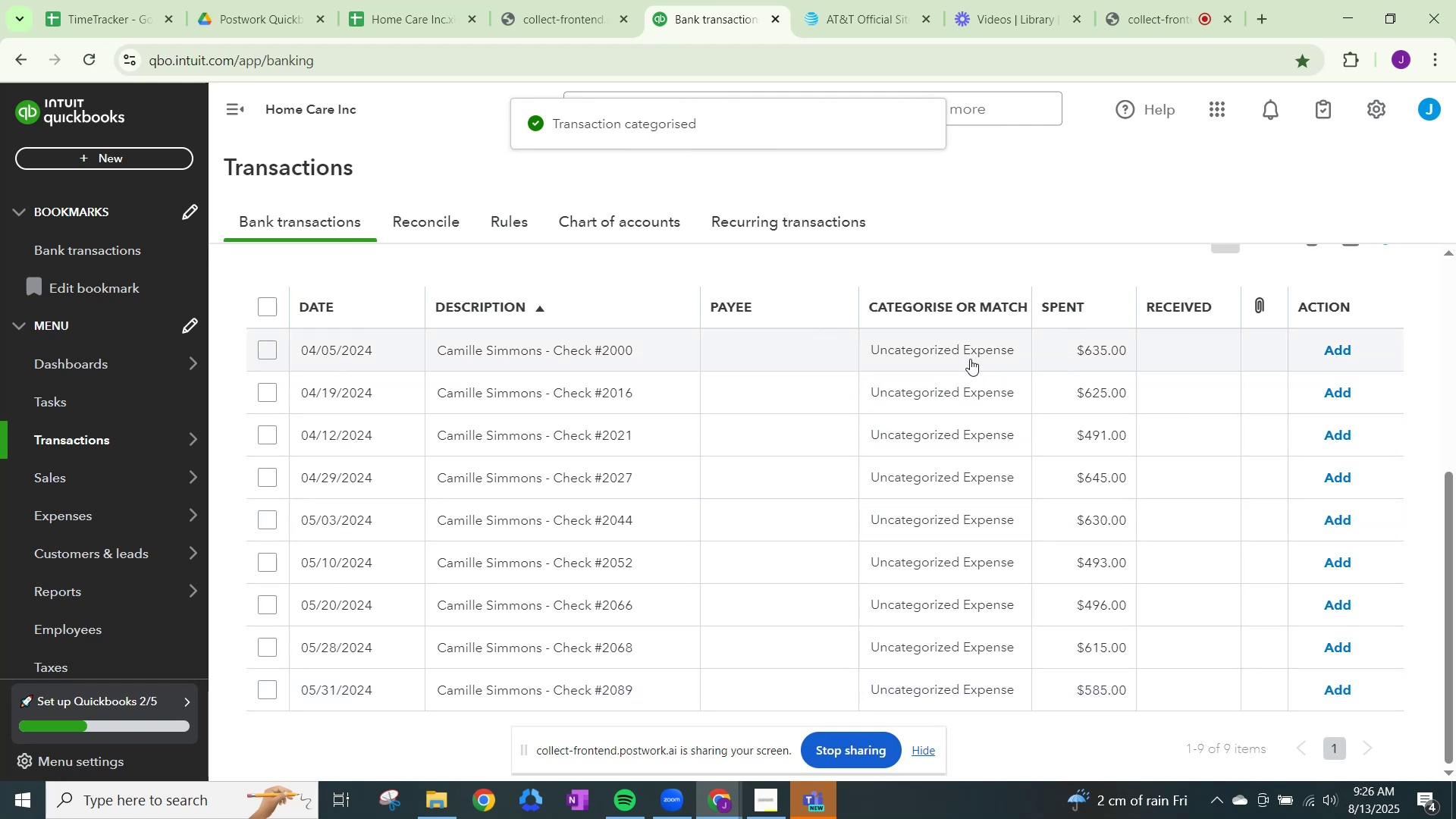 
wait(7.05)
 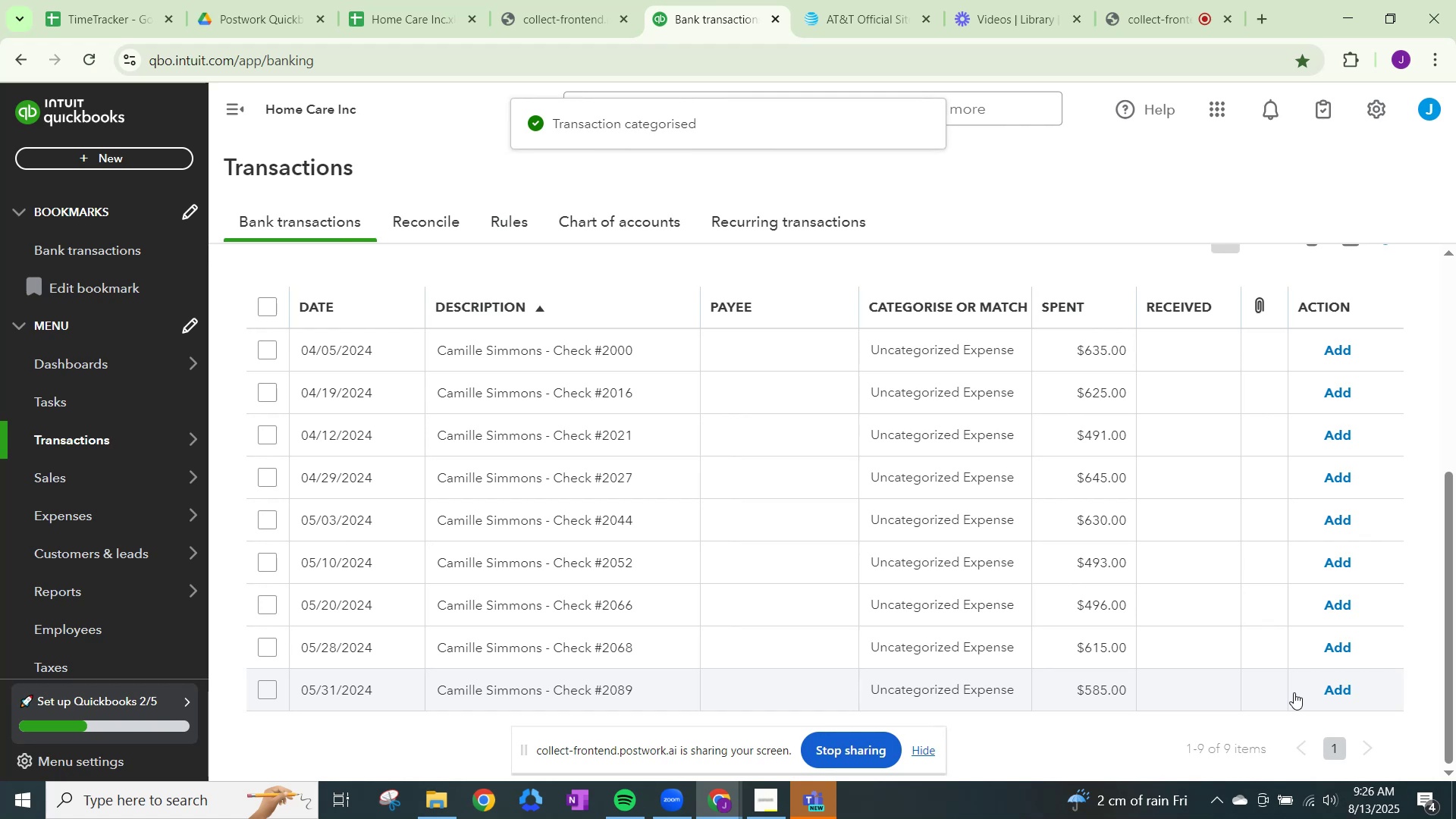 
left_click([964, 354])
 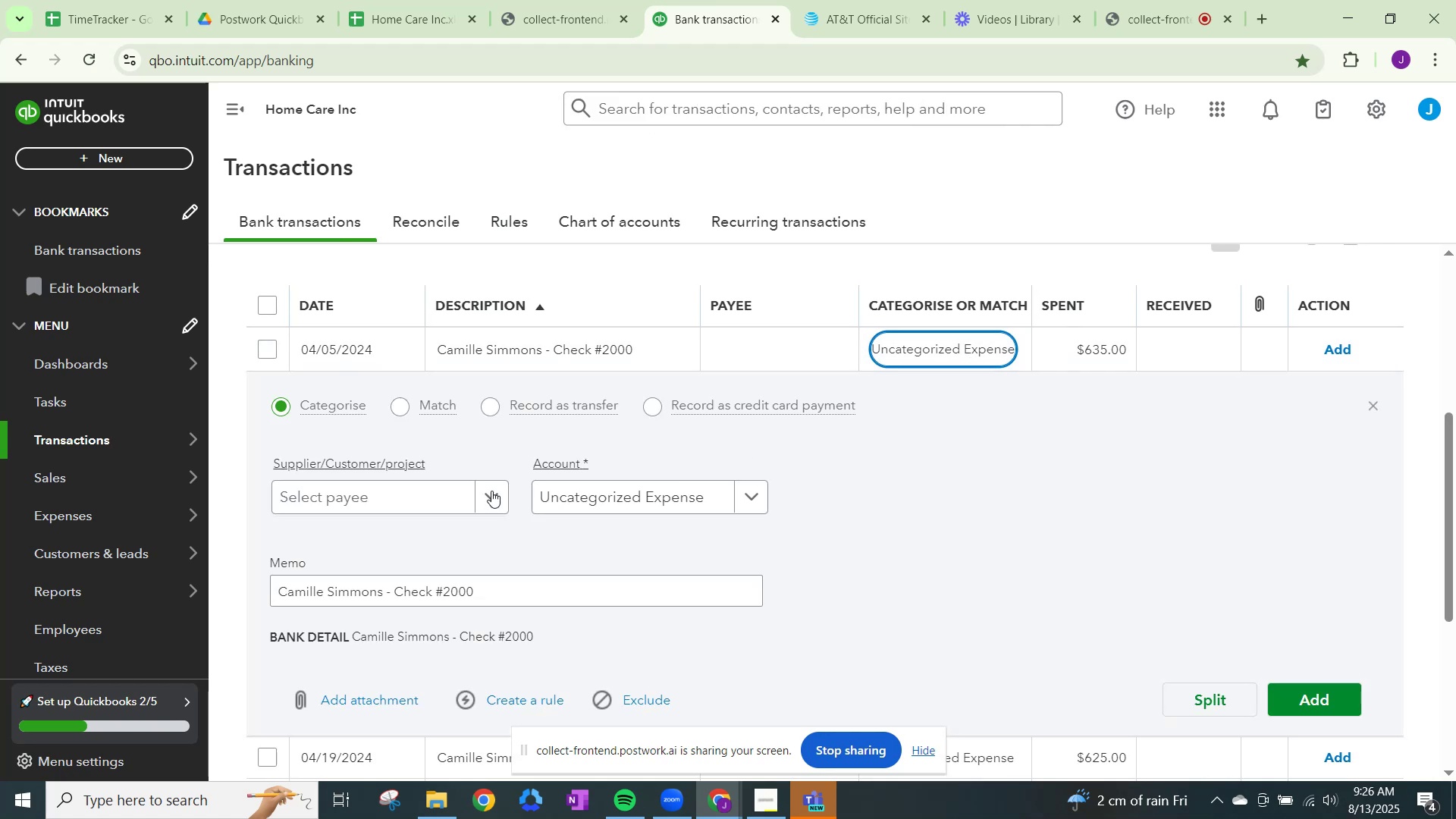 
left_click([502, 492])
 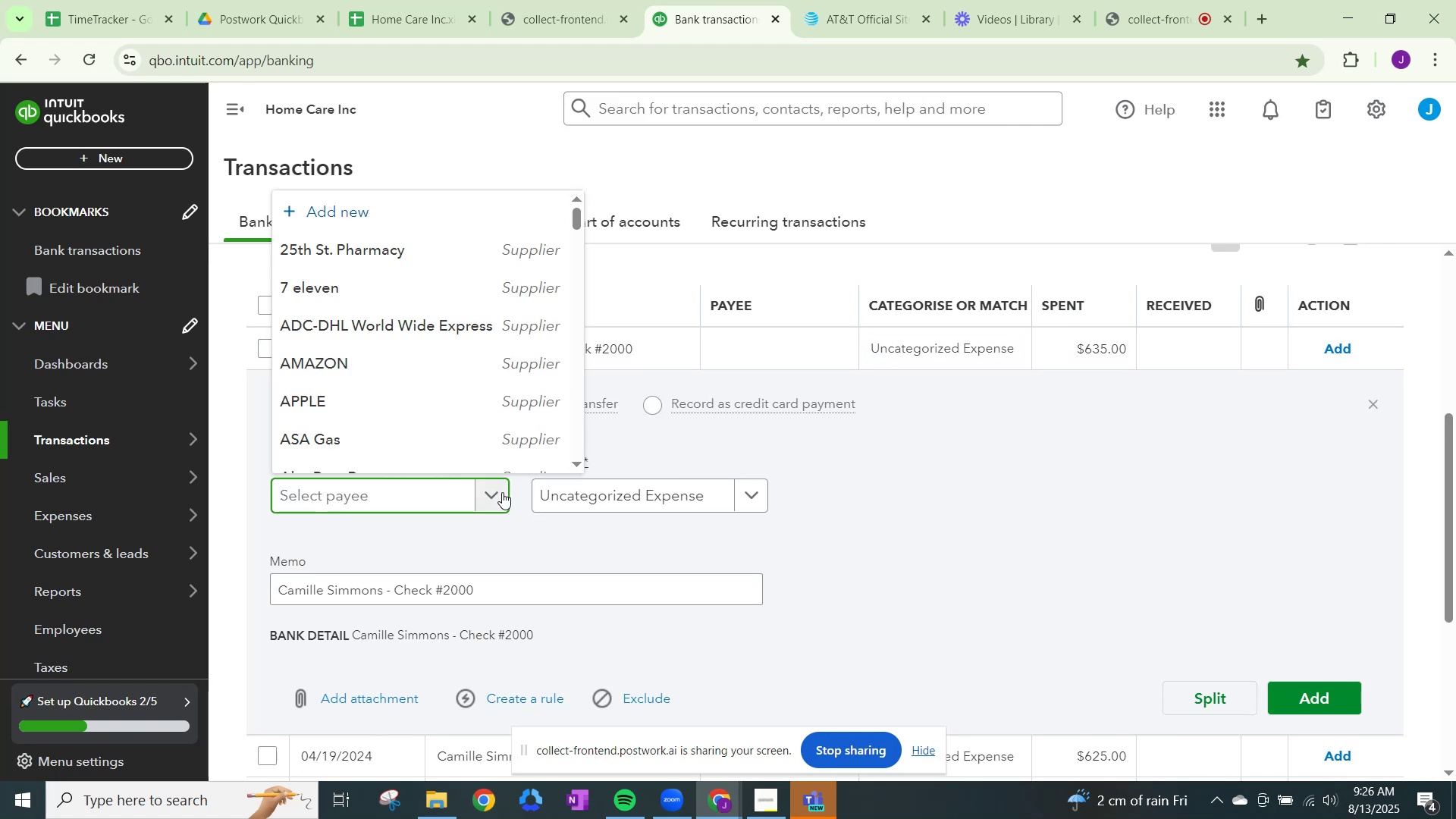 
type(CAMI)
 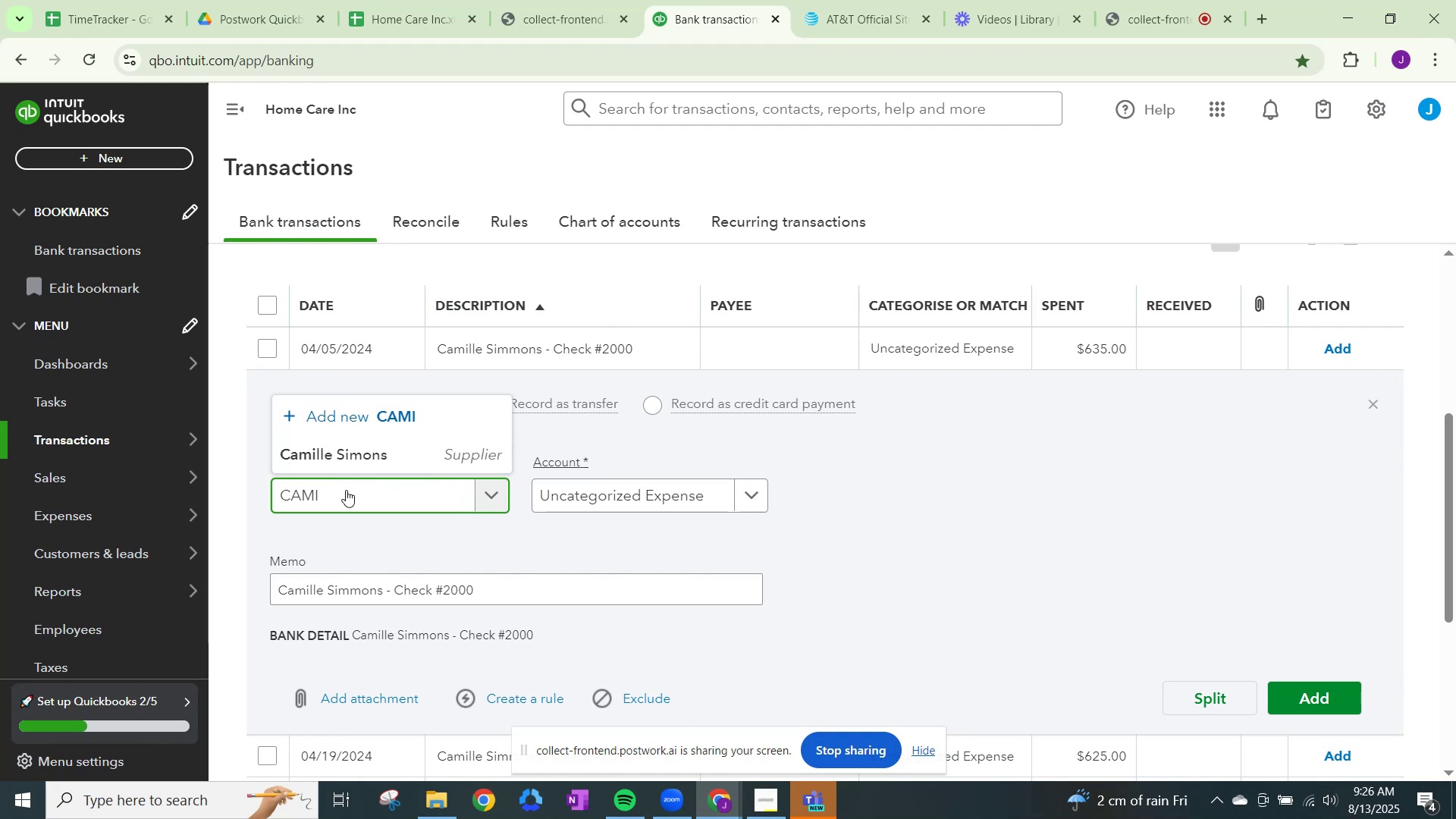 
type(LLE )
 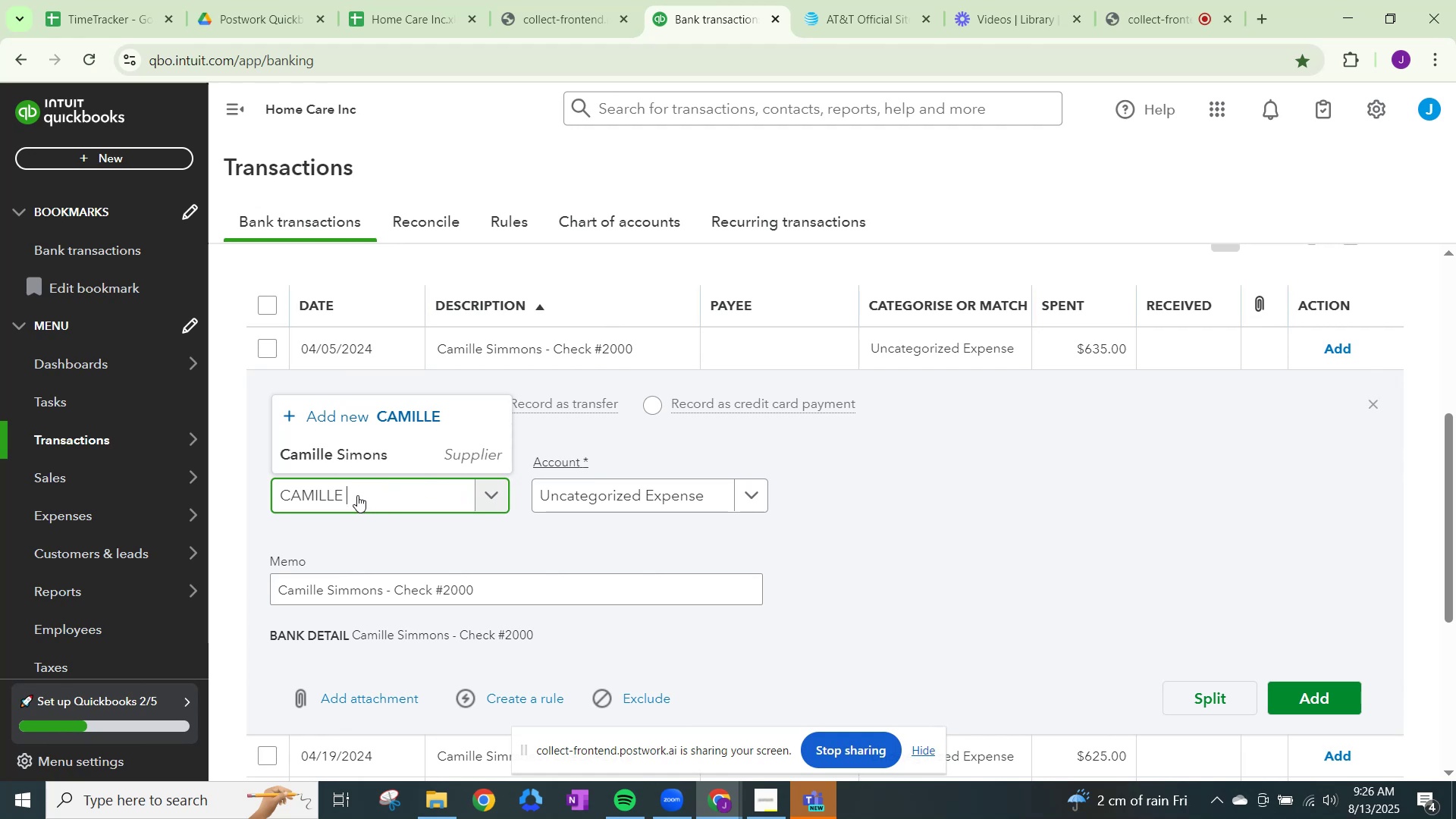 
left_click([358, 452])
 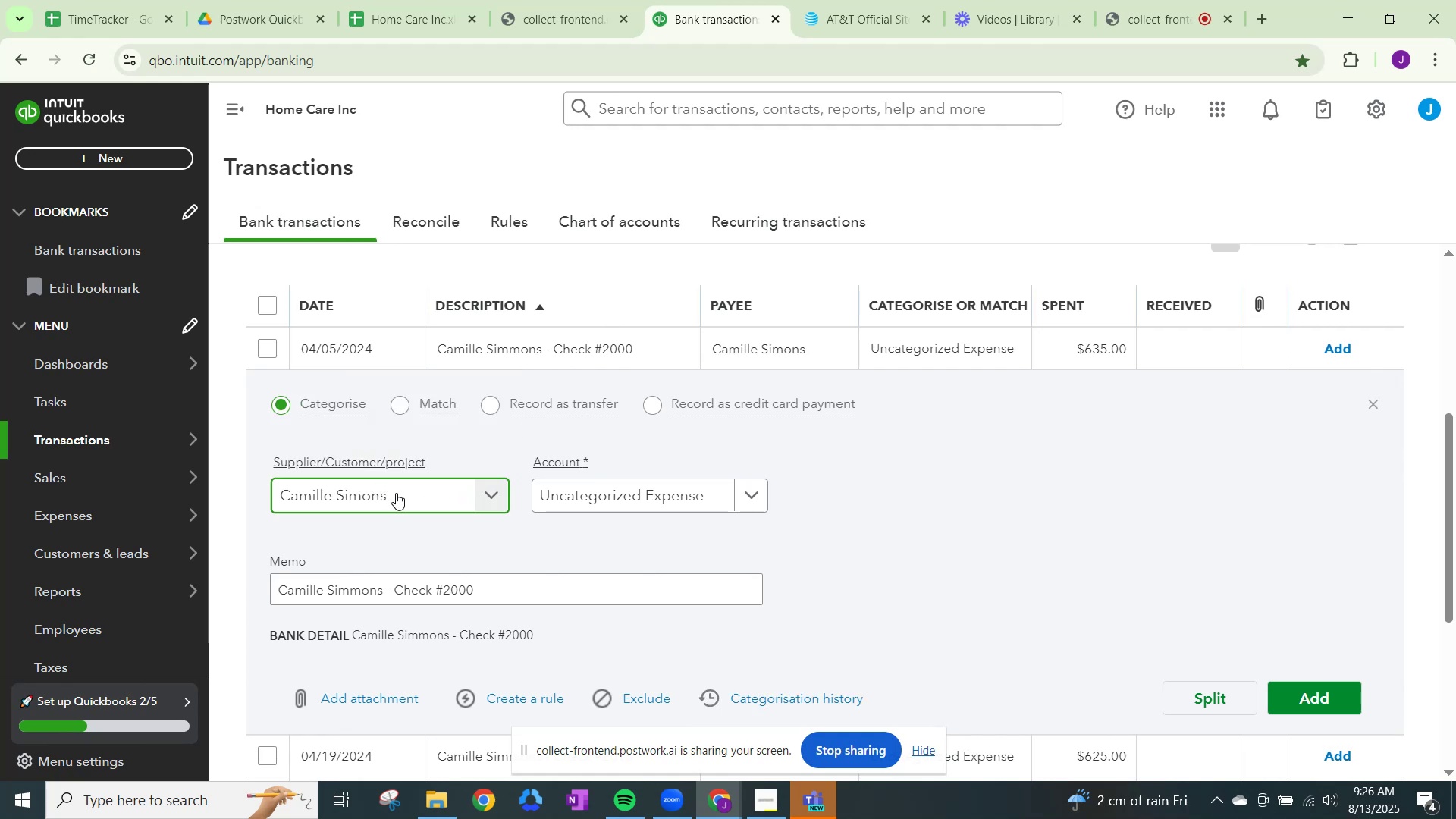 
left_click_drag(start_coordinate=[396, 492], to_coordinate=[234, 481])
 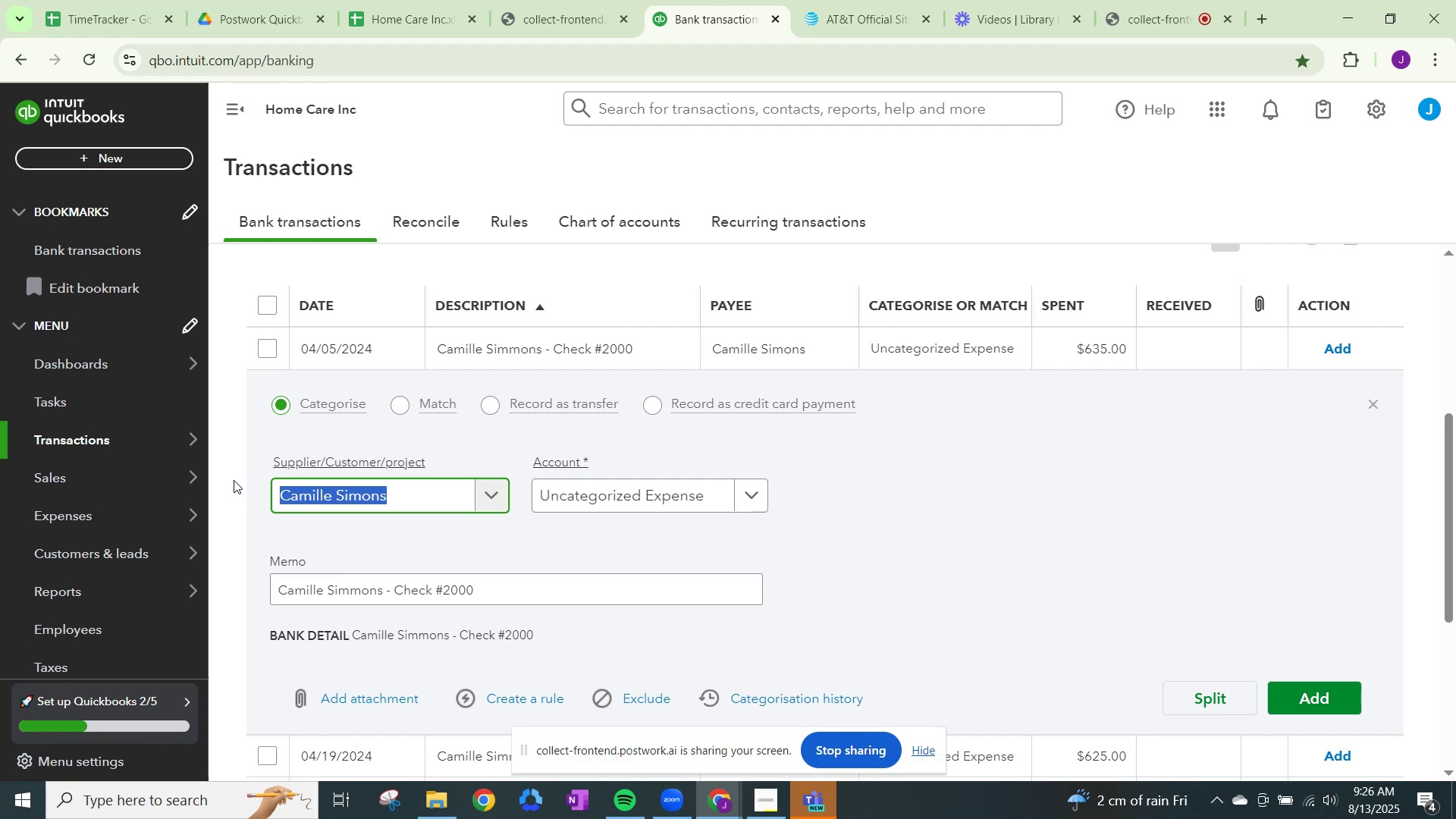 
key(Control+C)
 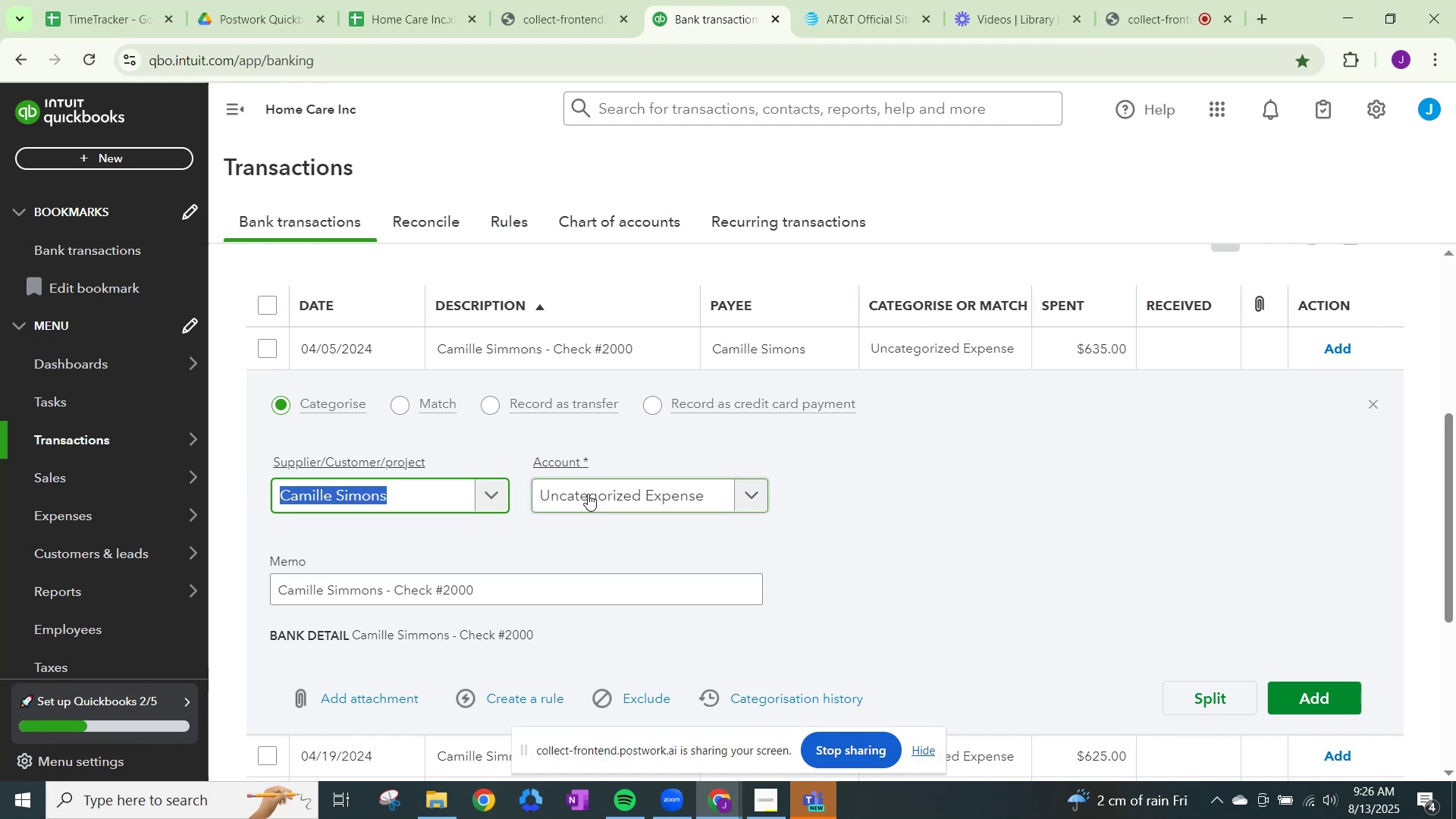 
left_click([598, 491])
 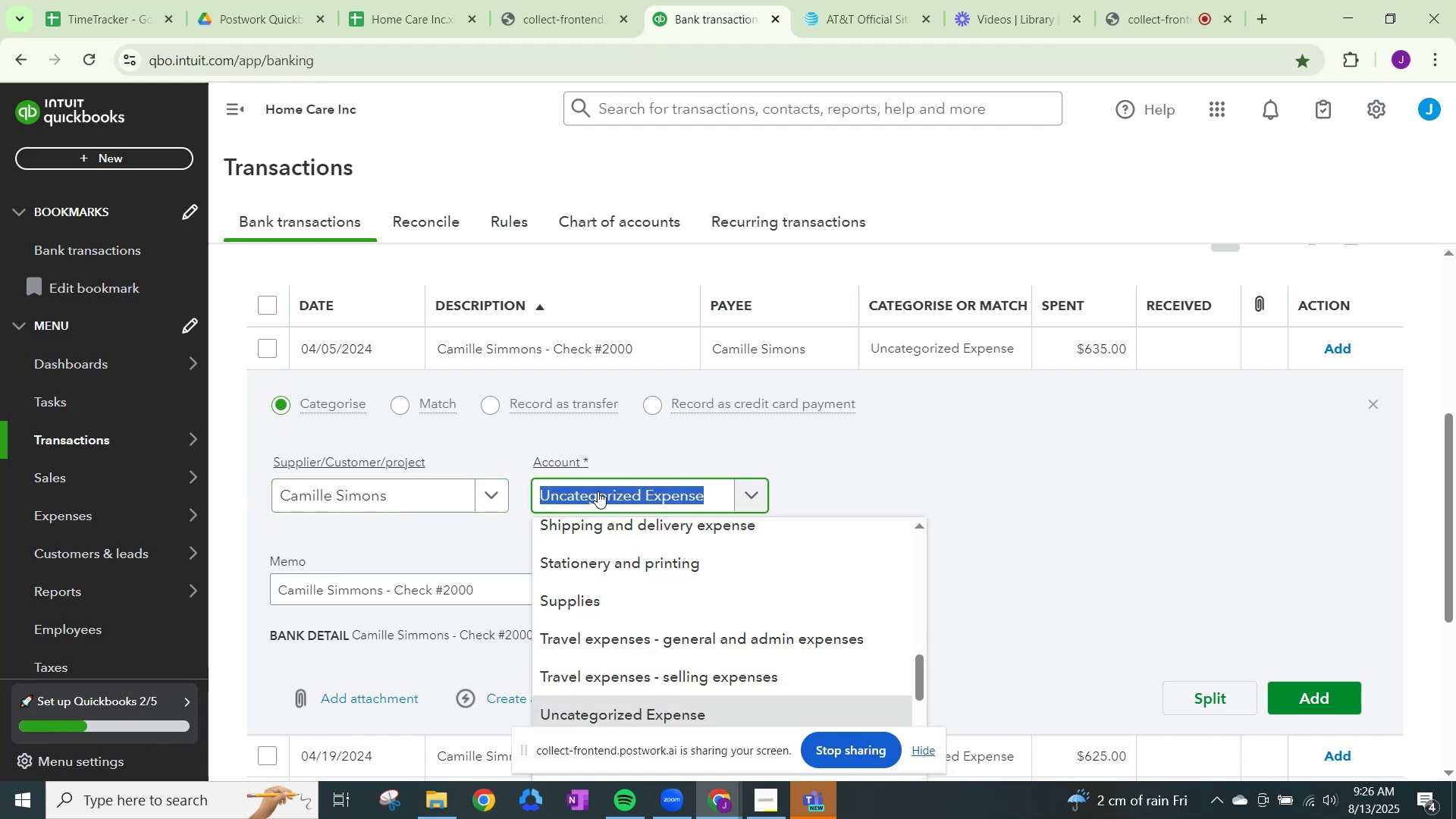 
type(WAGE)
 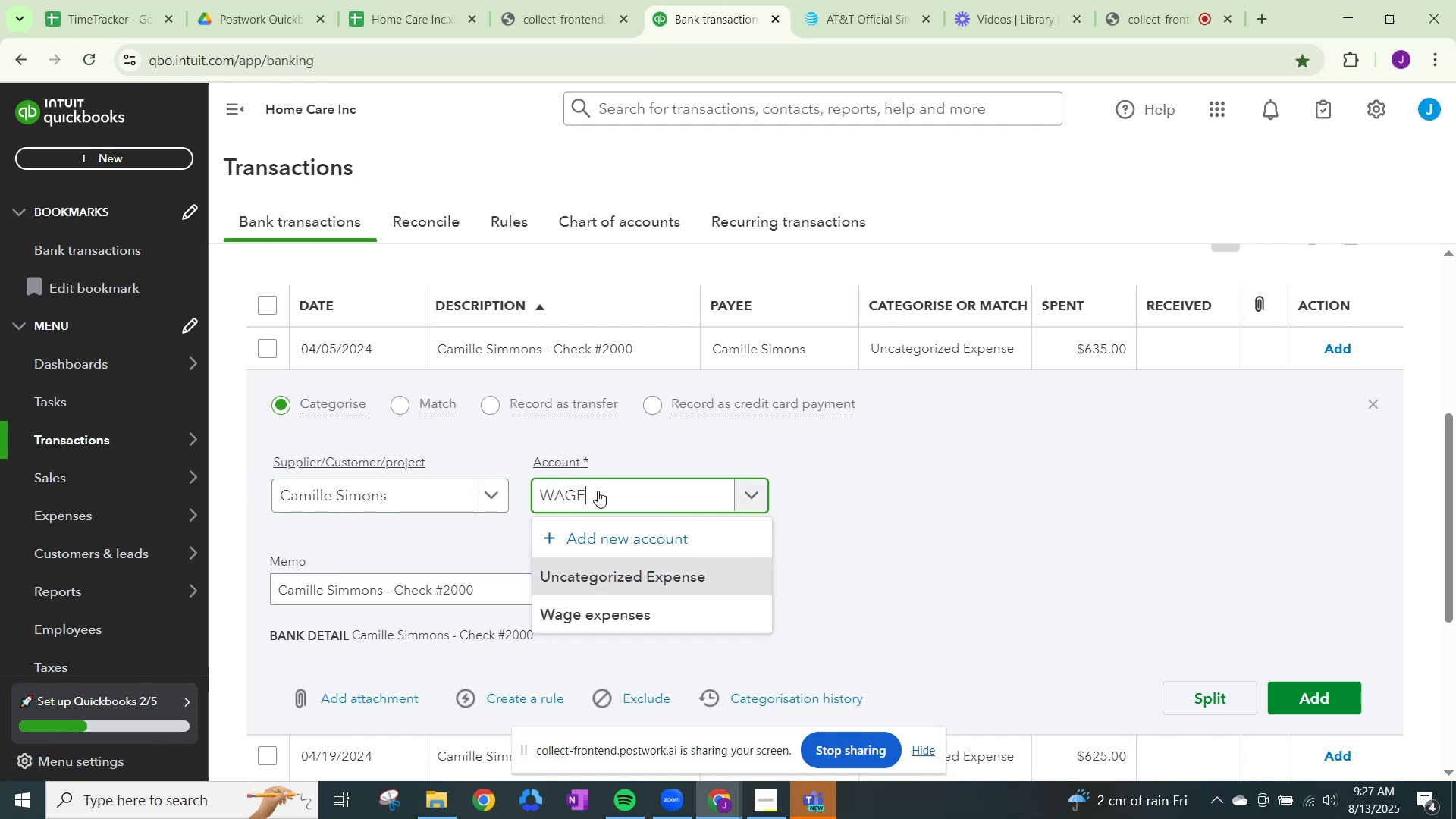 
key(ArrowDown)
 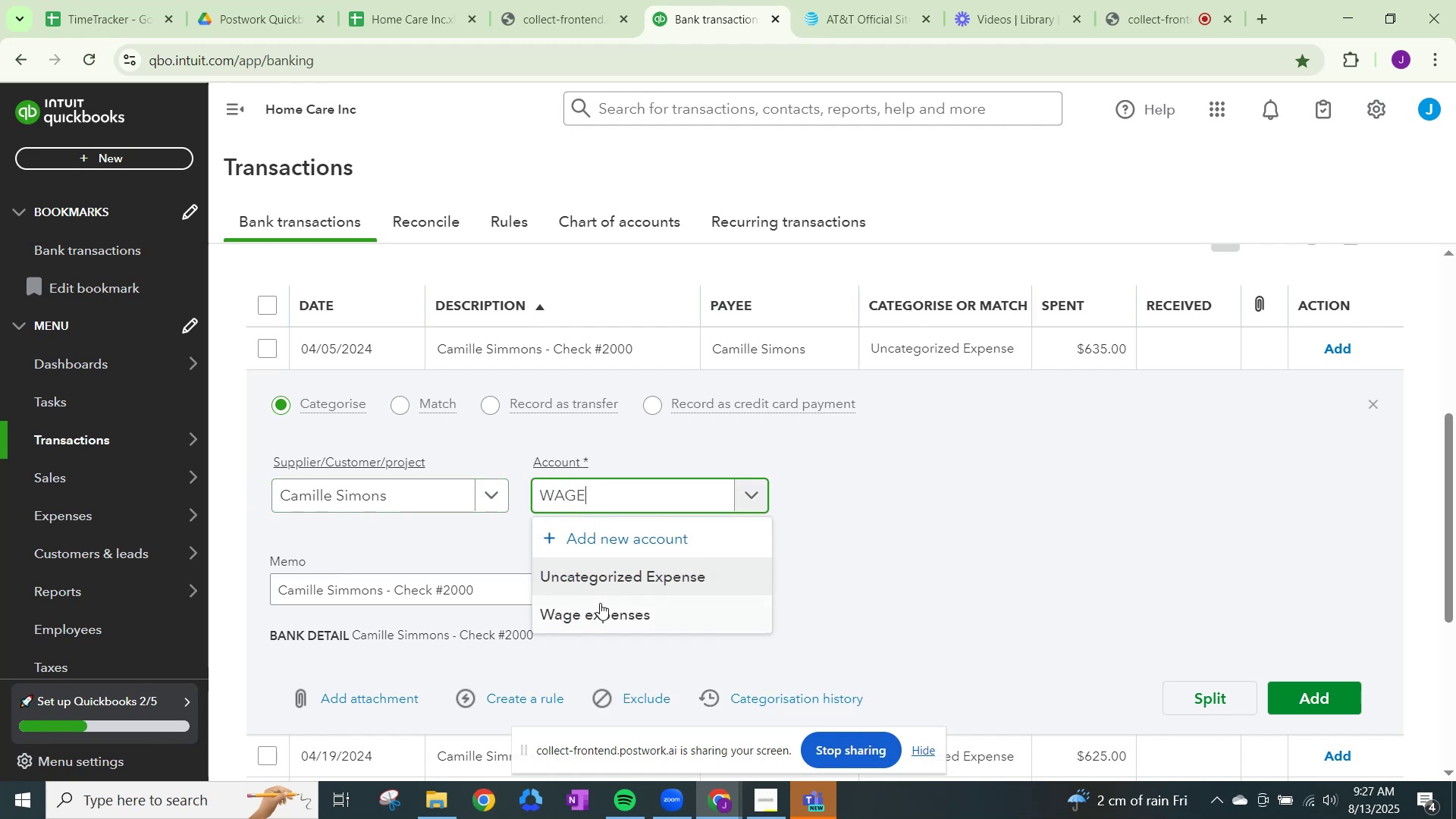 
left_click([601, 610])
 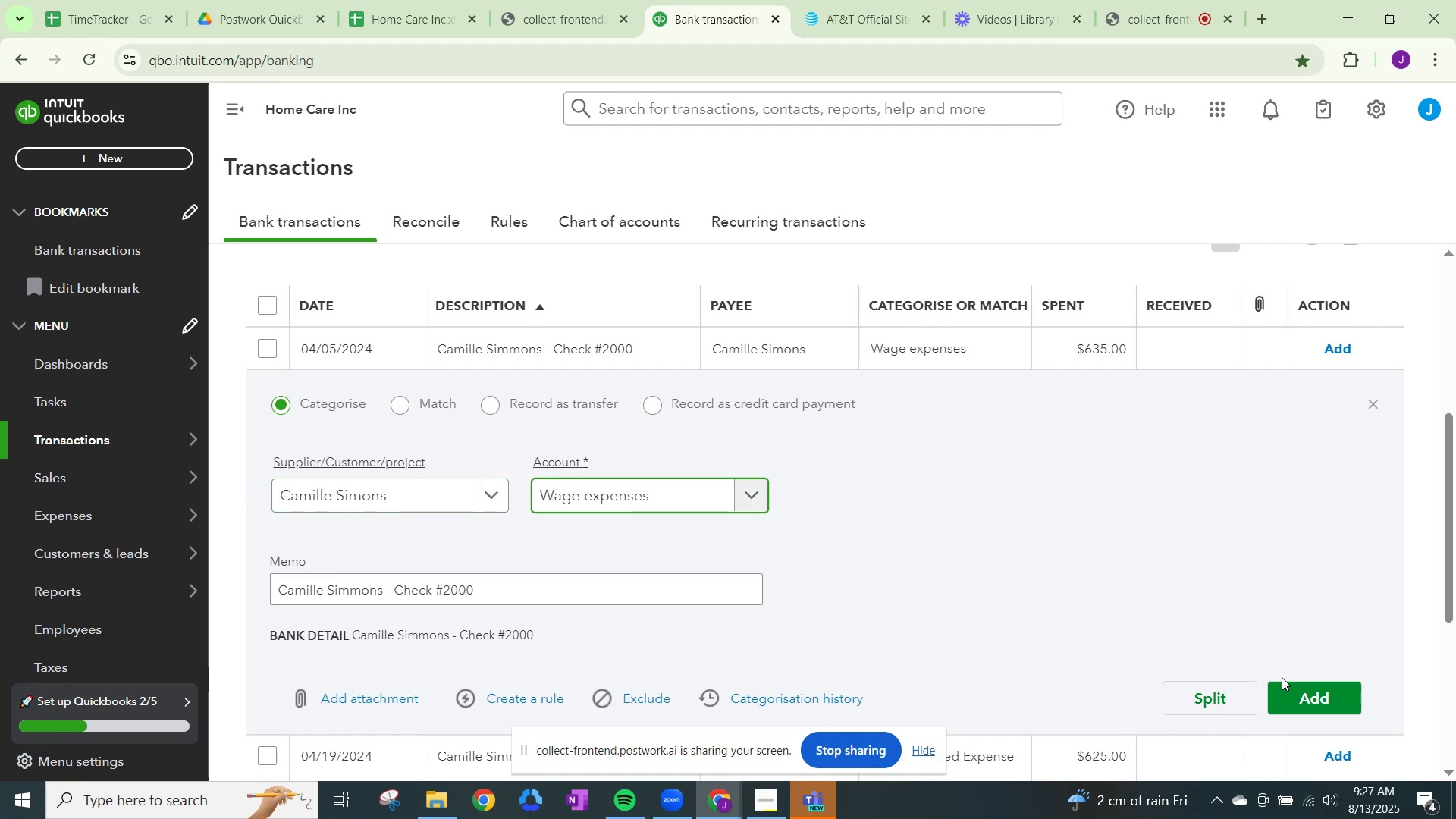 
left_click([1294, 693])
 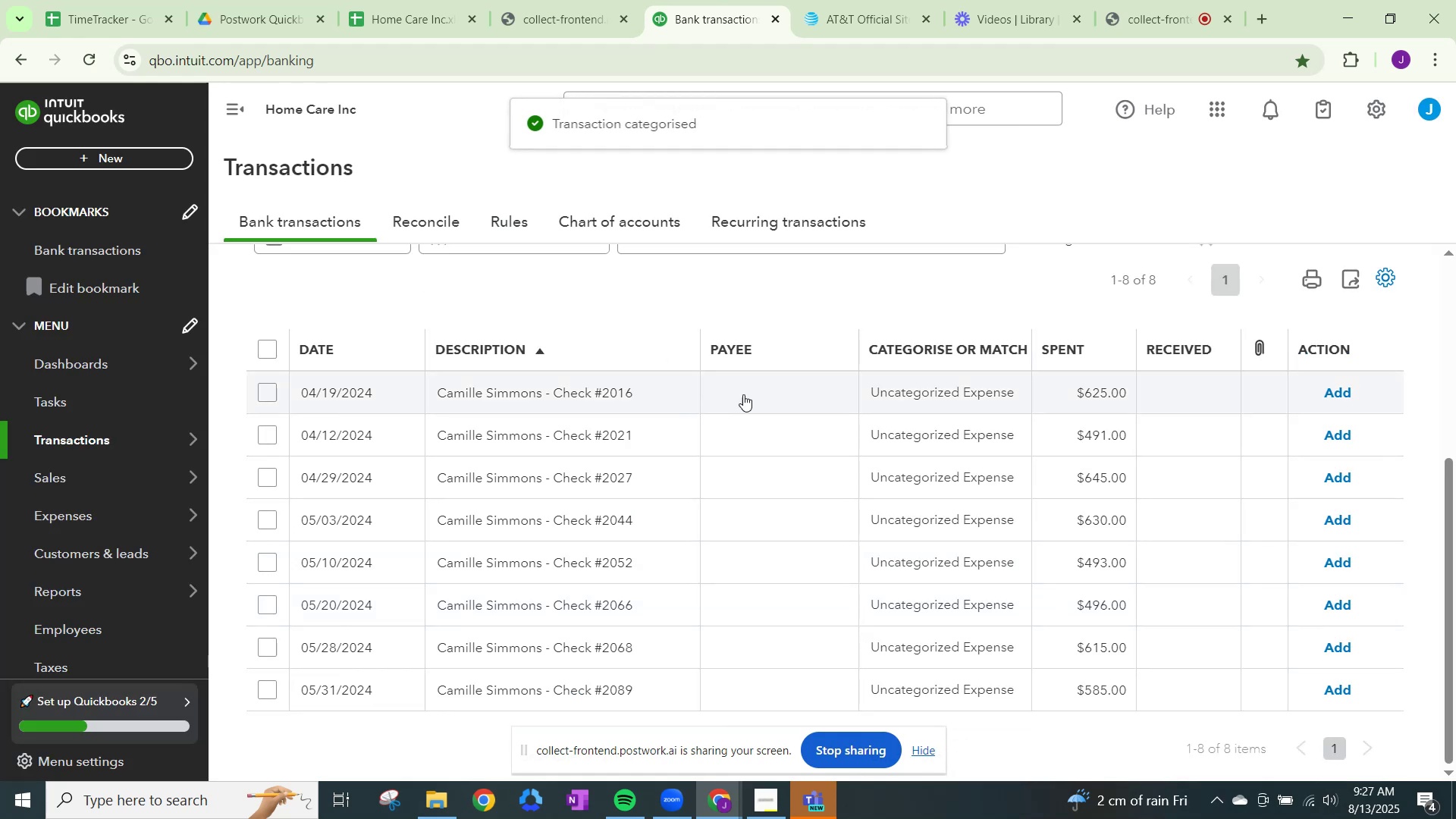 
left_click([918, 402])
 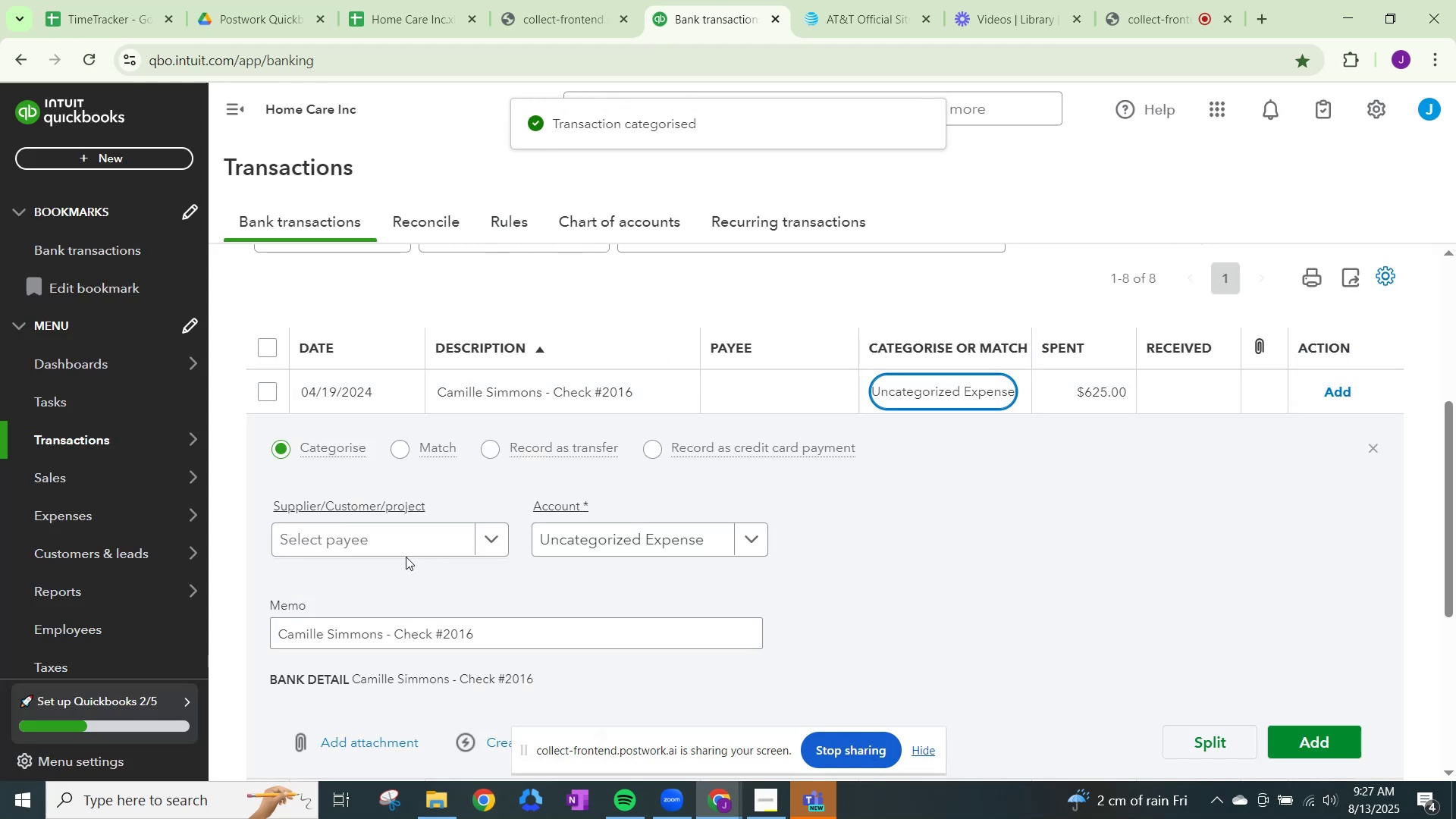 
left_click([400, 543])
 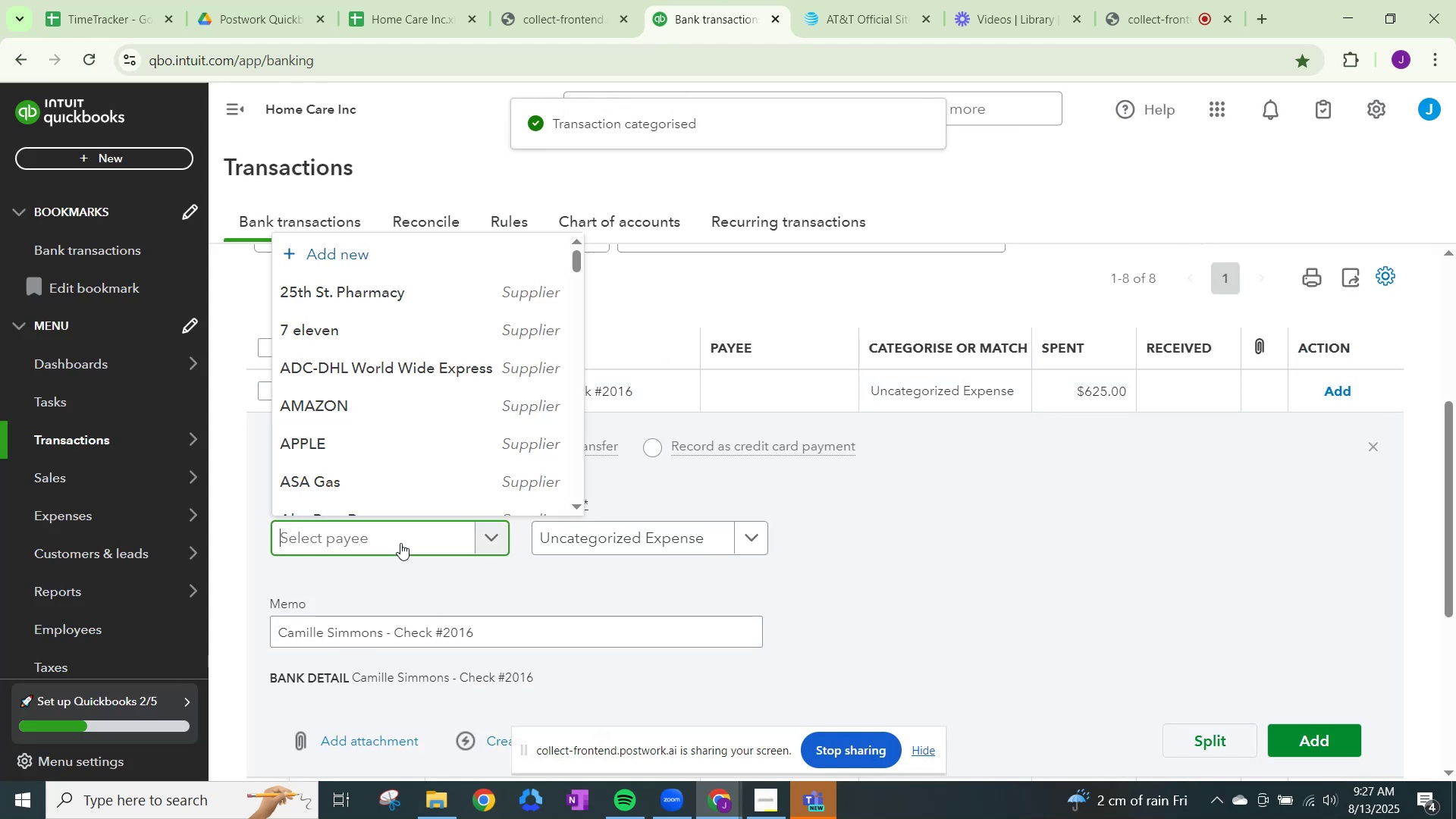 
key(Control+V)
 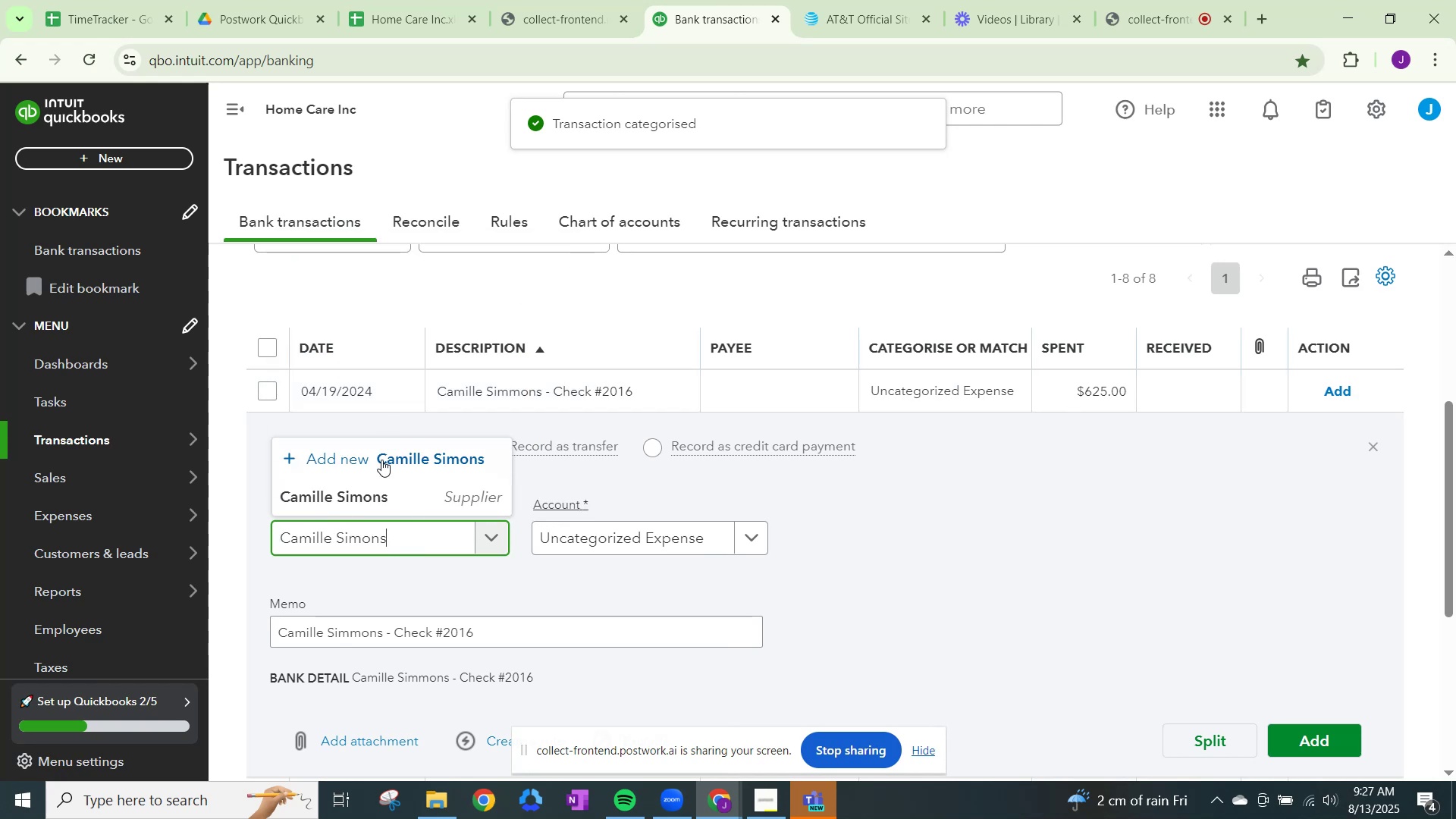 
left_click([383, 500])
 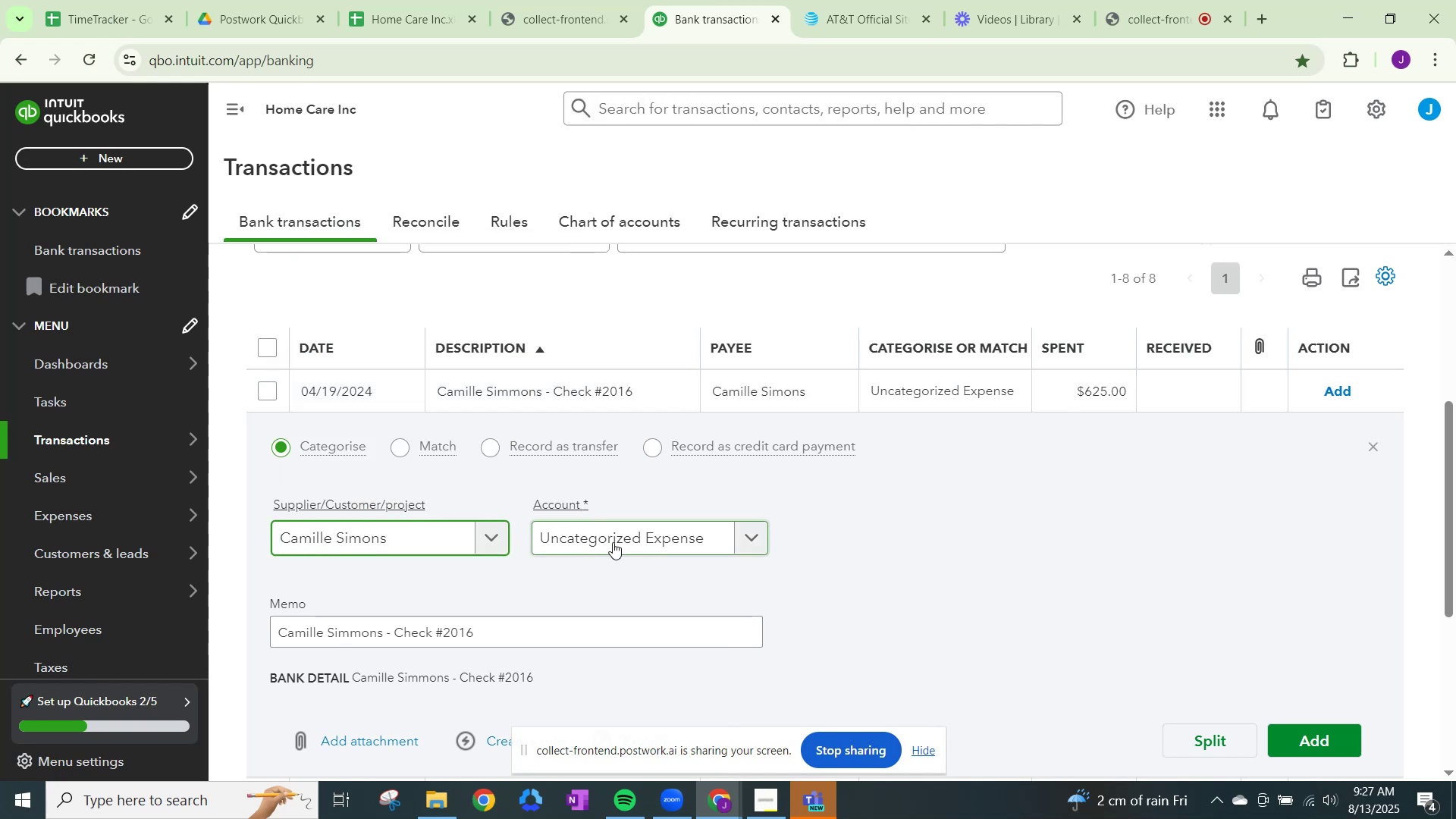 
left_click([613, 542])
 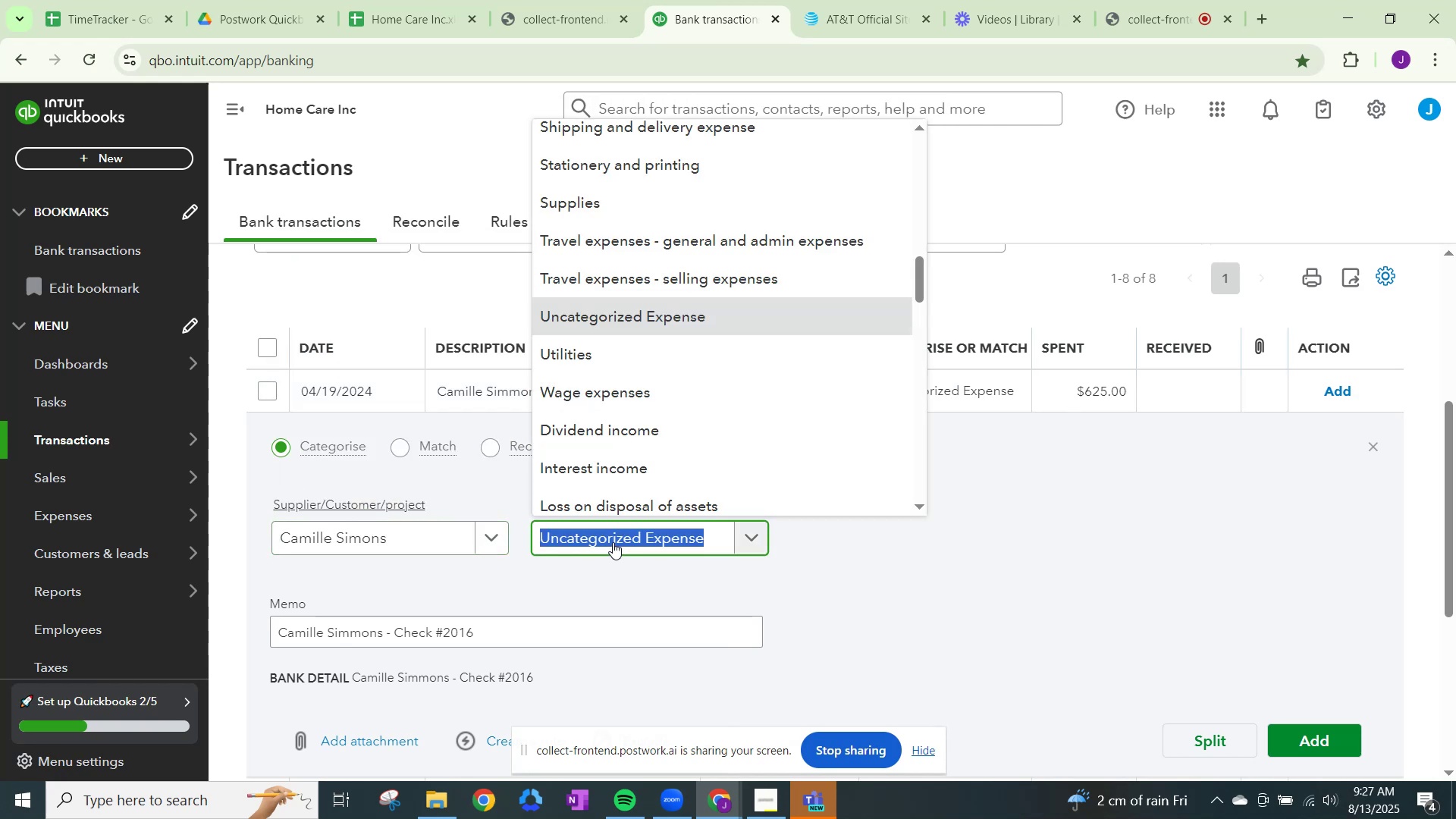 
type(WAGE)
 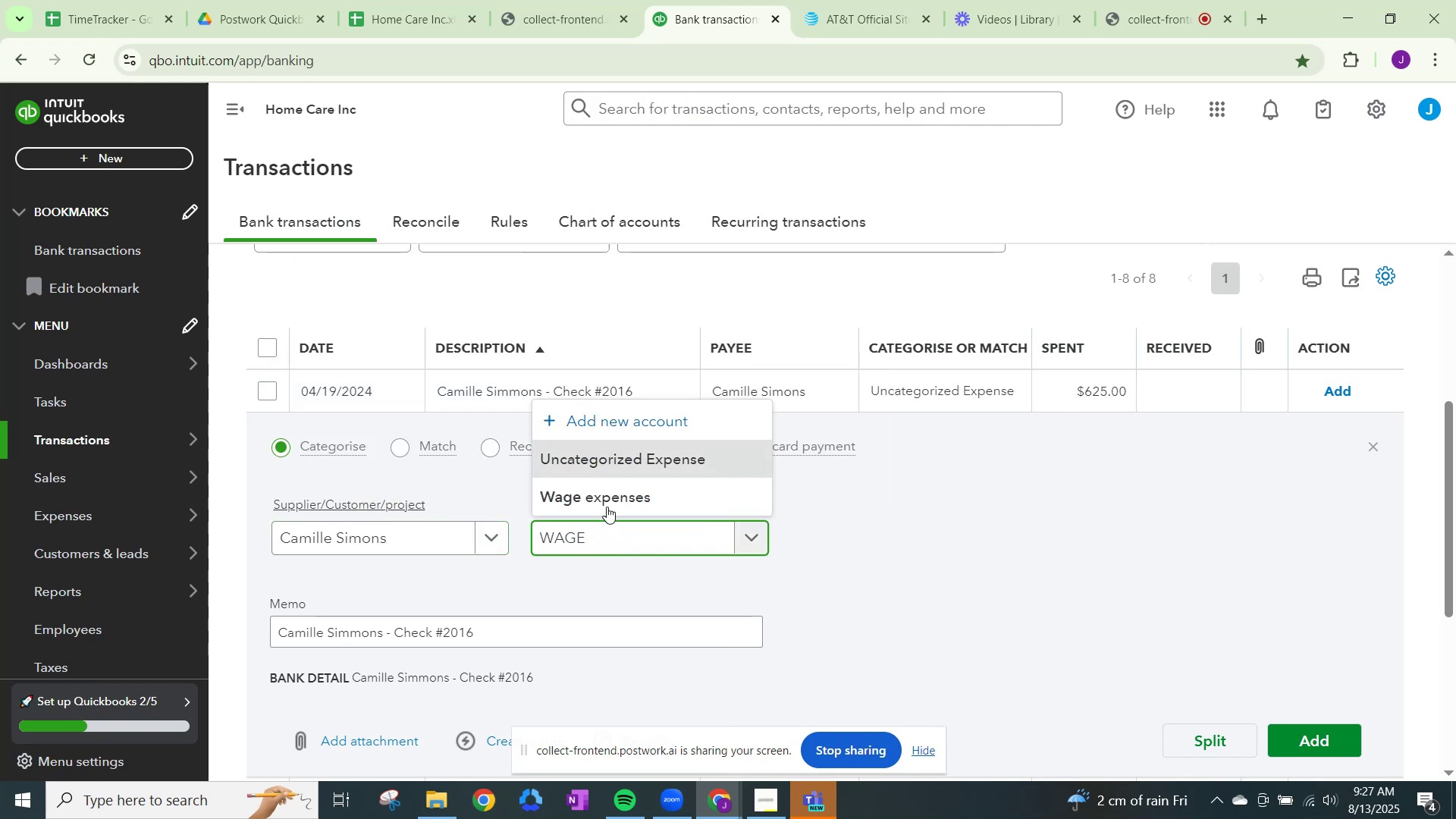 
left_click([606, 497])
 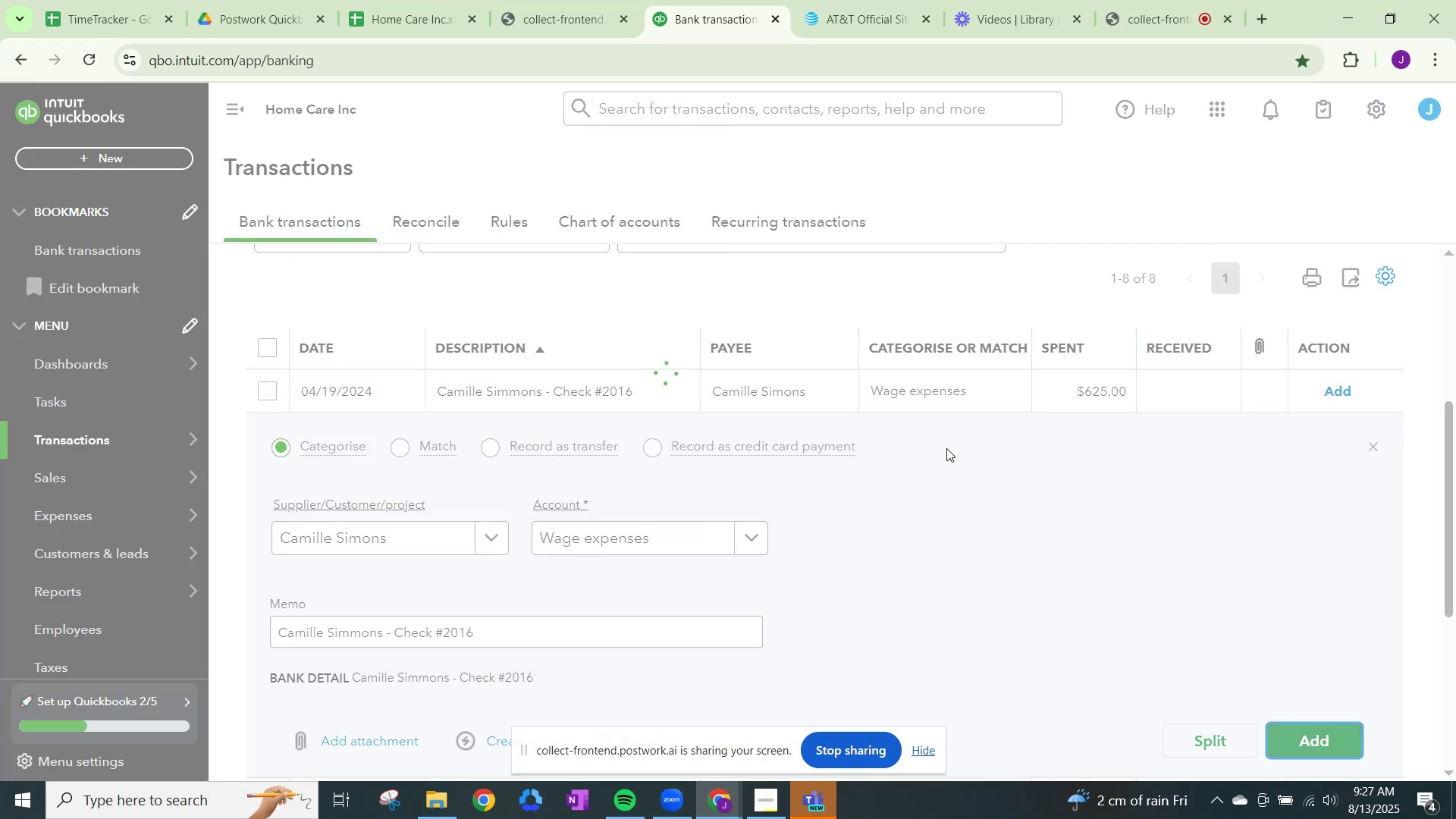 
left_click([936, 430])
 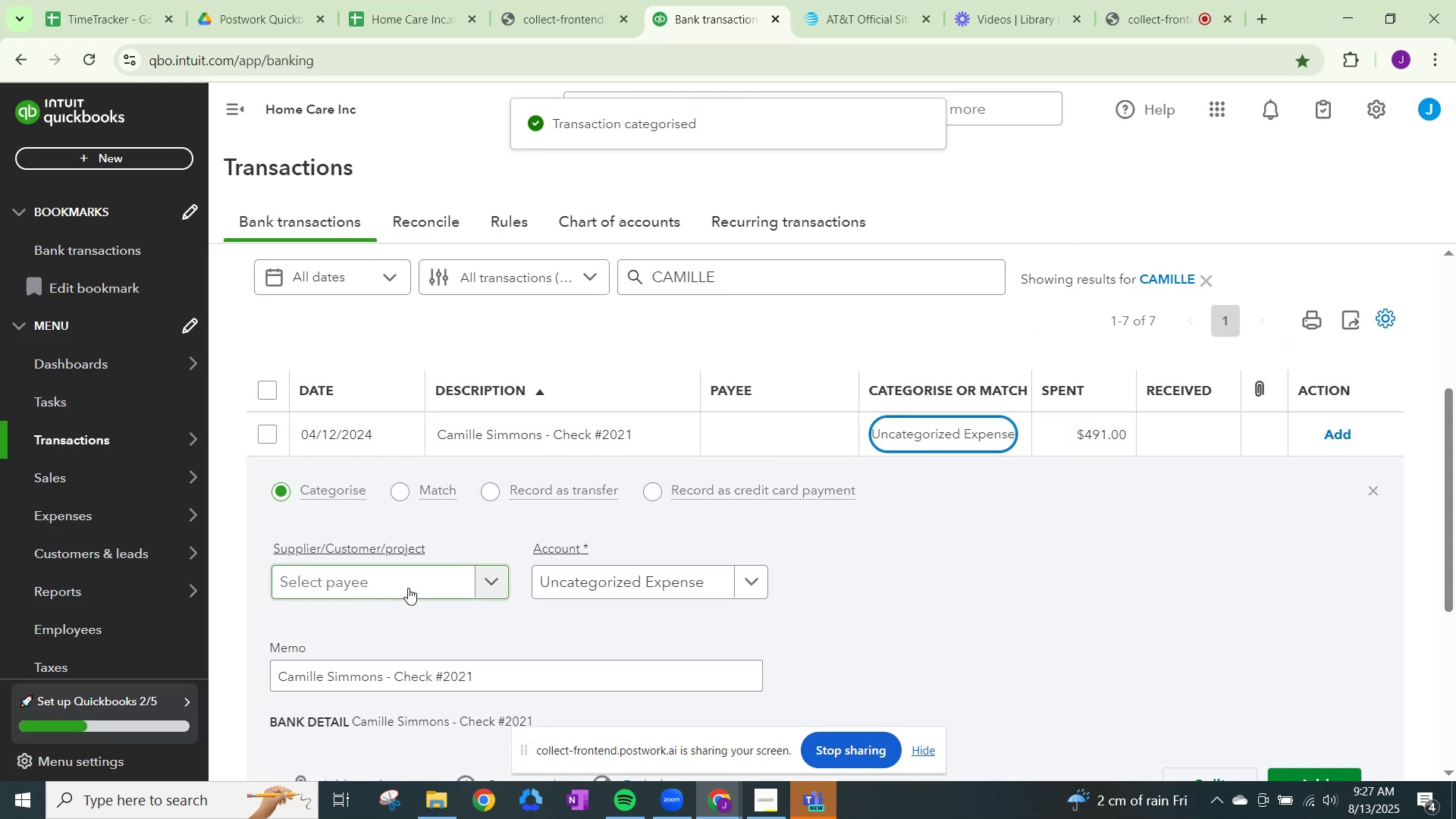 
left_click([414, 582])
 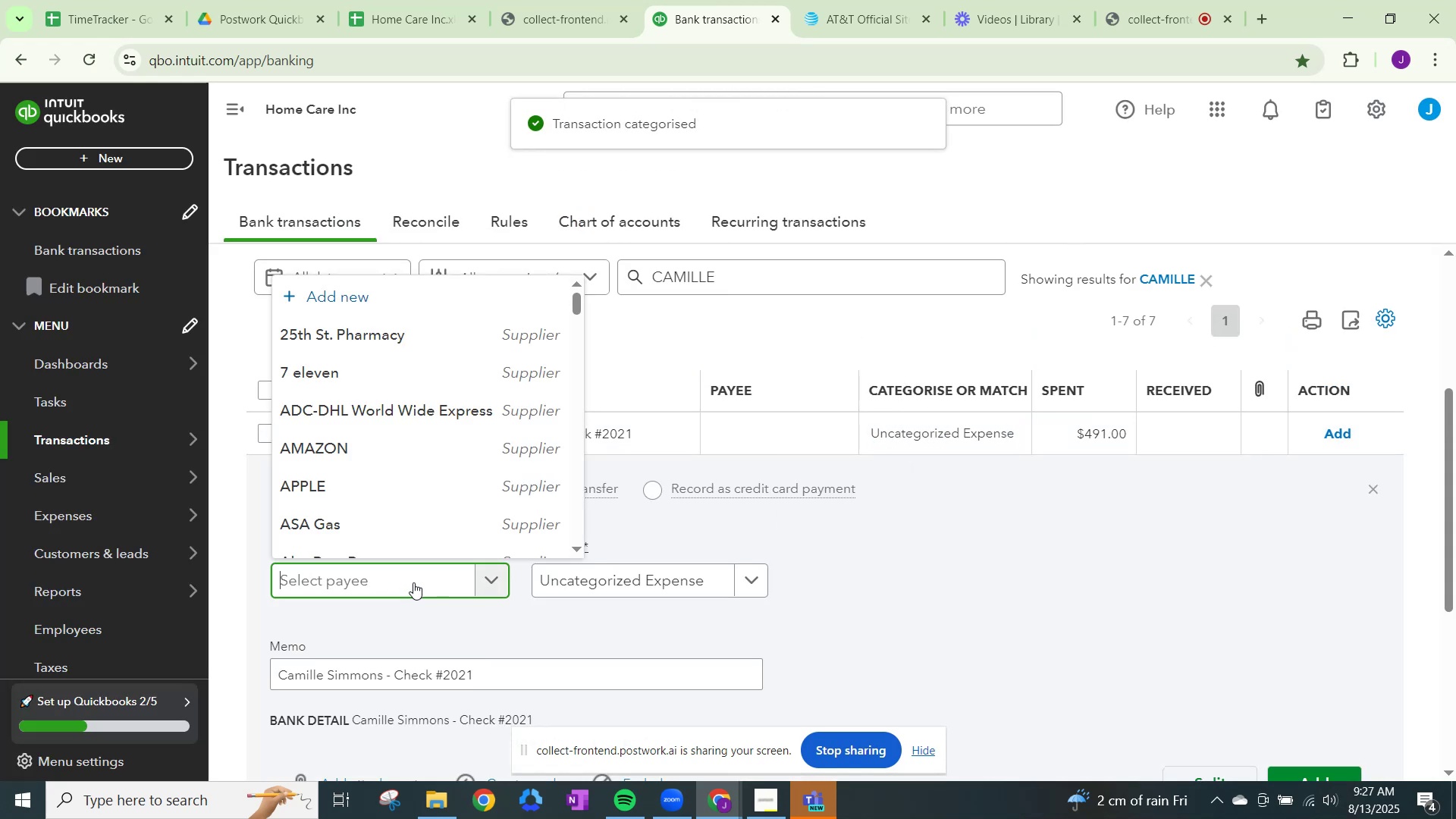 
key(Control+V)
 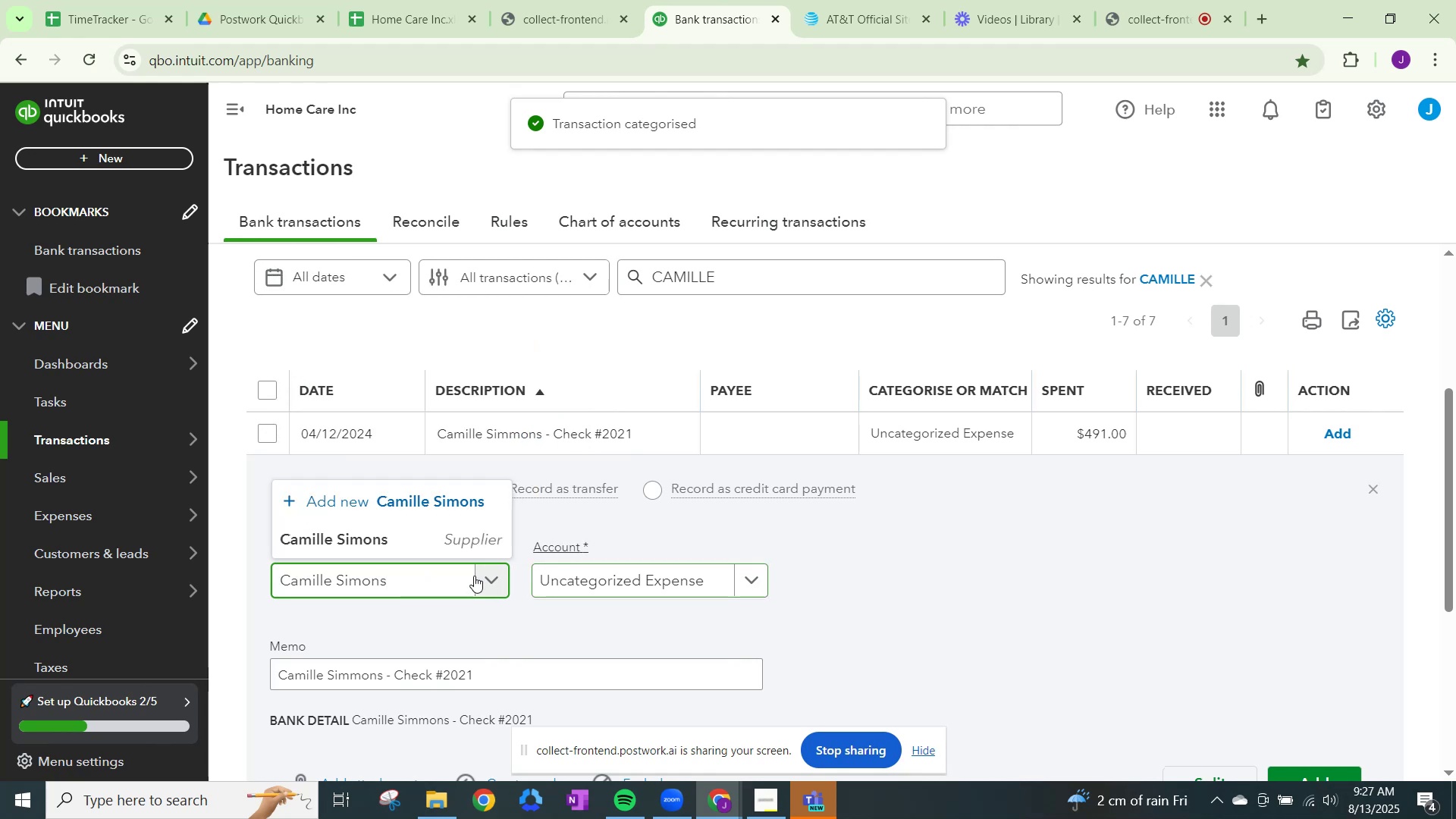 
left_click([419, 540])
 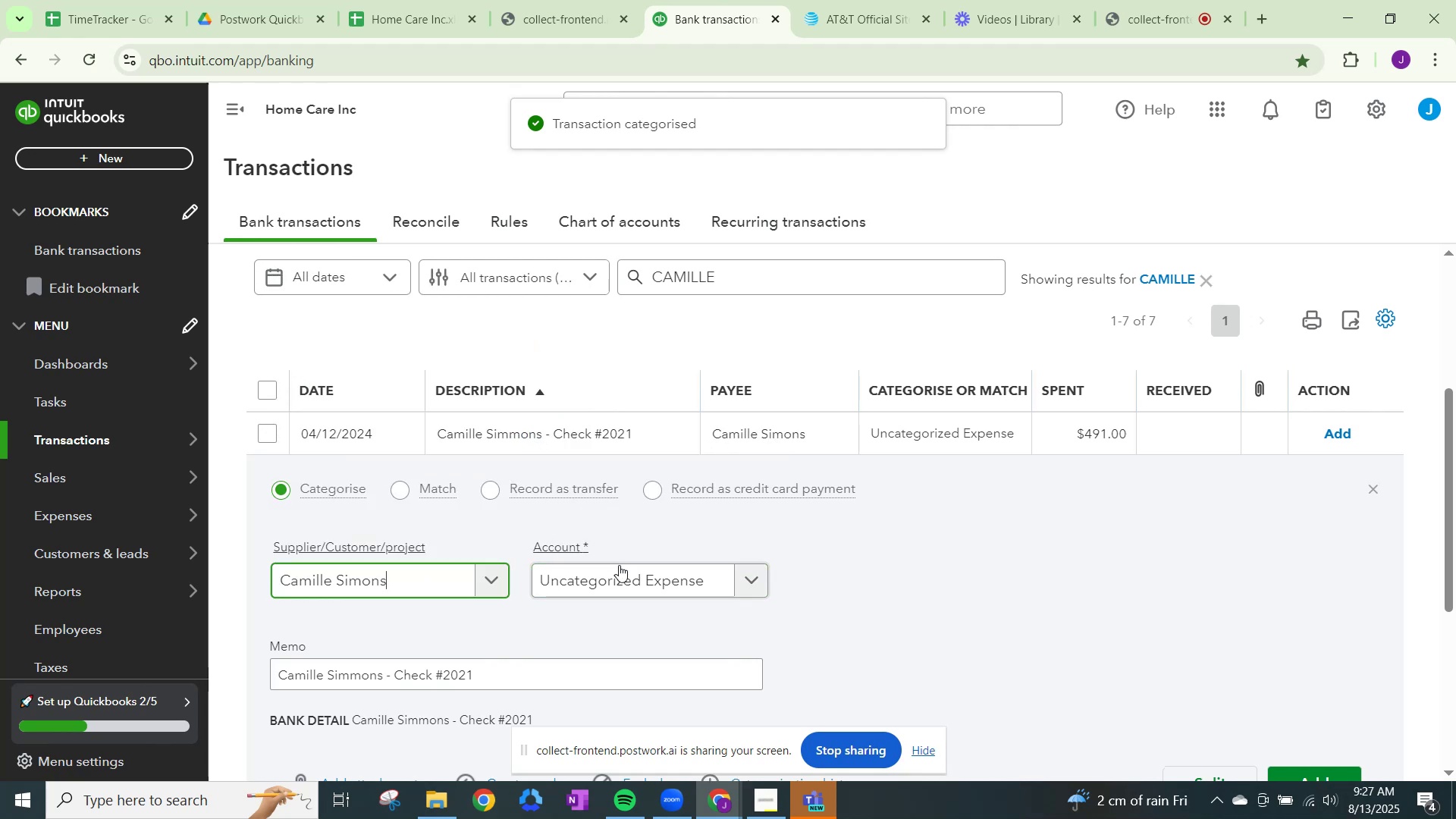 
left_click([619, 566])
 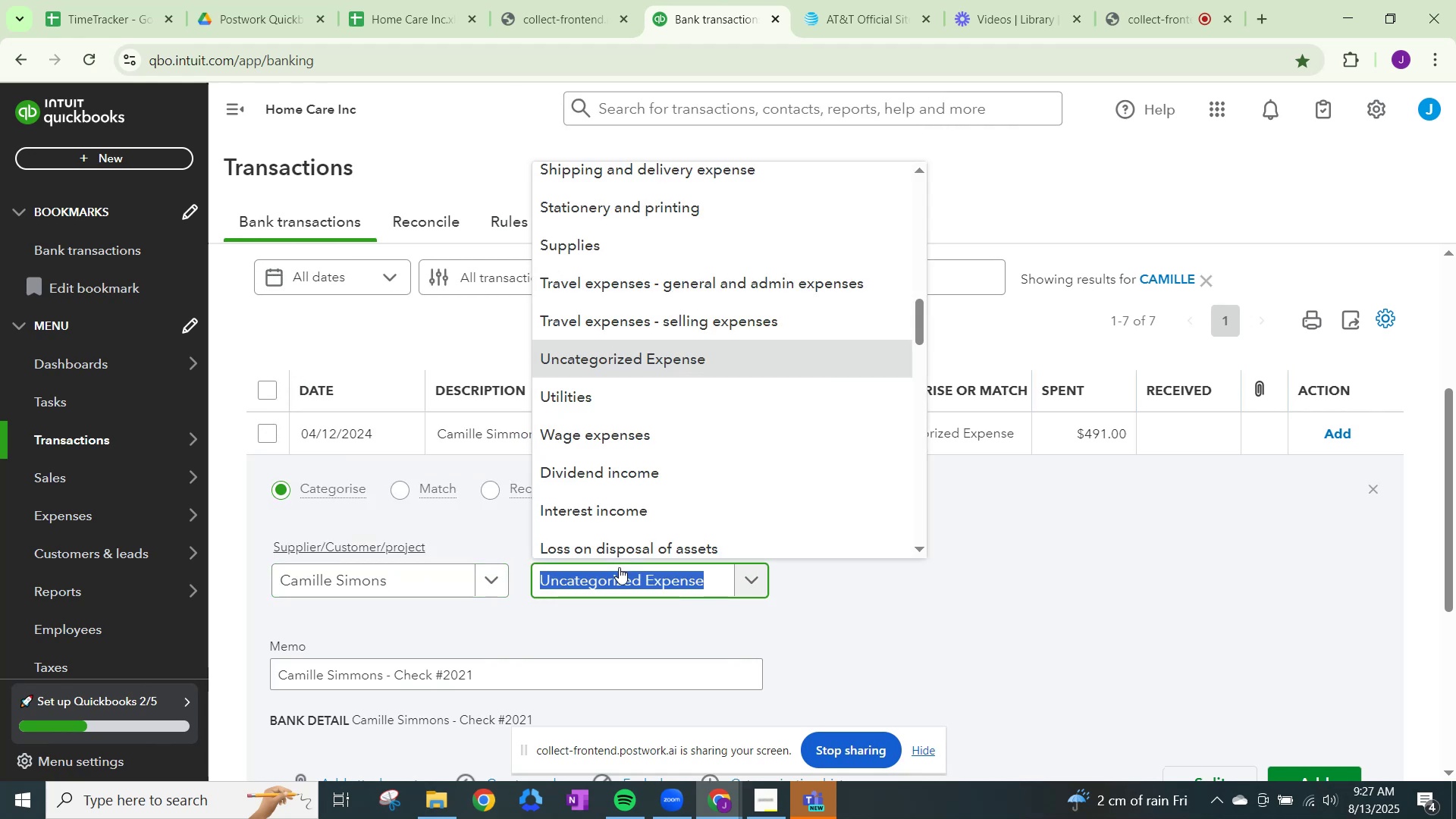 
type(WAE)
key(Backspace)
type(GE)
 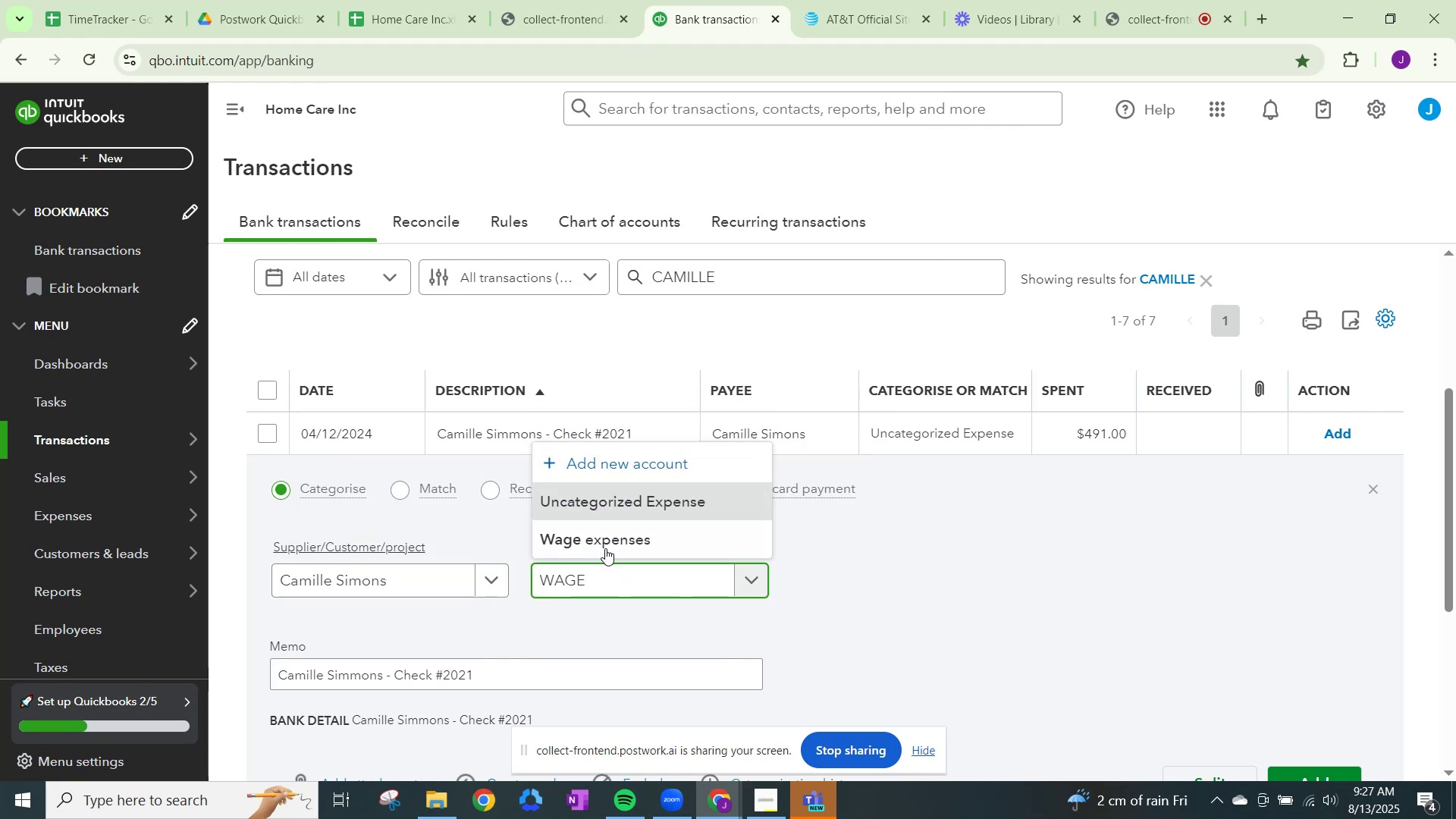 
left_click([605, 541])
 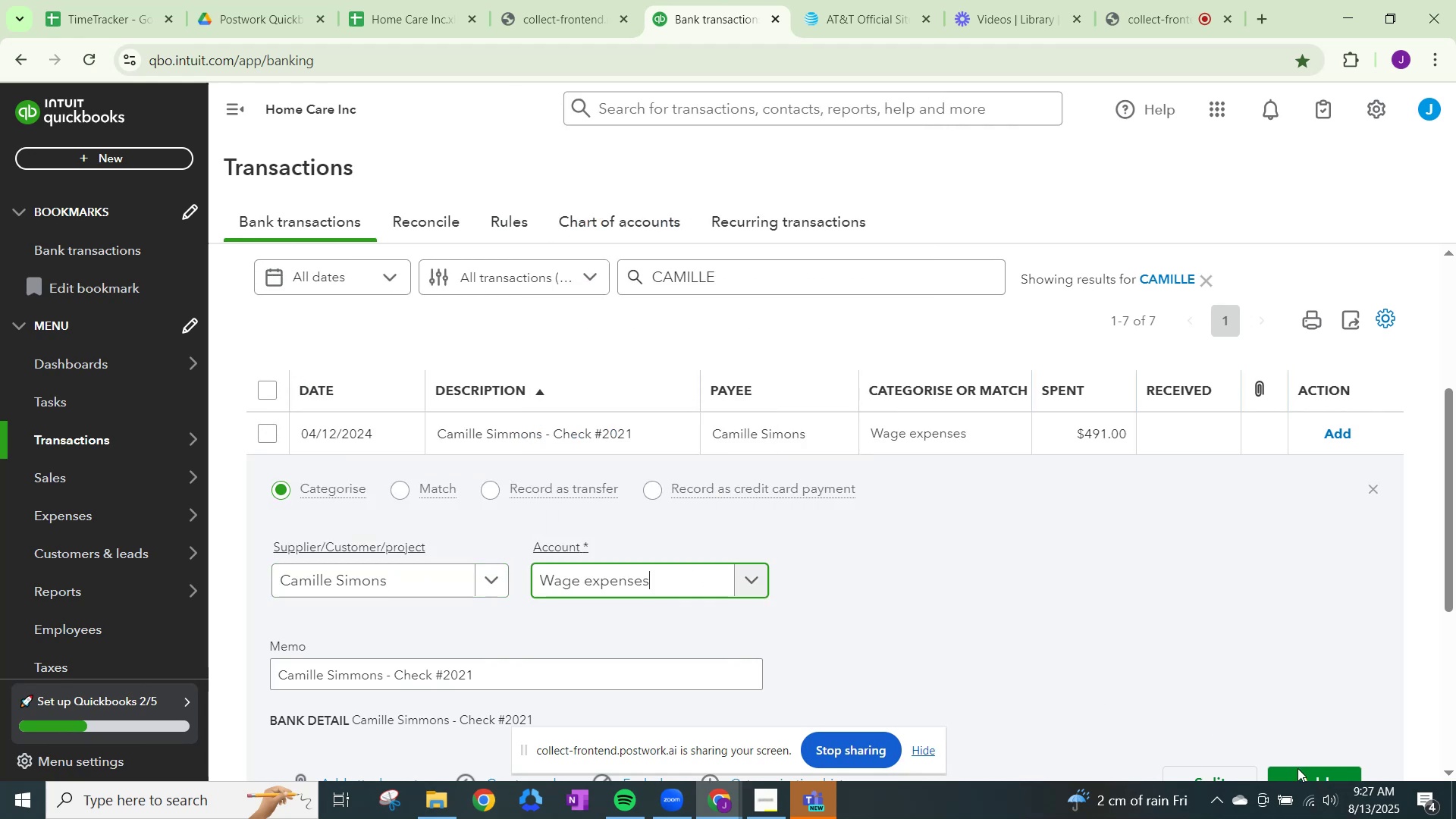 
left_click([1300, 774])
 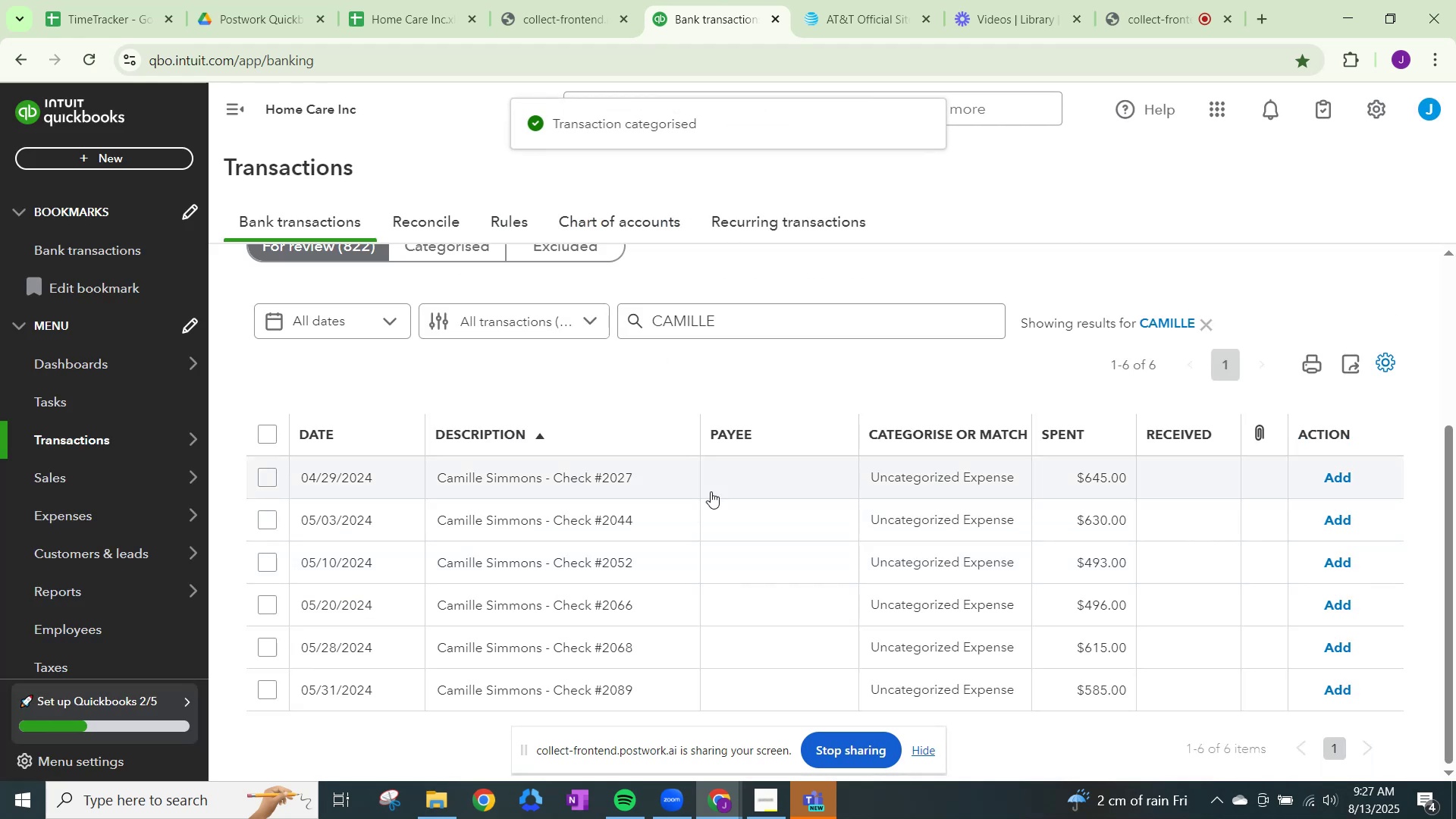 
left_click([923, 478])
 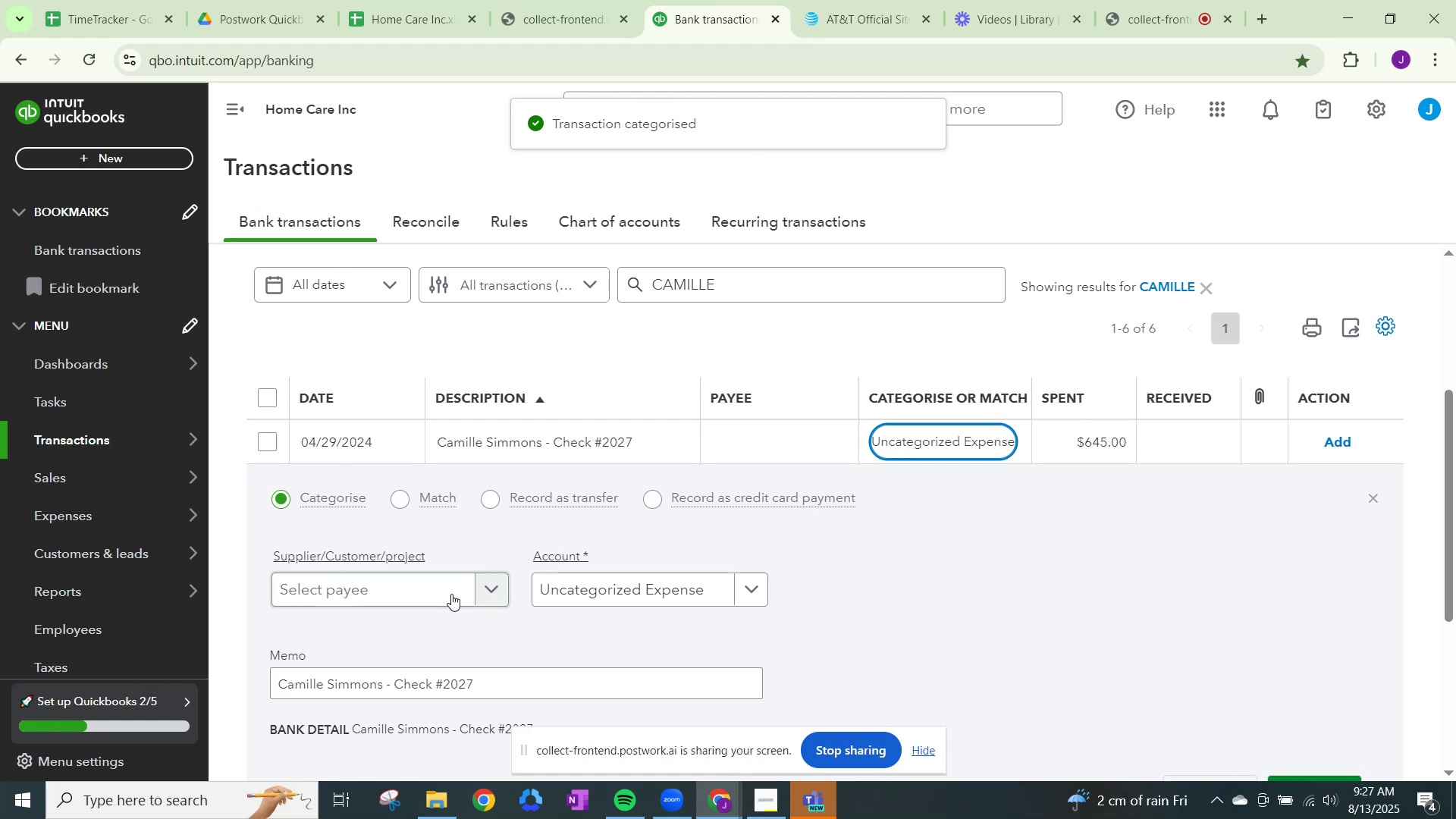 
left_click([413, 596])
 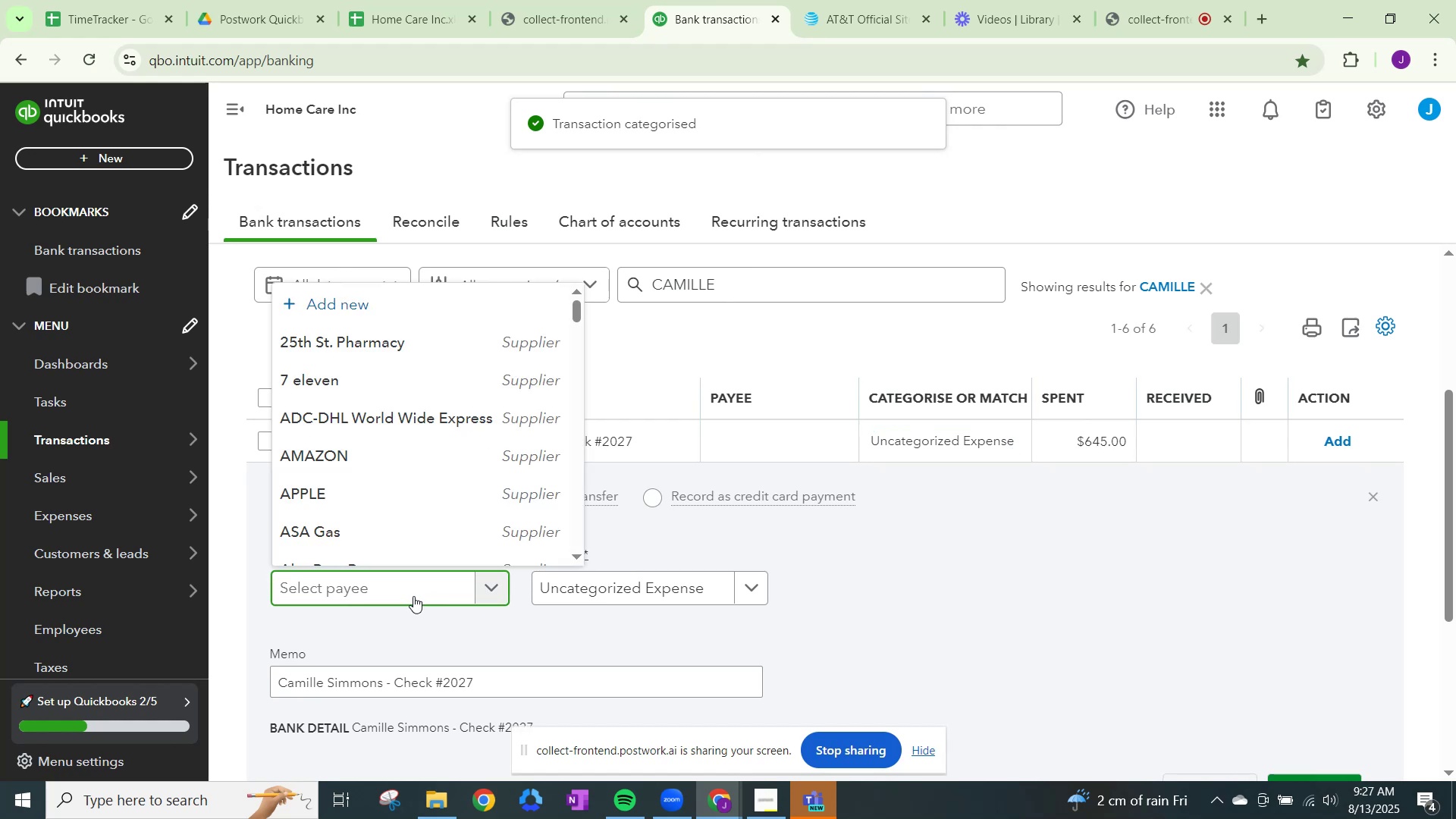 
key(Control+ControlLeft)
 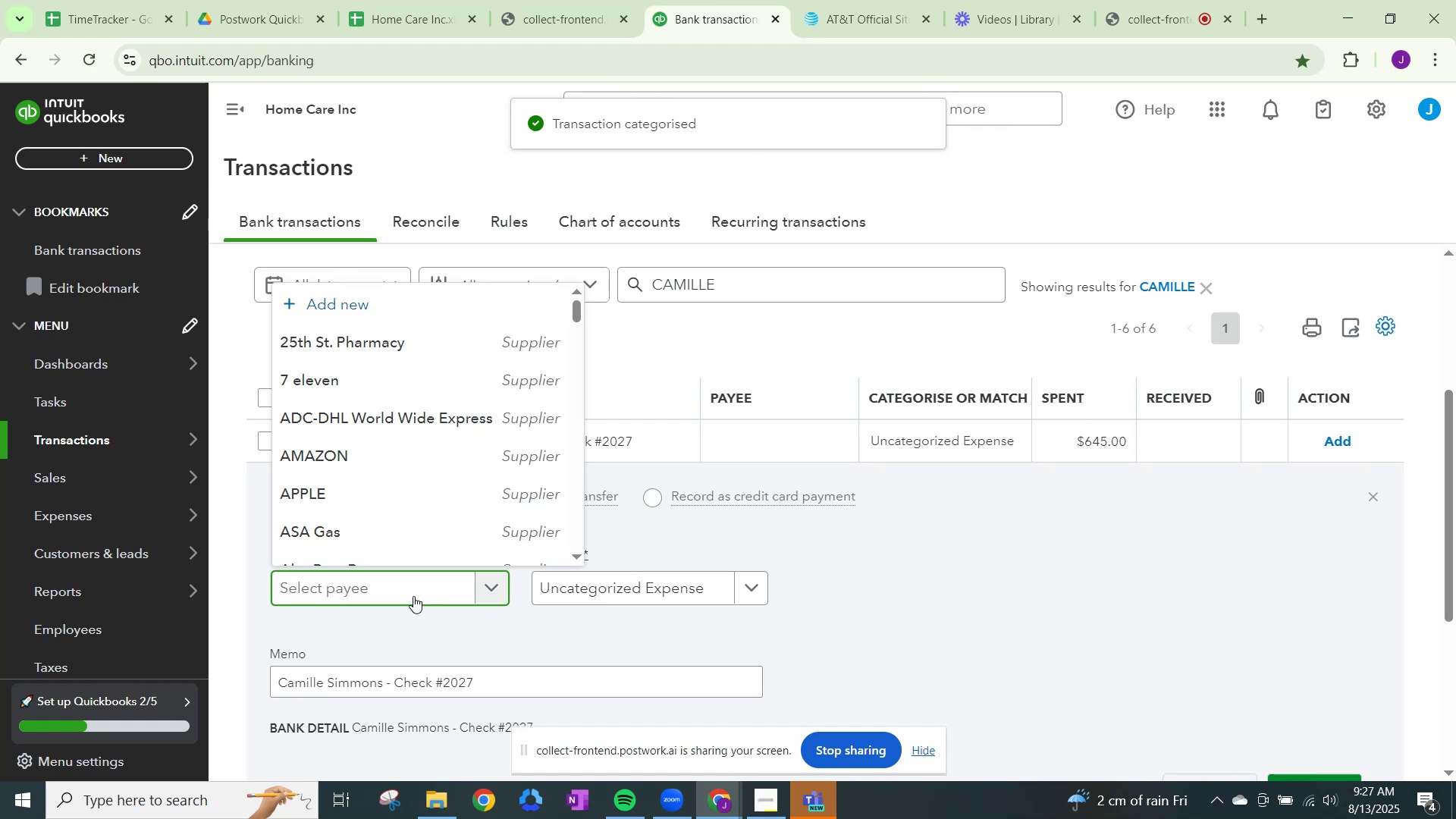 
key(Control+V)
 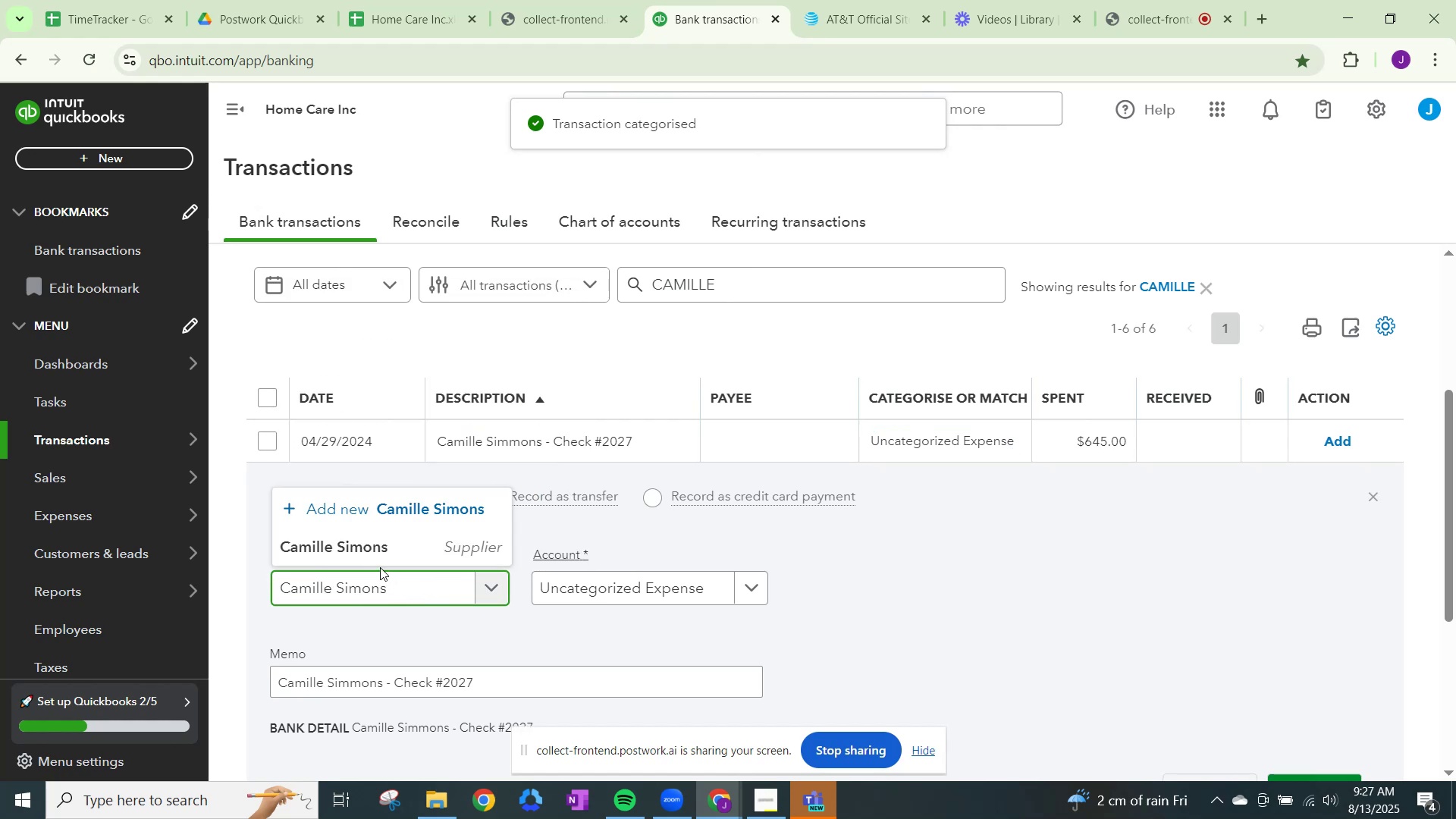 
left_click([384, 553])
 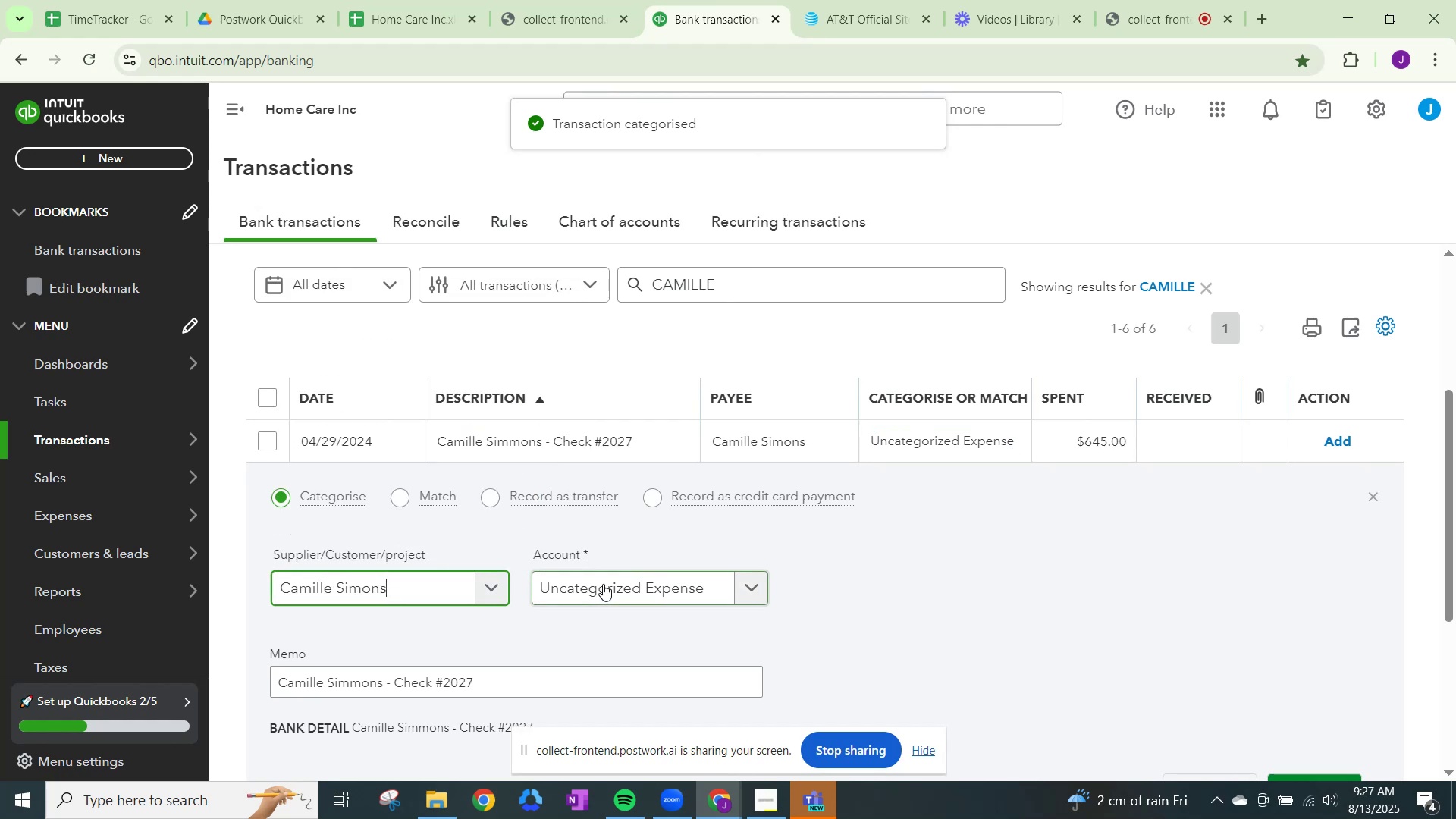 
left_click([603, 584])
 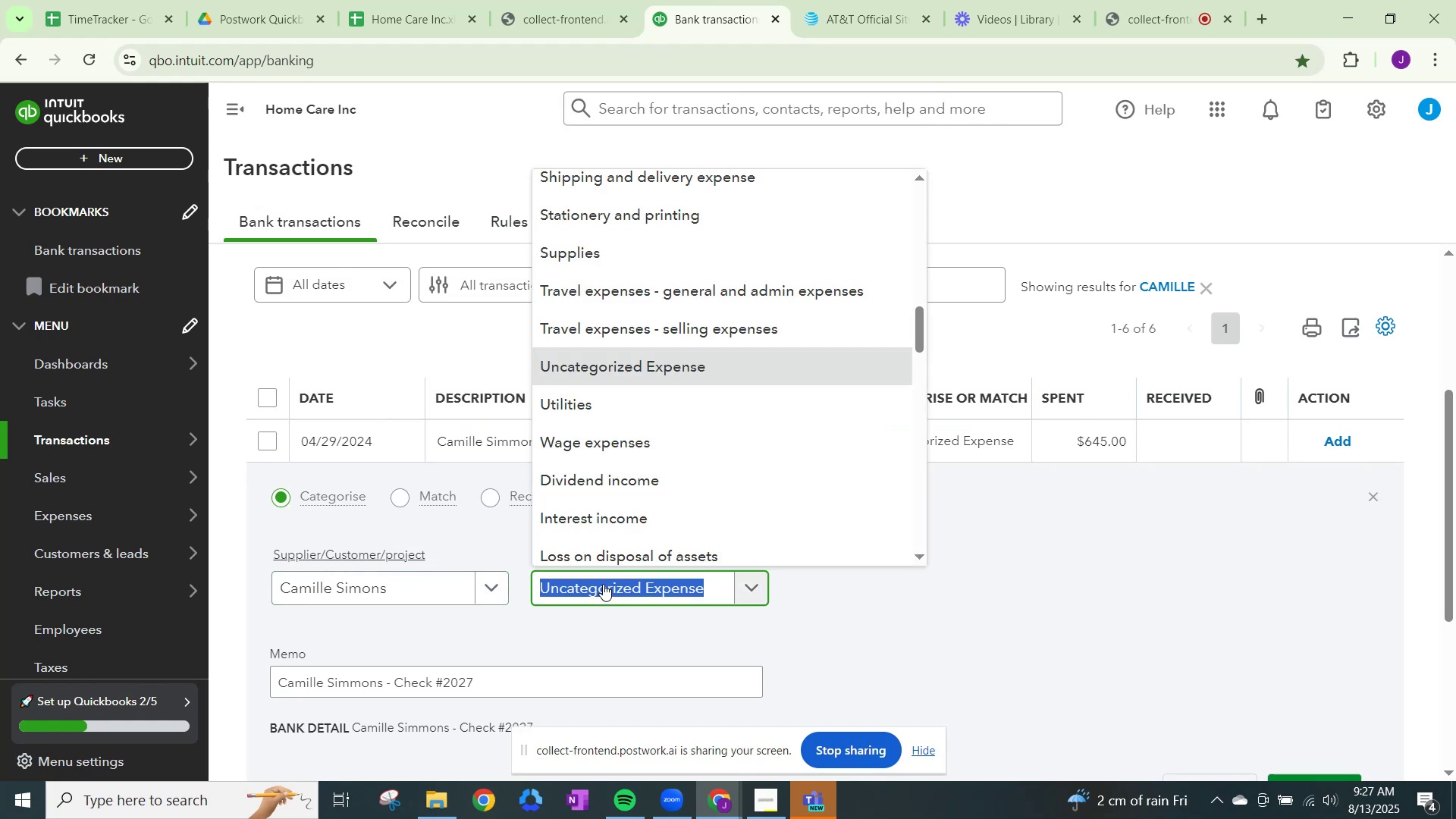 
type(WAGE)
 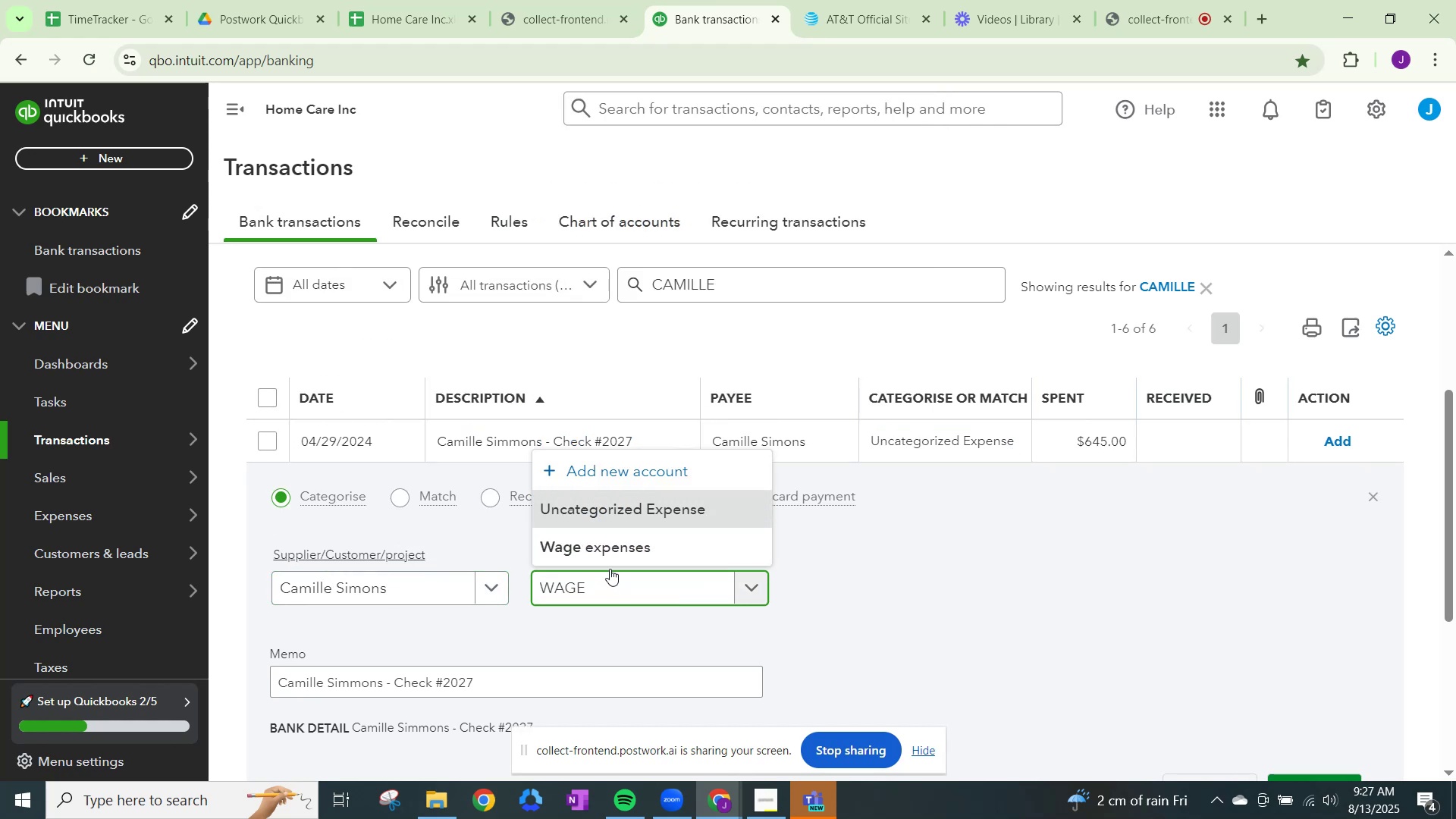 
left_click([612, 542])
 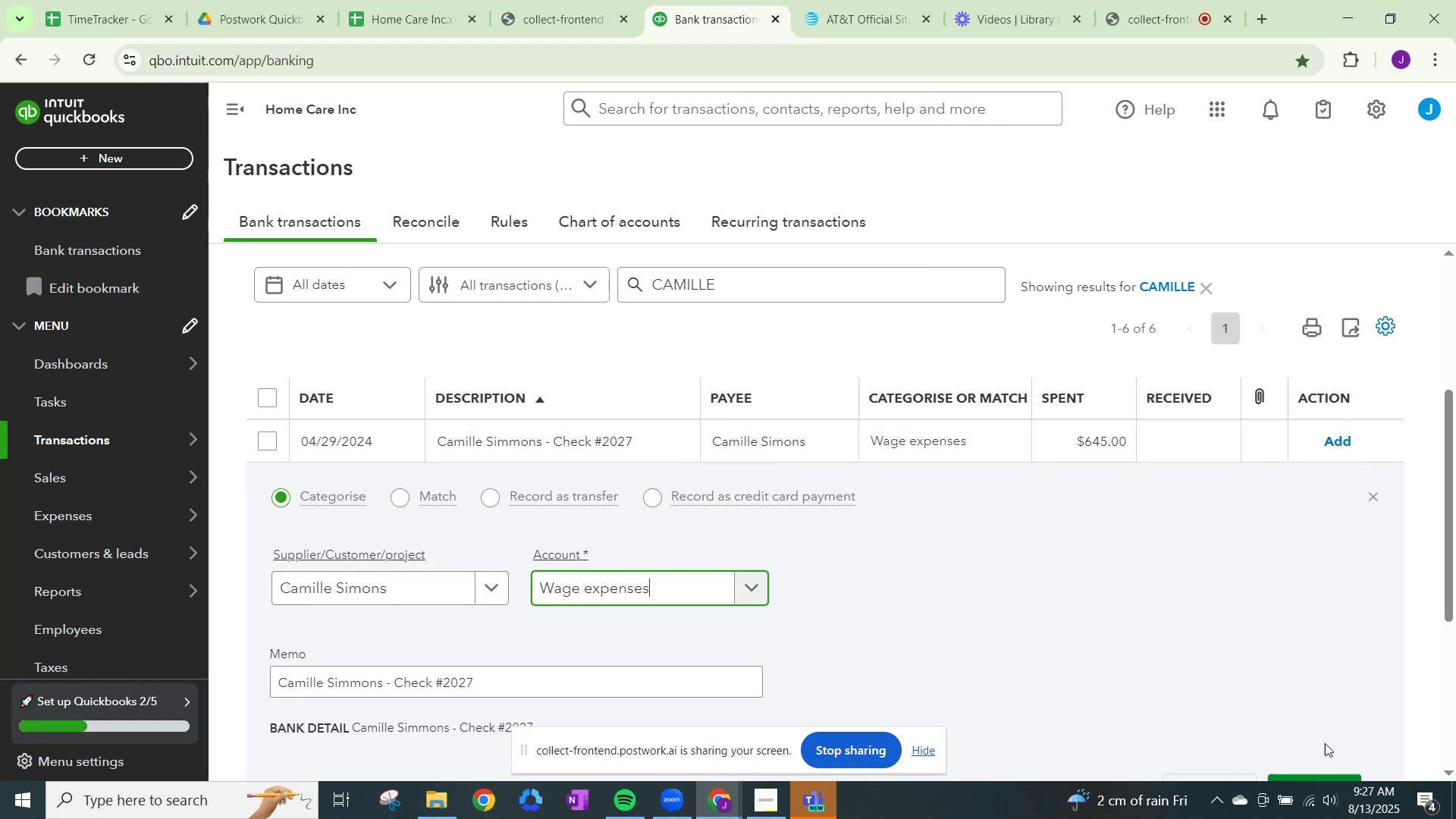 
scroll: coordinate [1320, 734], scroll_direction: down, amount: 2.0
 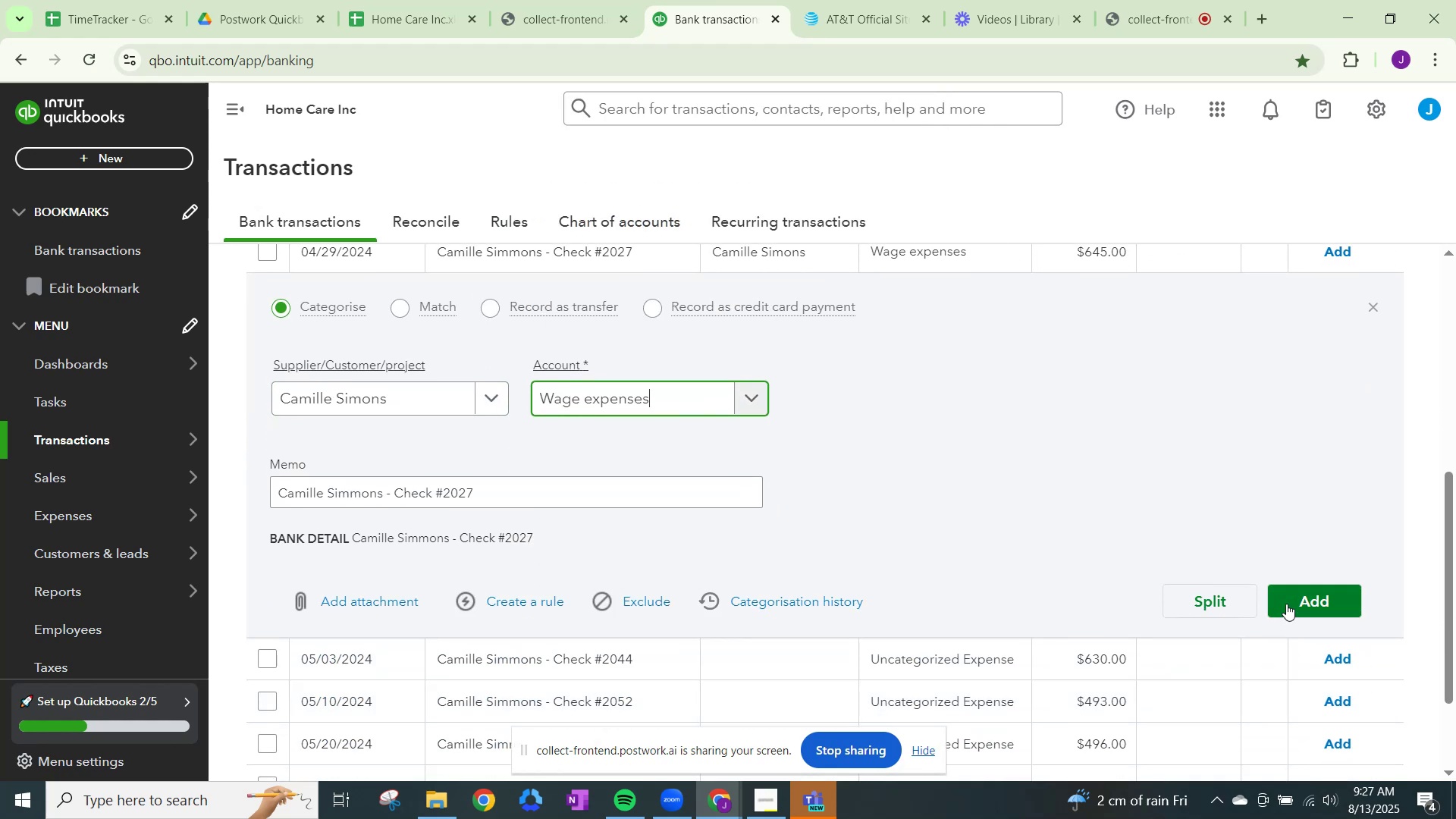 
left_click([1286, 600])
 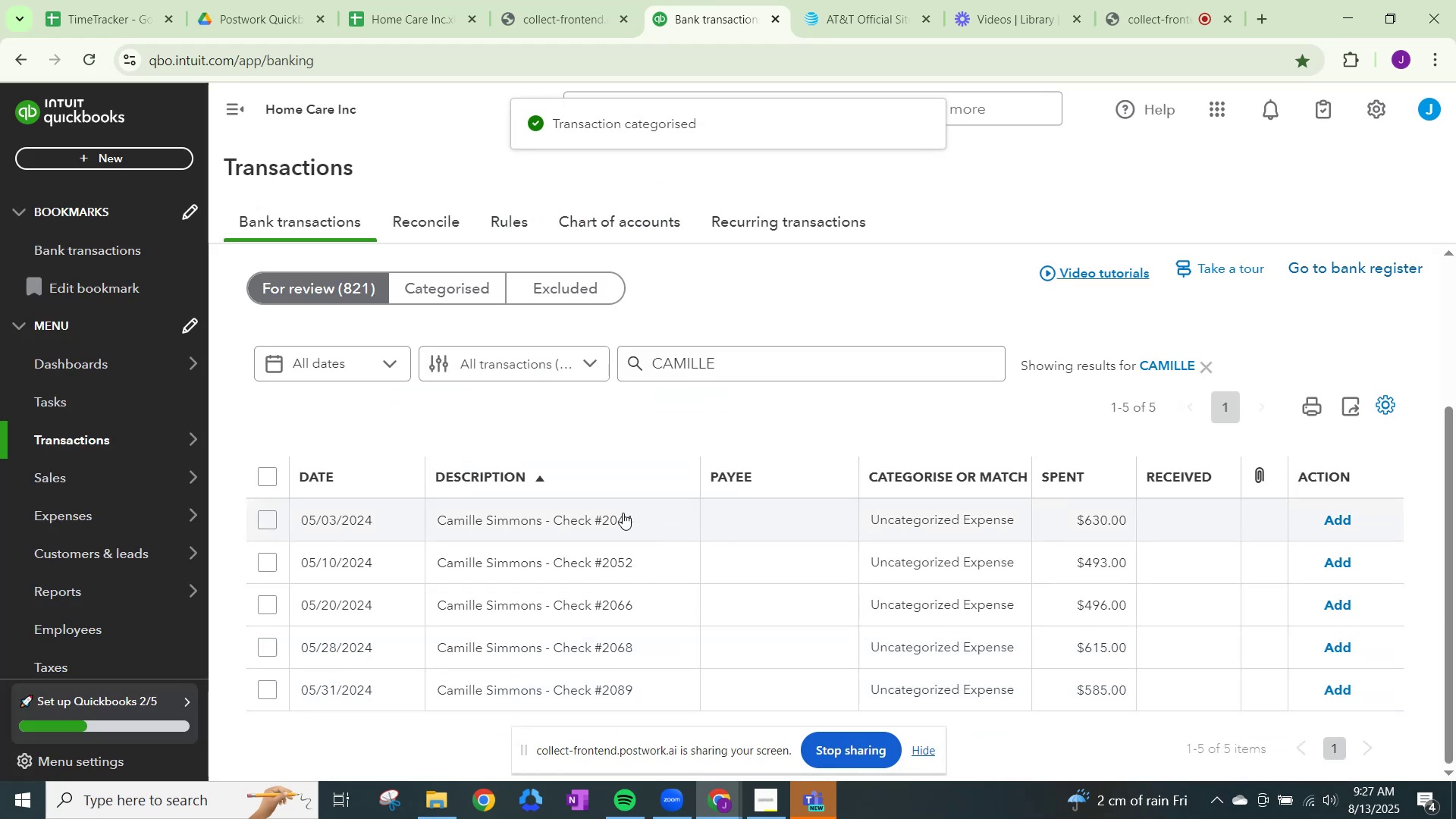 
left_click([545, 518])
 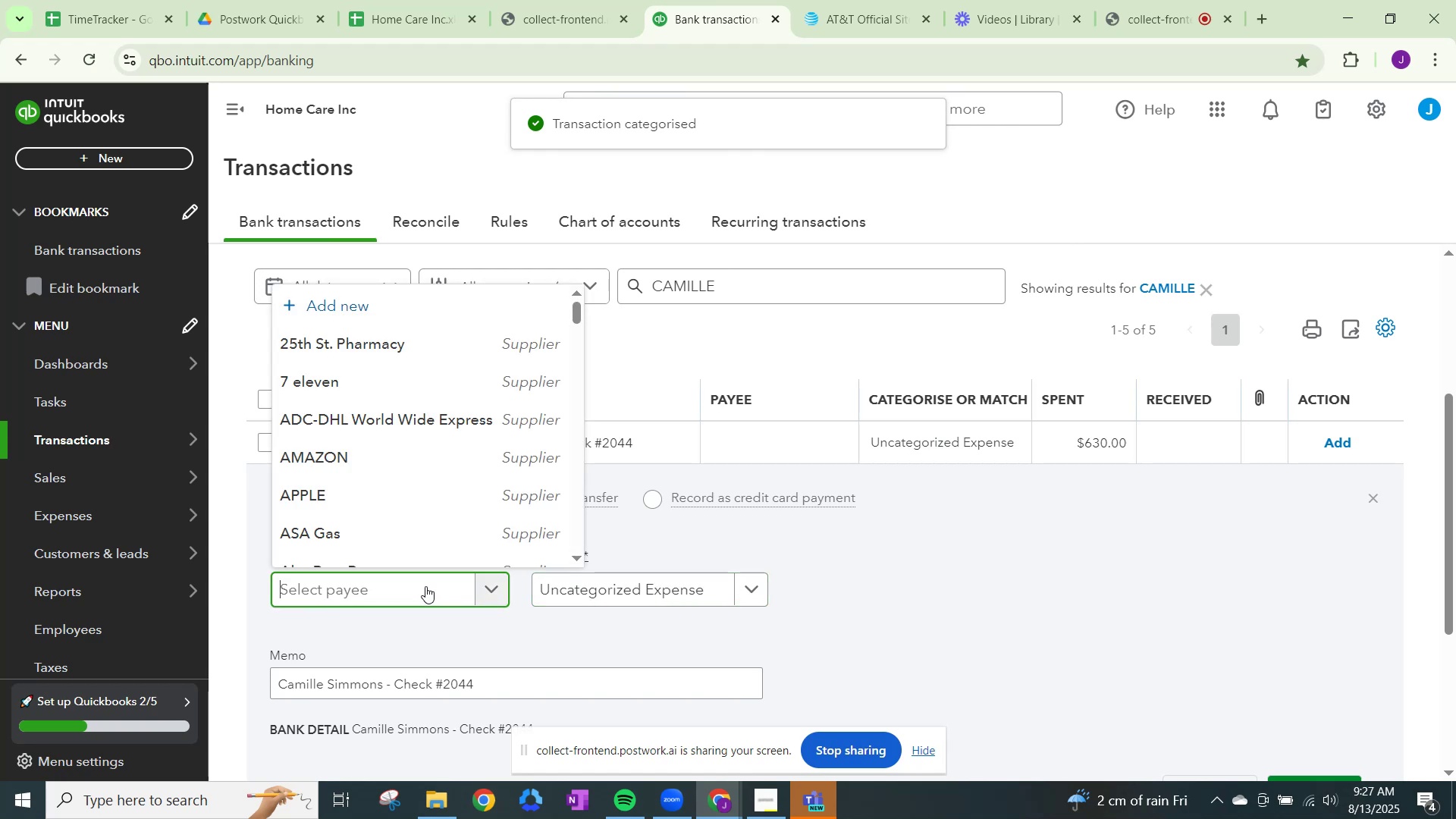 
key(Control+ControlLeft)
 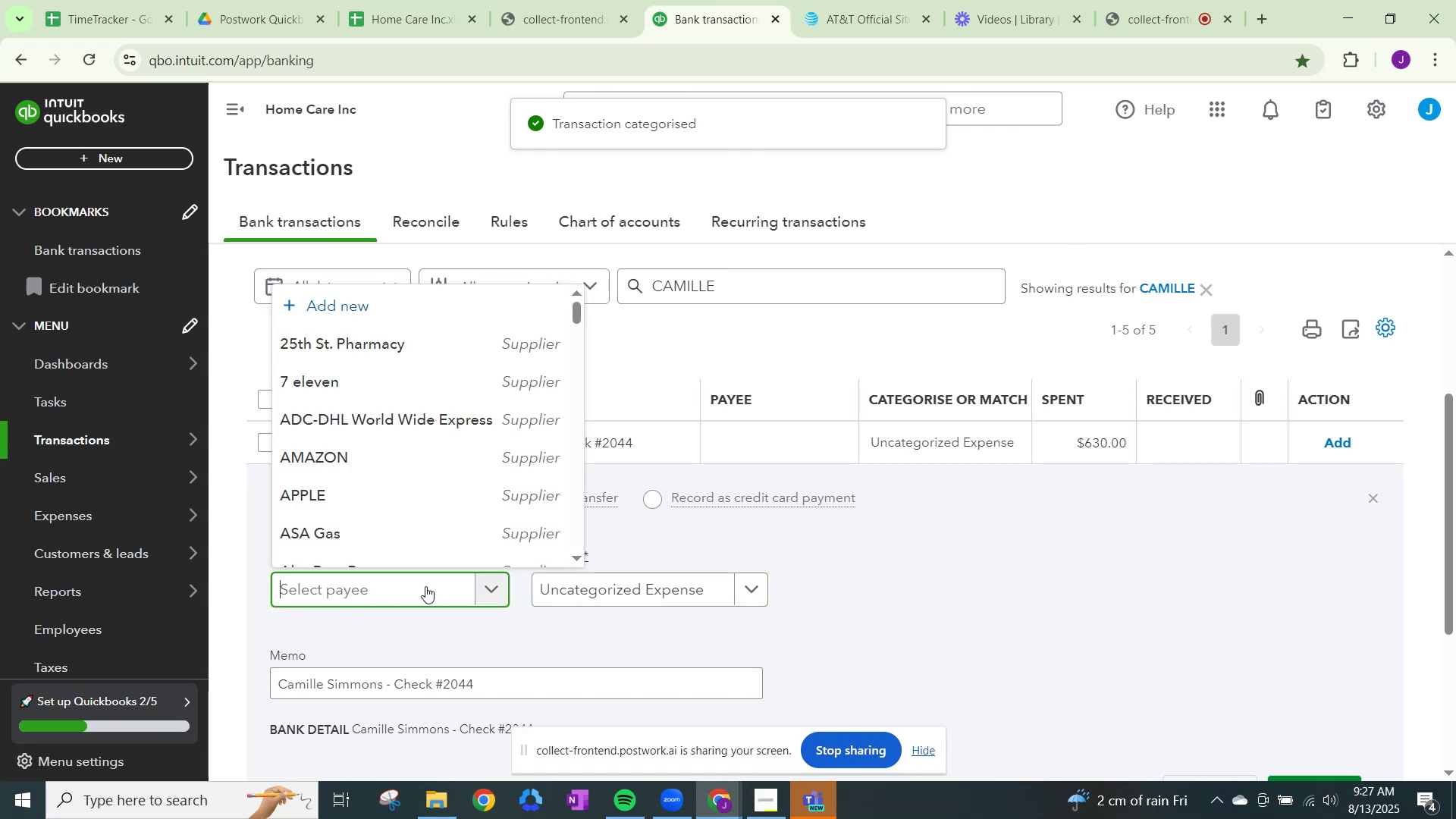 
key(Control+V)
 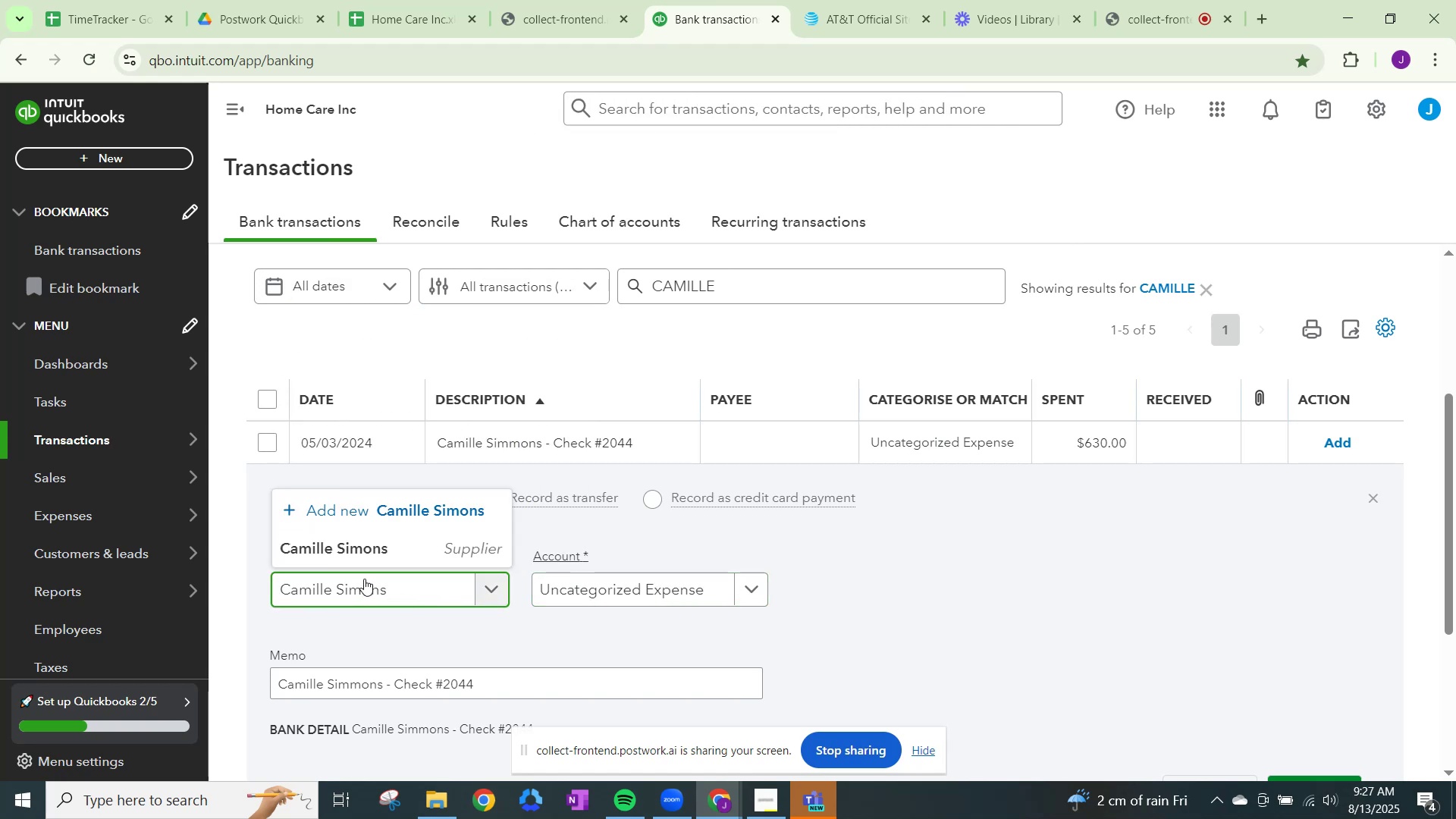 
left_click([363, 550])
 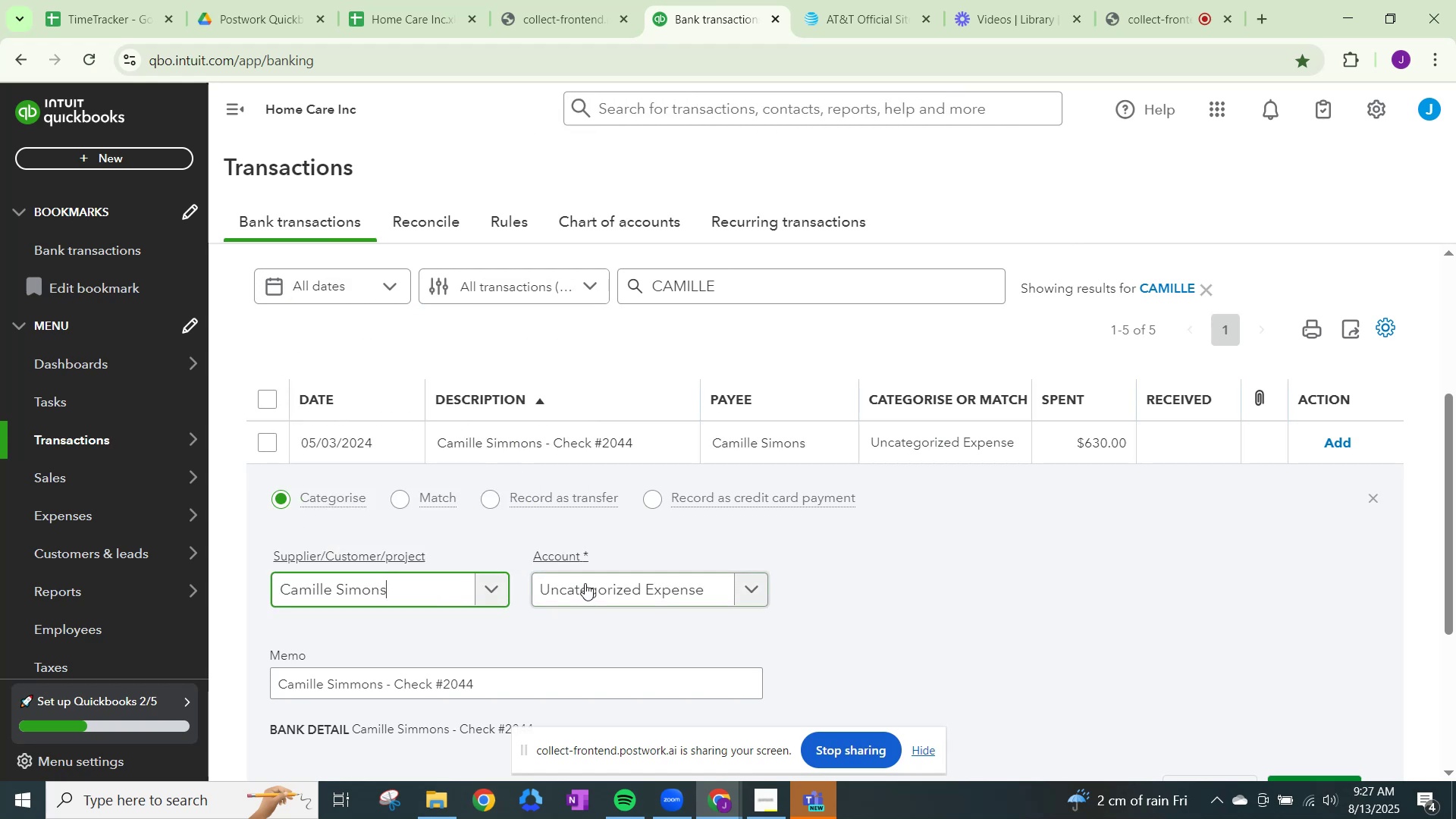 
double_click([588, 584])
 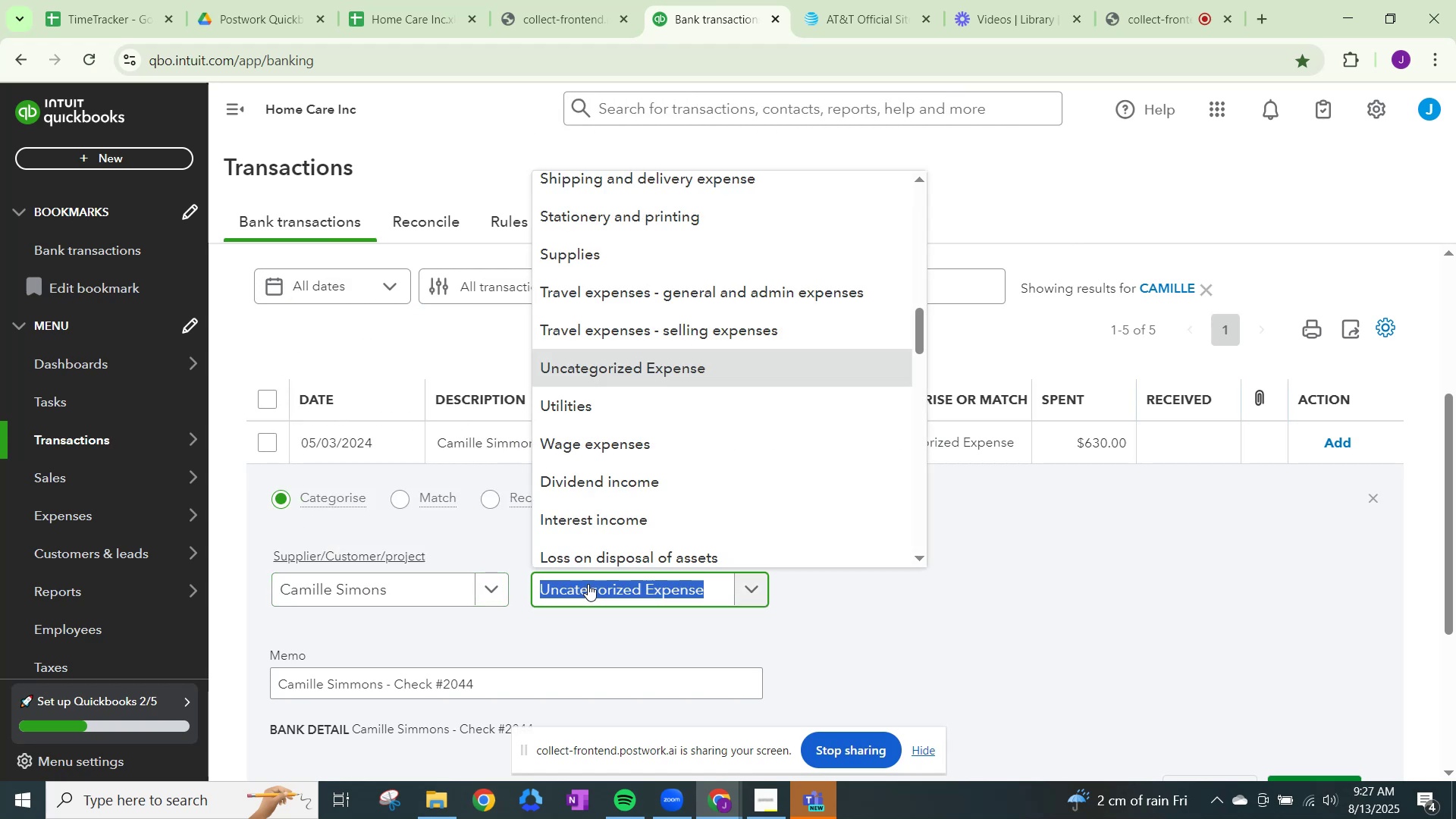 
hold_key(key=ControlLeft, duration=0.7)
 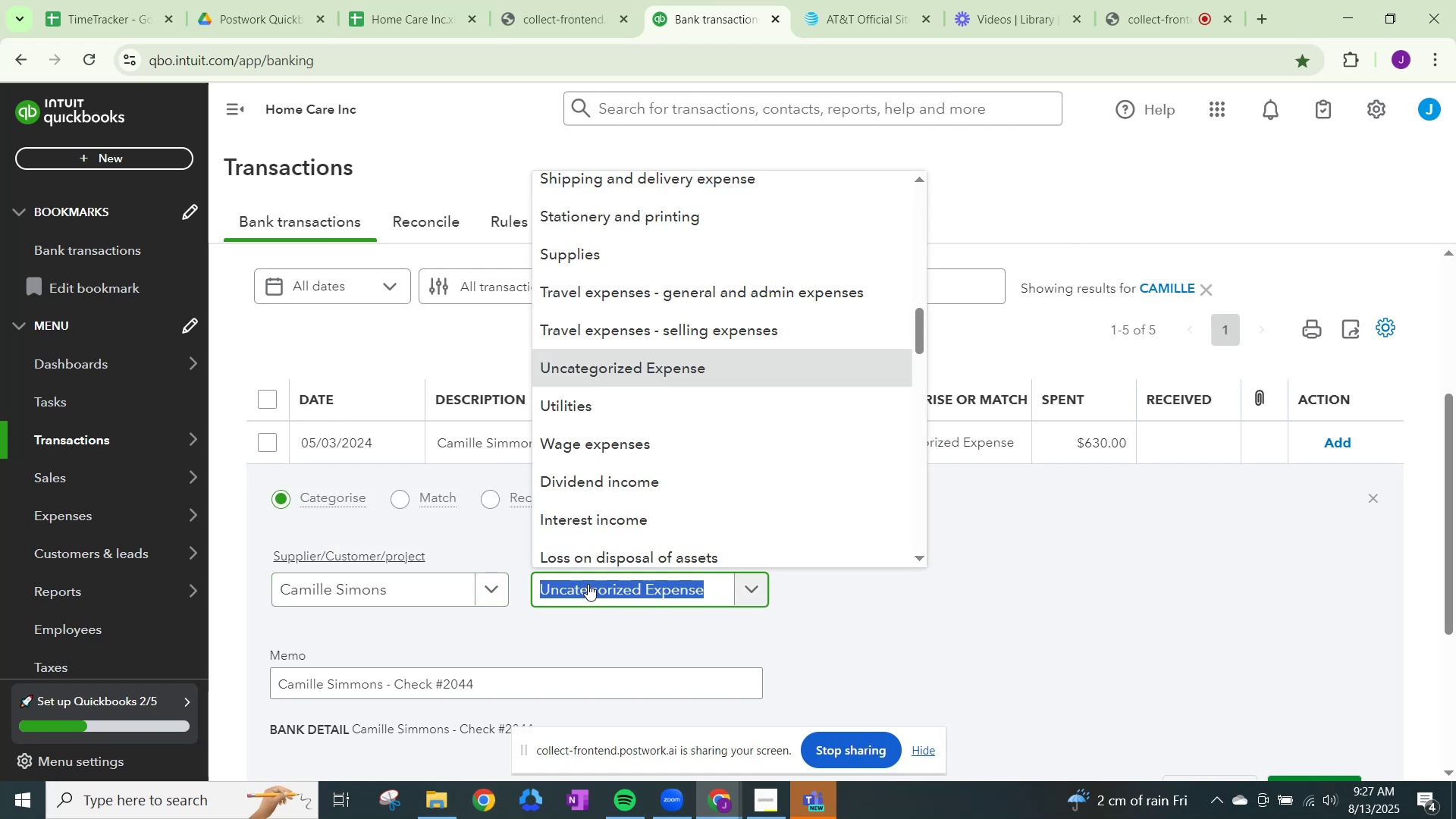 
type(WAGE)
 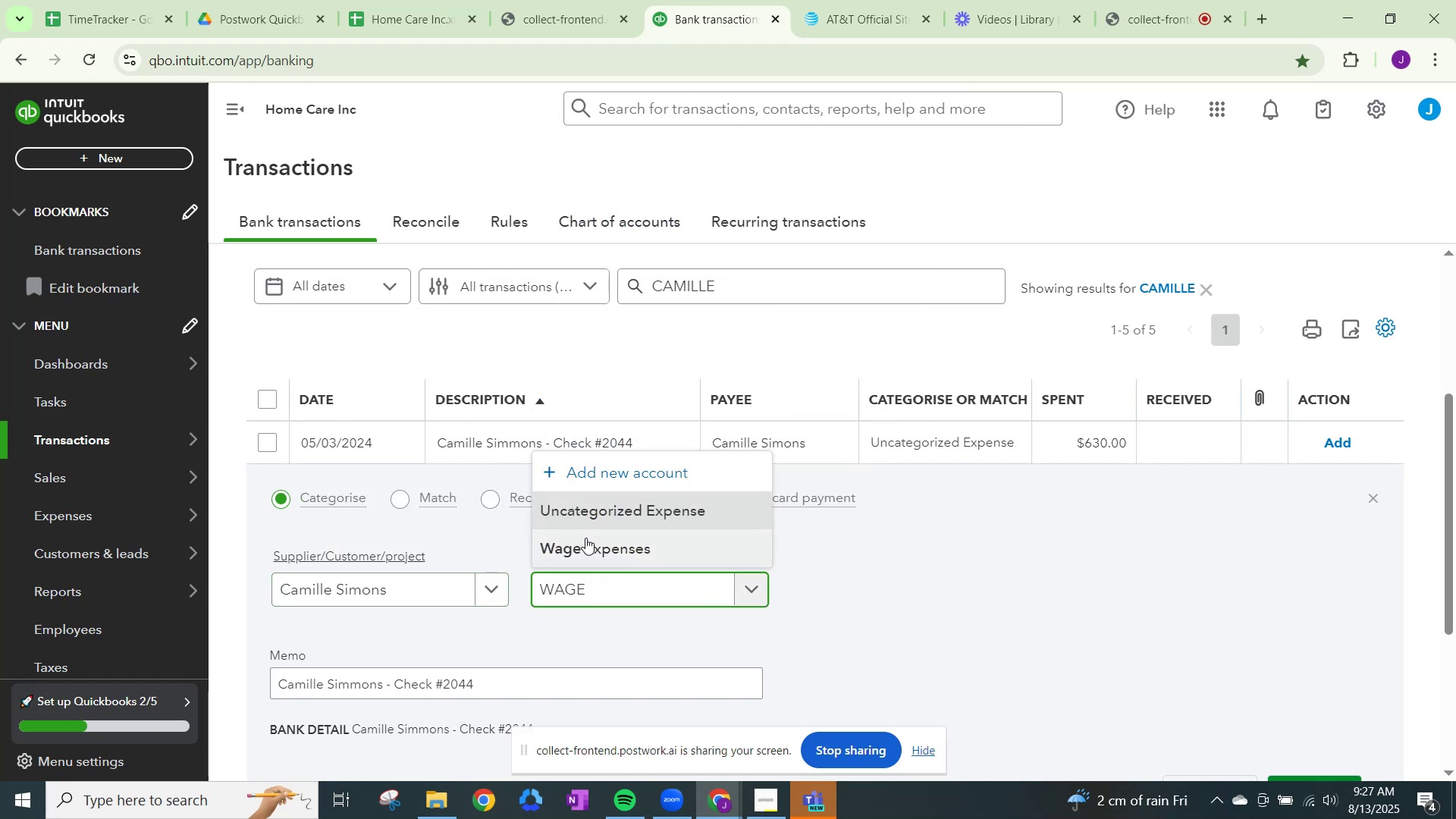 
left_click([588, 546])
 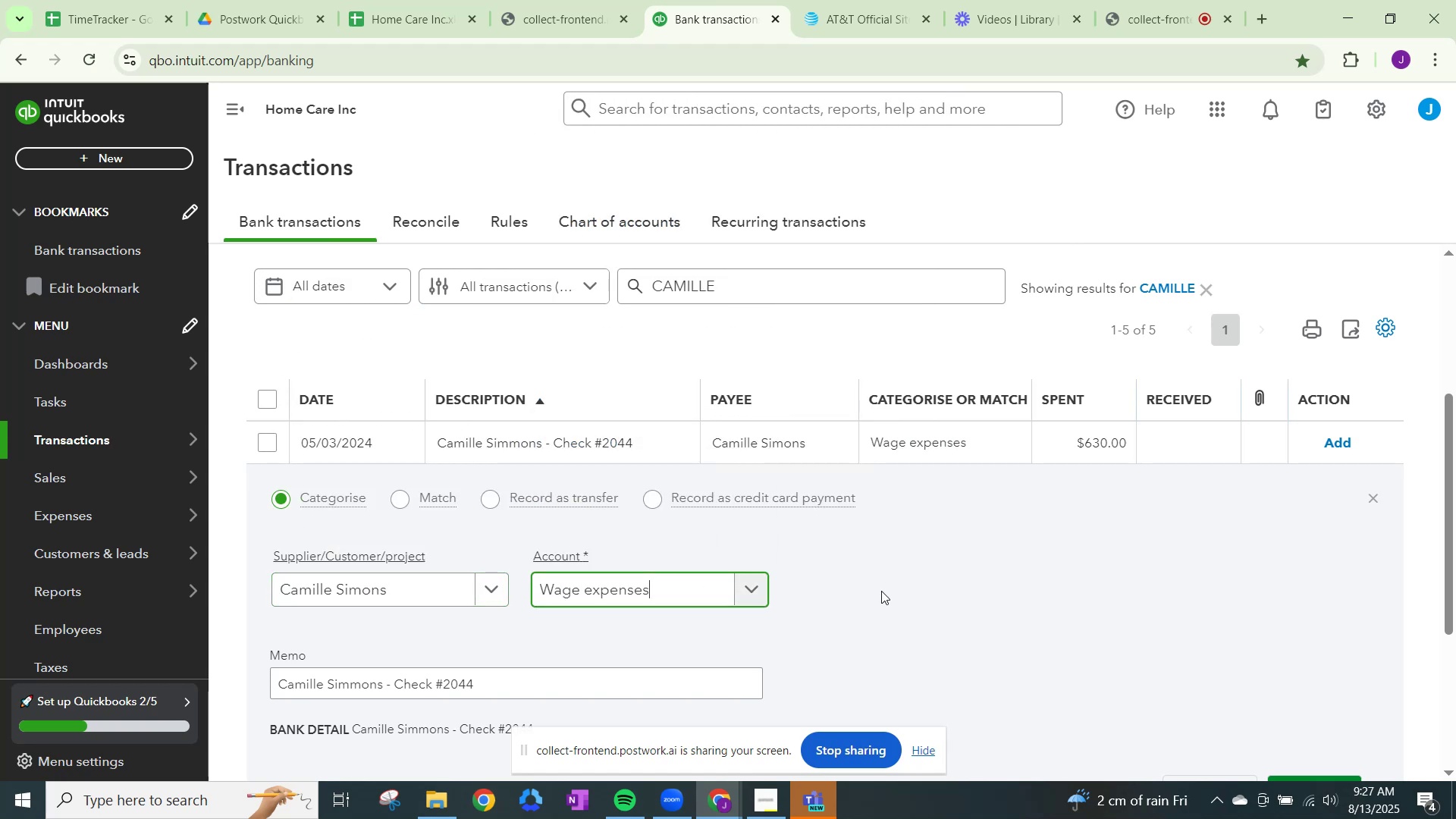 
scroll: coordinate [1037, 635], scroll_direction: down, amount: 1.0
 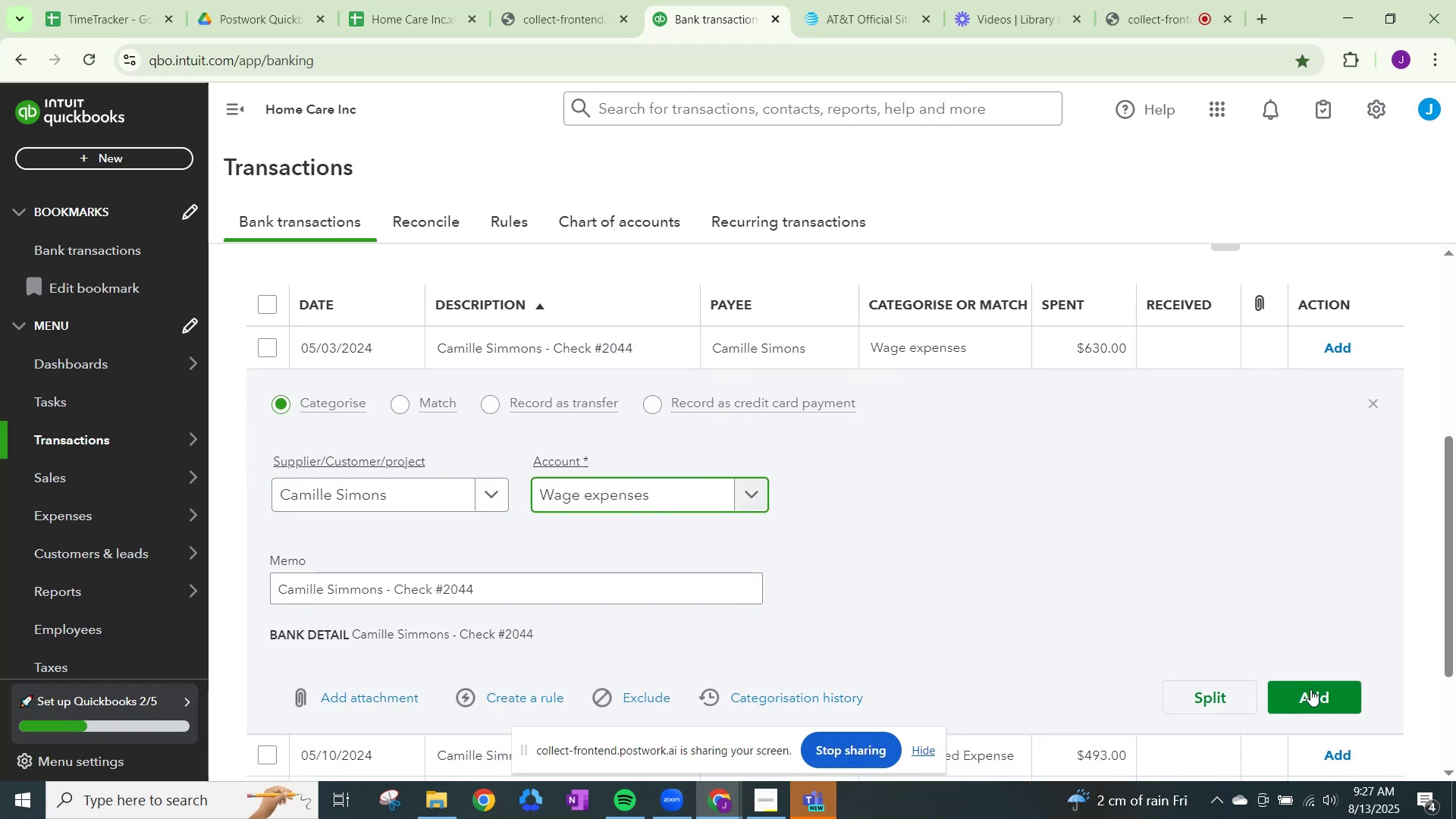 
left_click([1311, 692])
 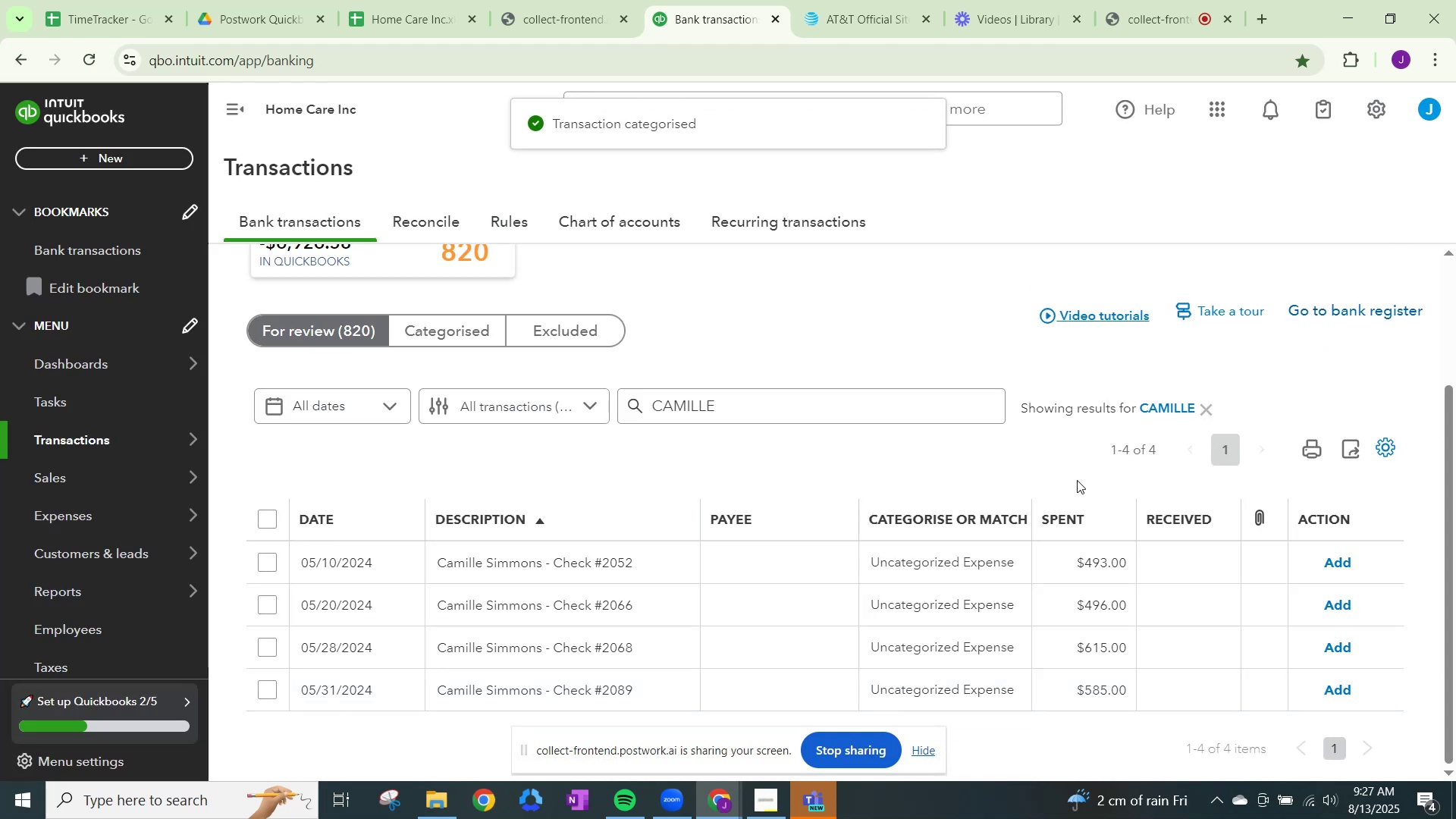 
left_click([942, 561])
 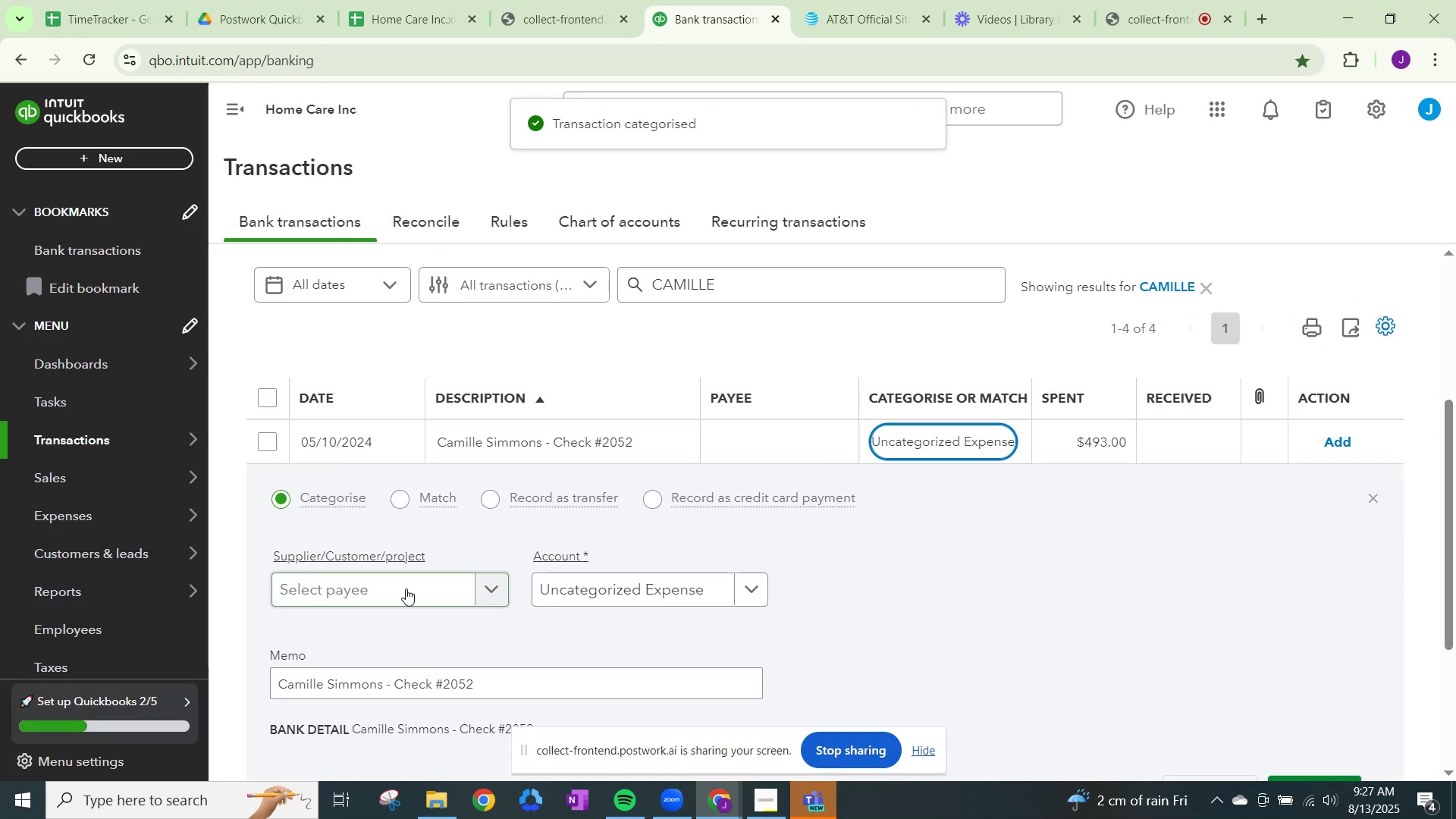 
left_click([370, 583])
 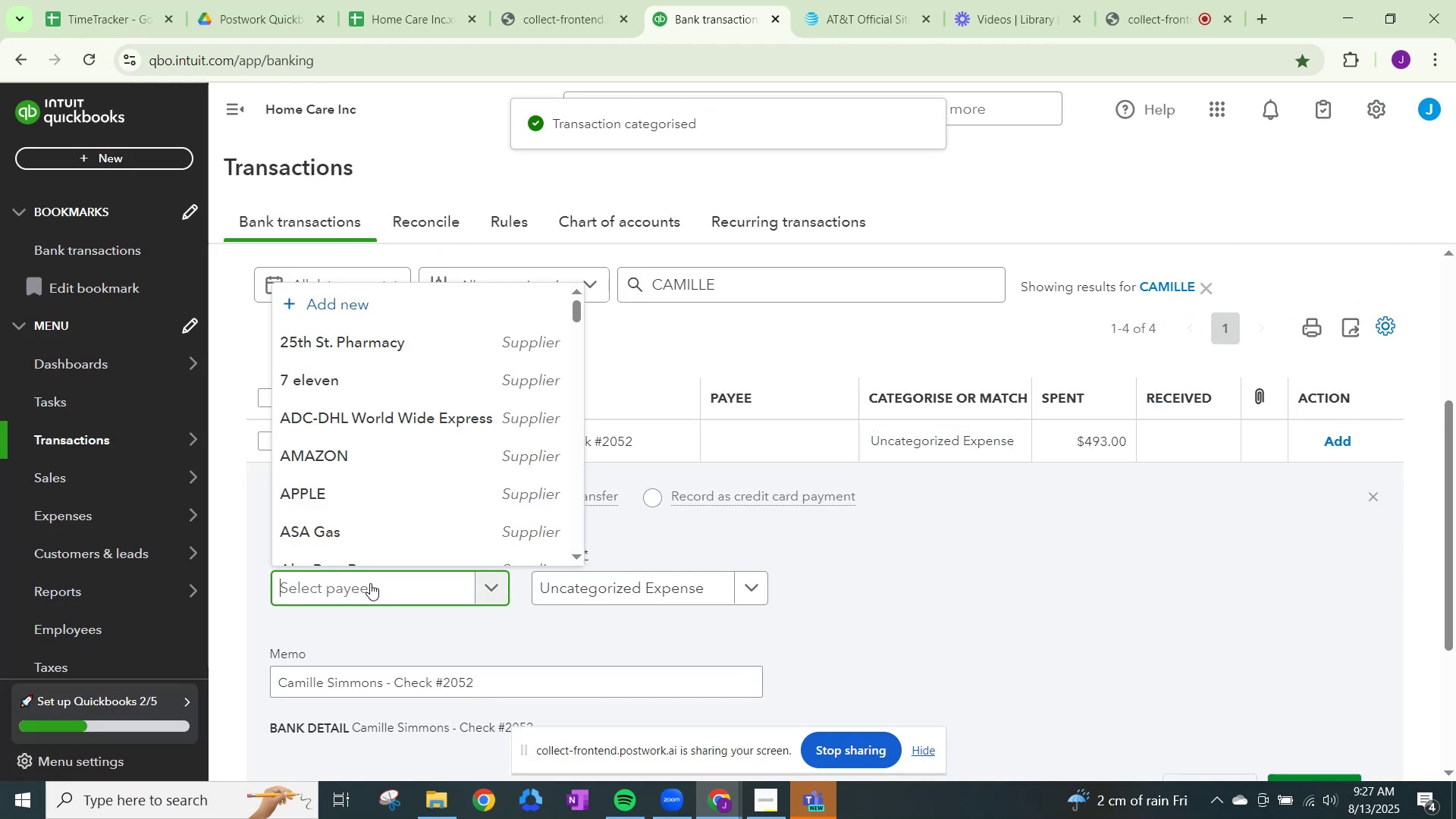 
key(Control+ControlLeft)
 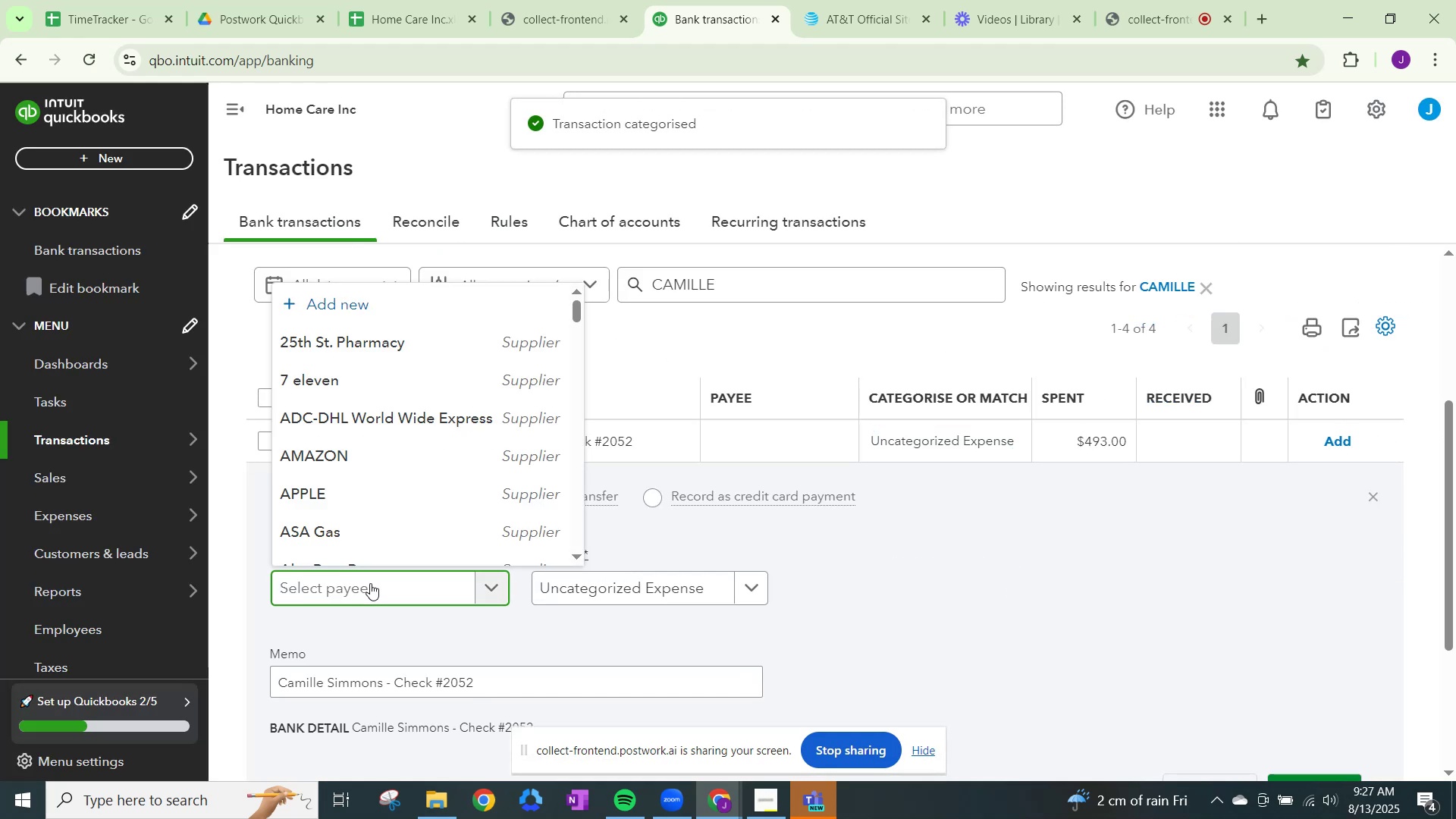 
key(Control+V)
 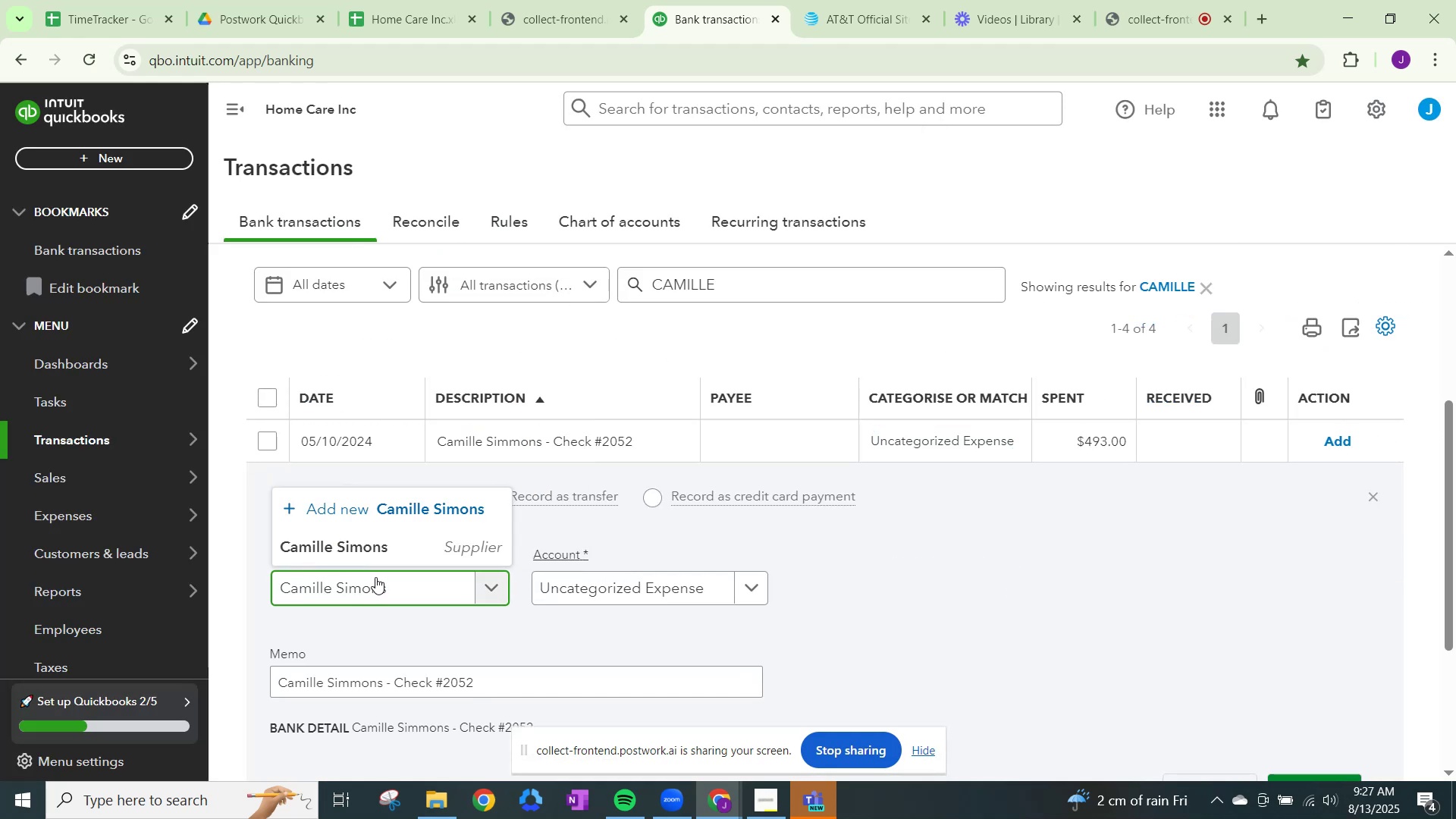 
left_click([380, 551])
 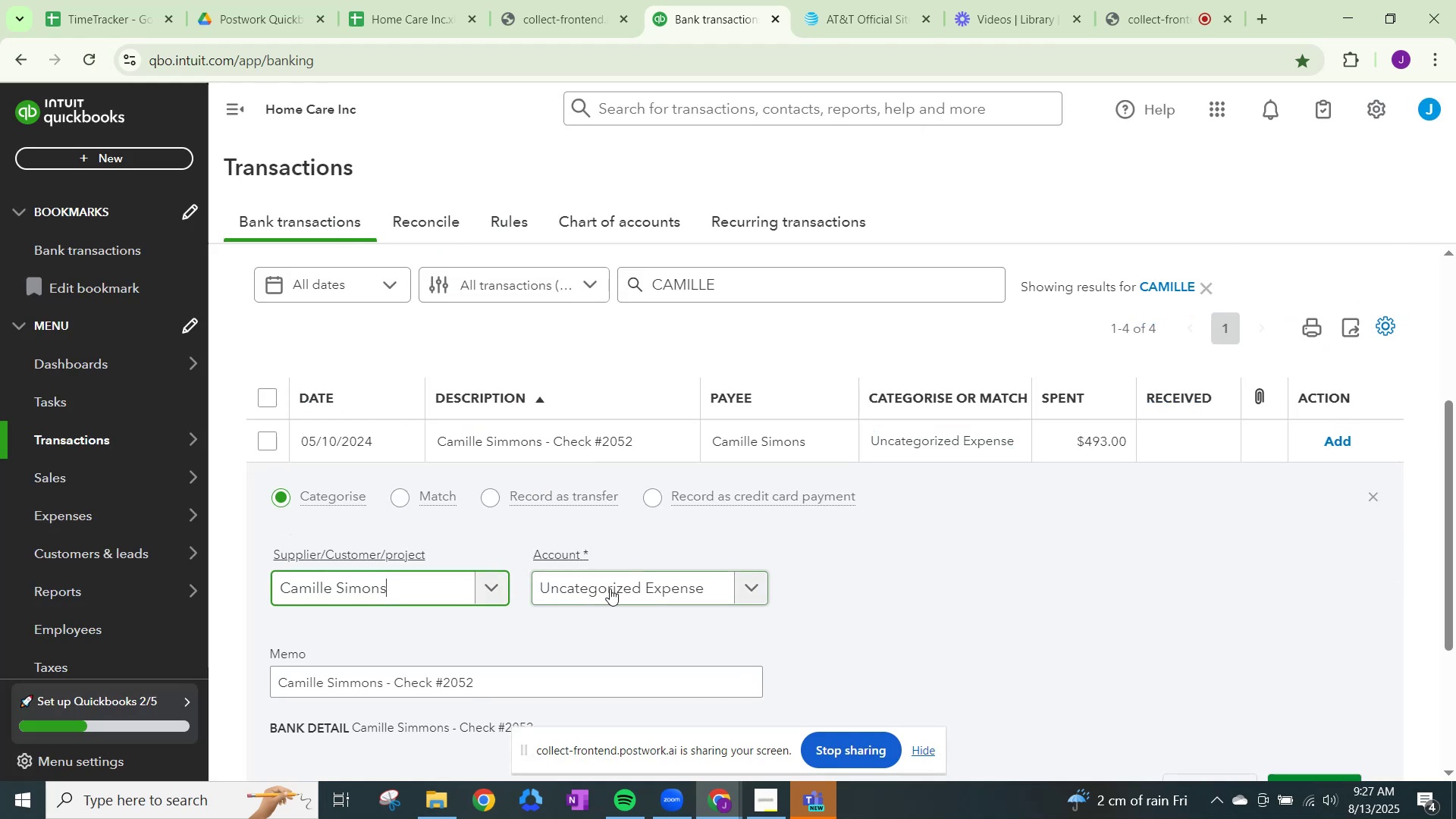 
left_click([610, 588])
 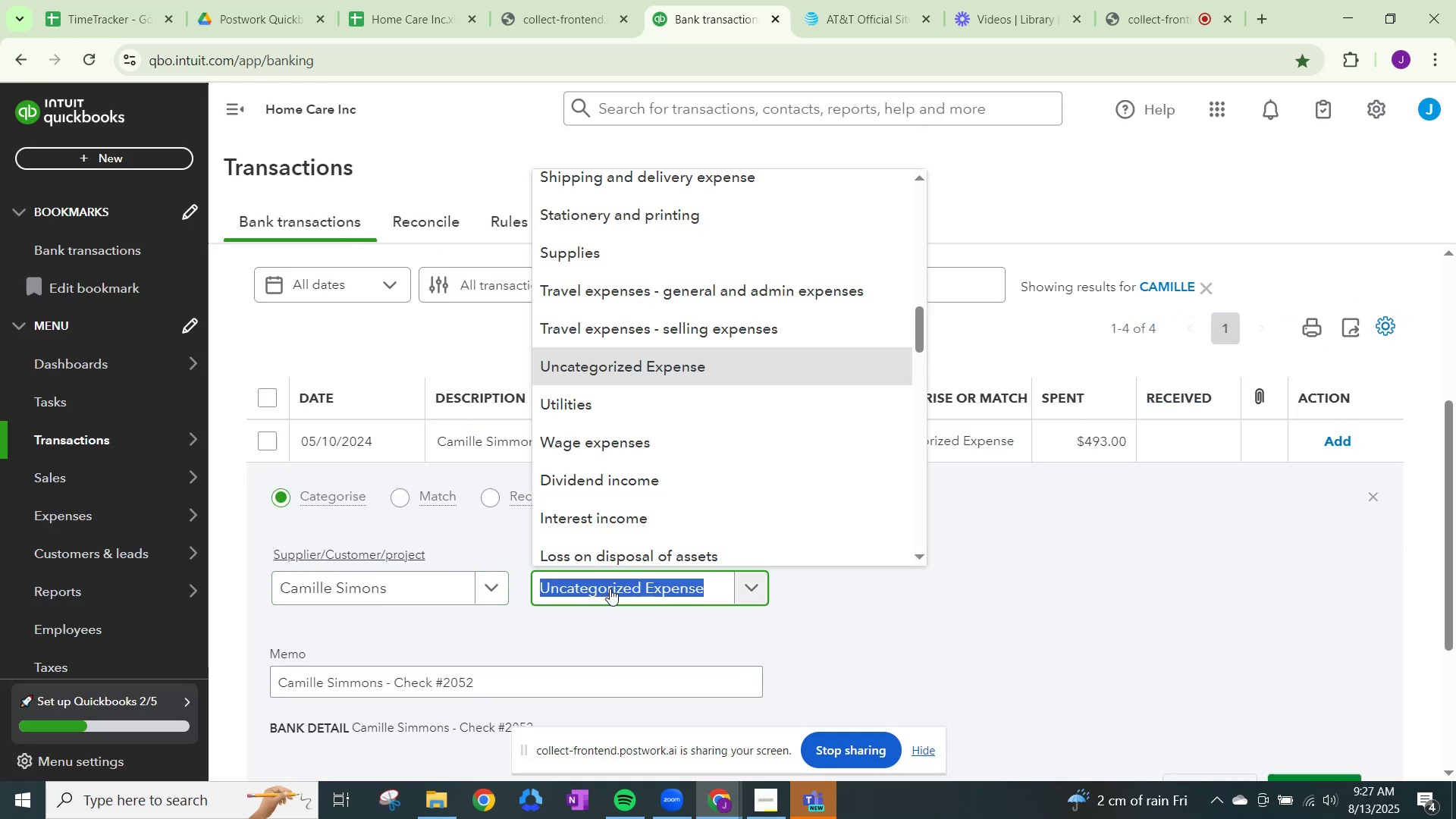 
type(WAGE)
 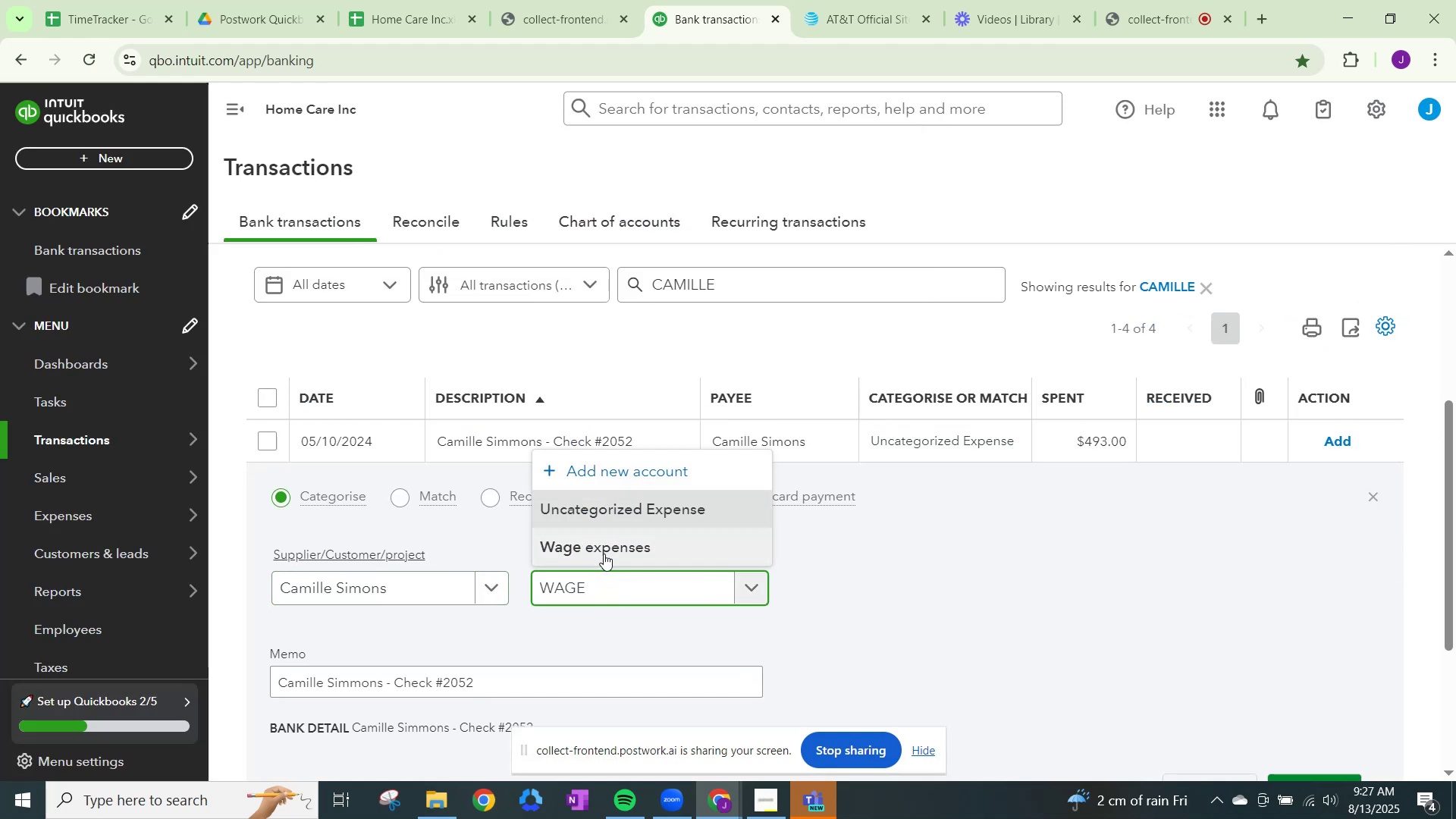 
left_click([604, 554])
 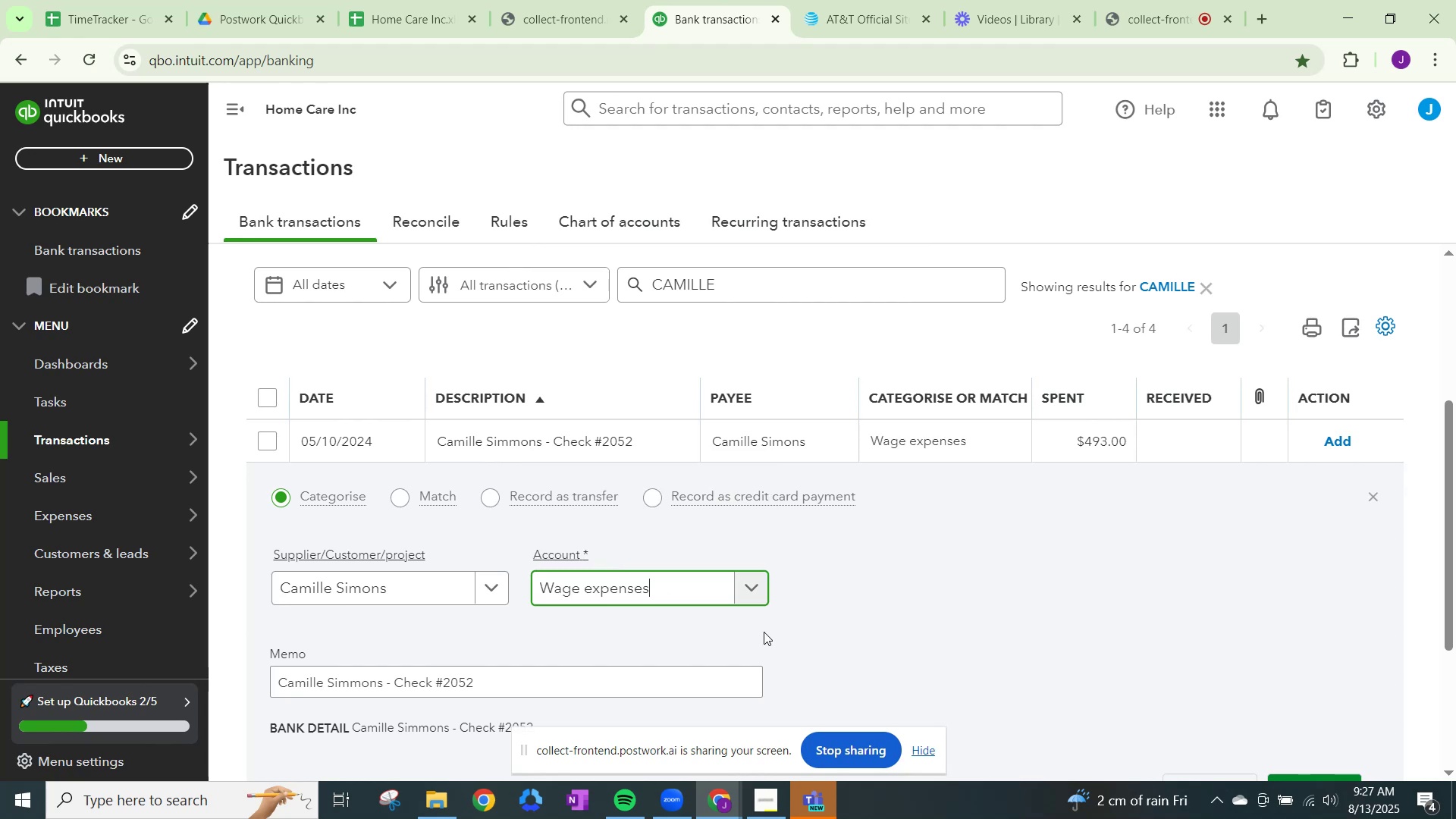 
scroll: coordinate [843, 644], scroll_direction: down, amount: 1.0
 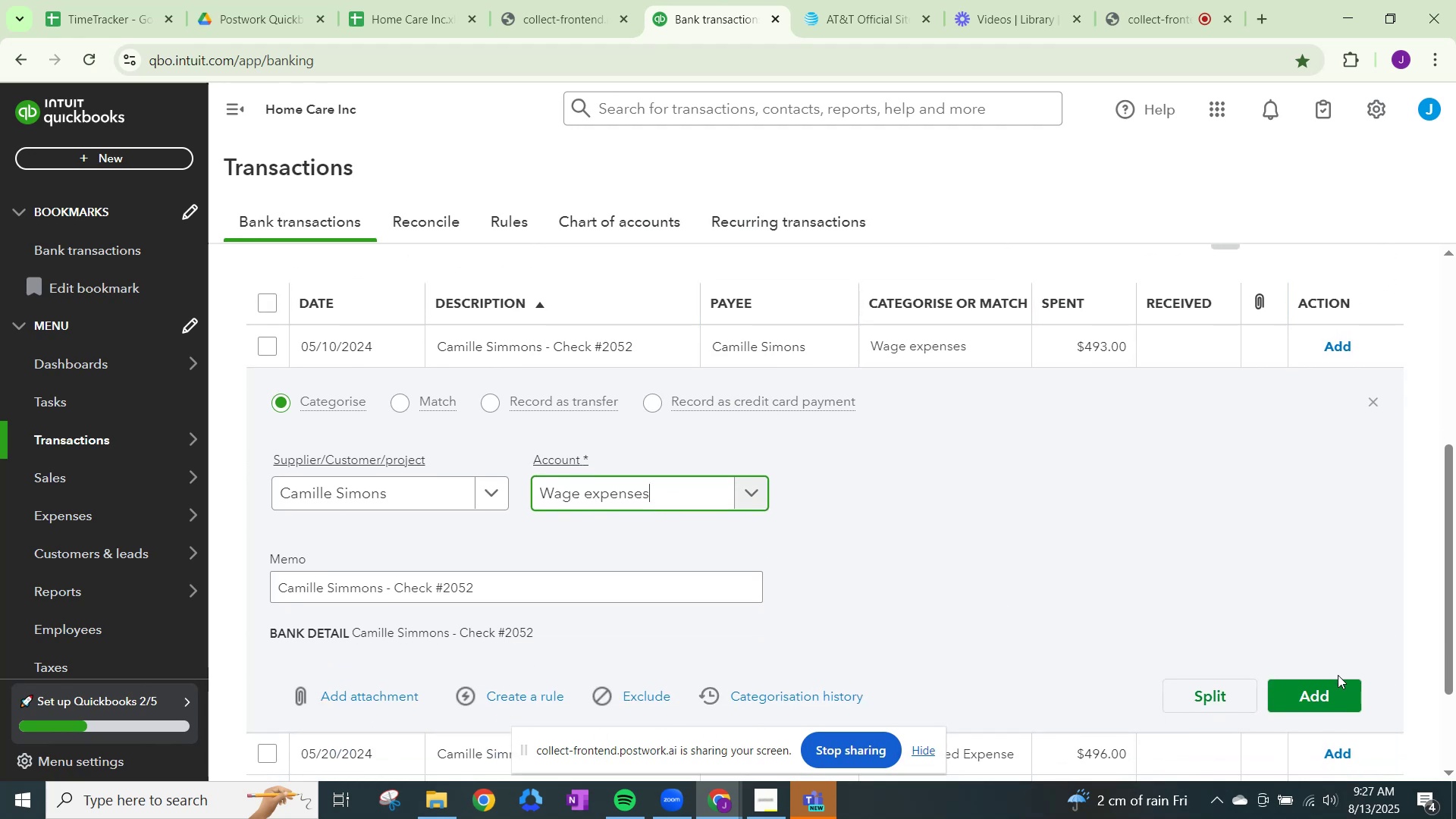 
left_click([1320, 684])
 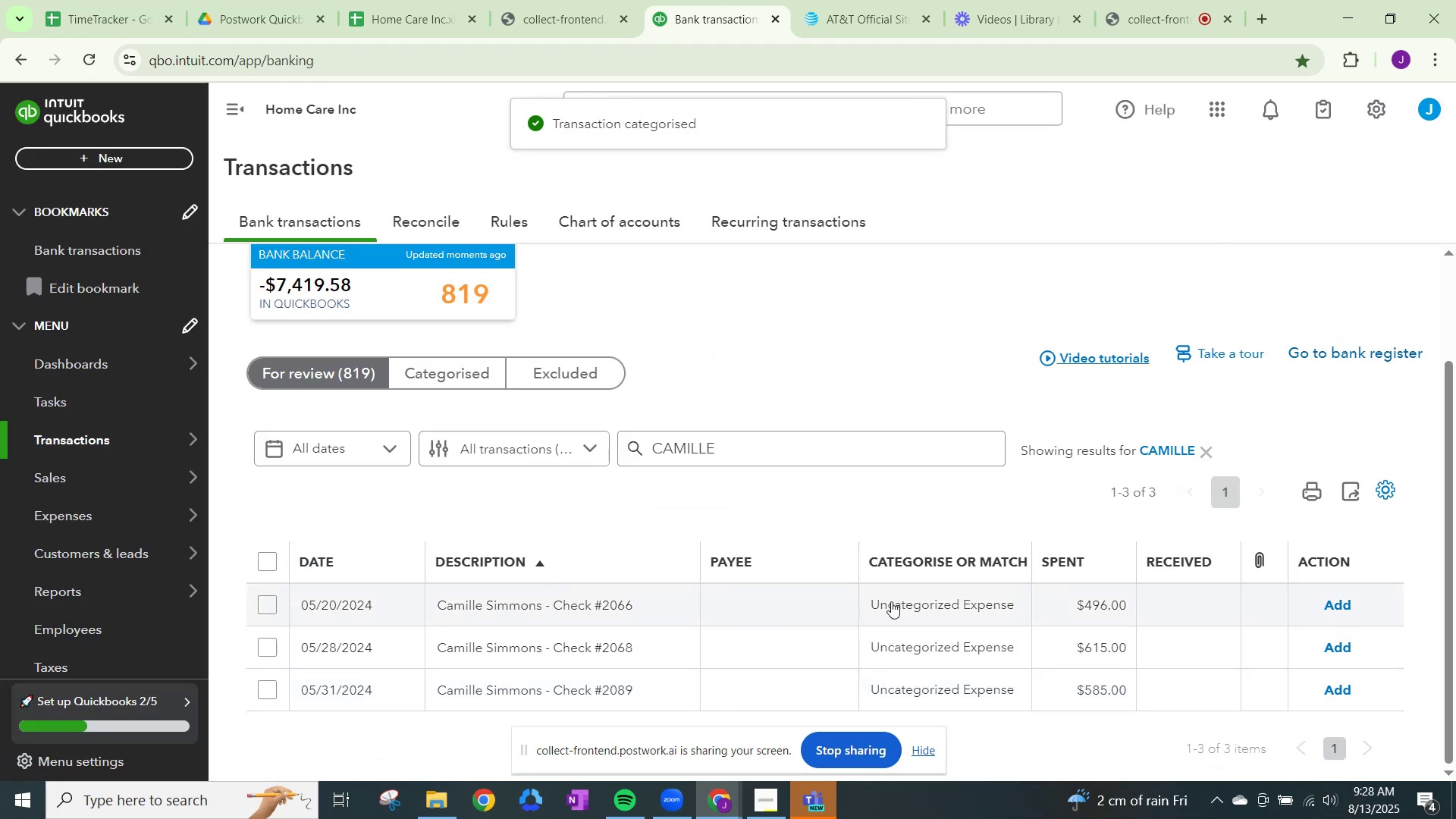 
left_click([909, 601])
 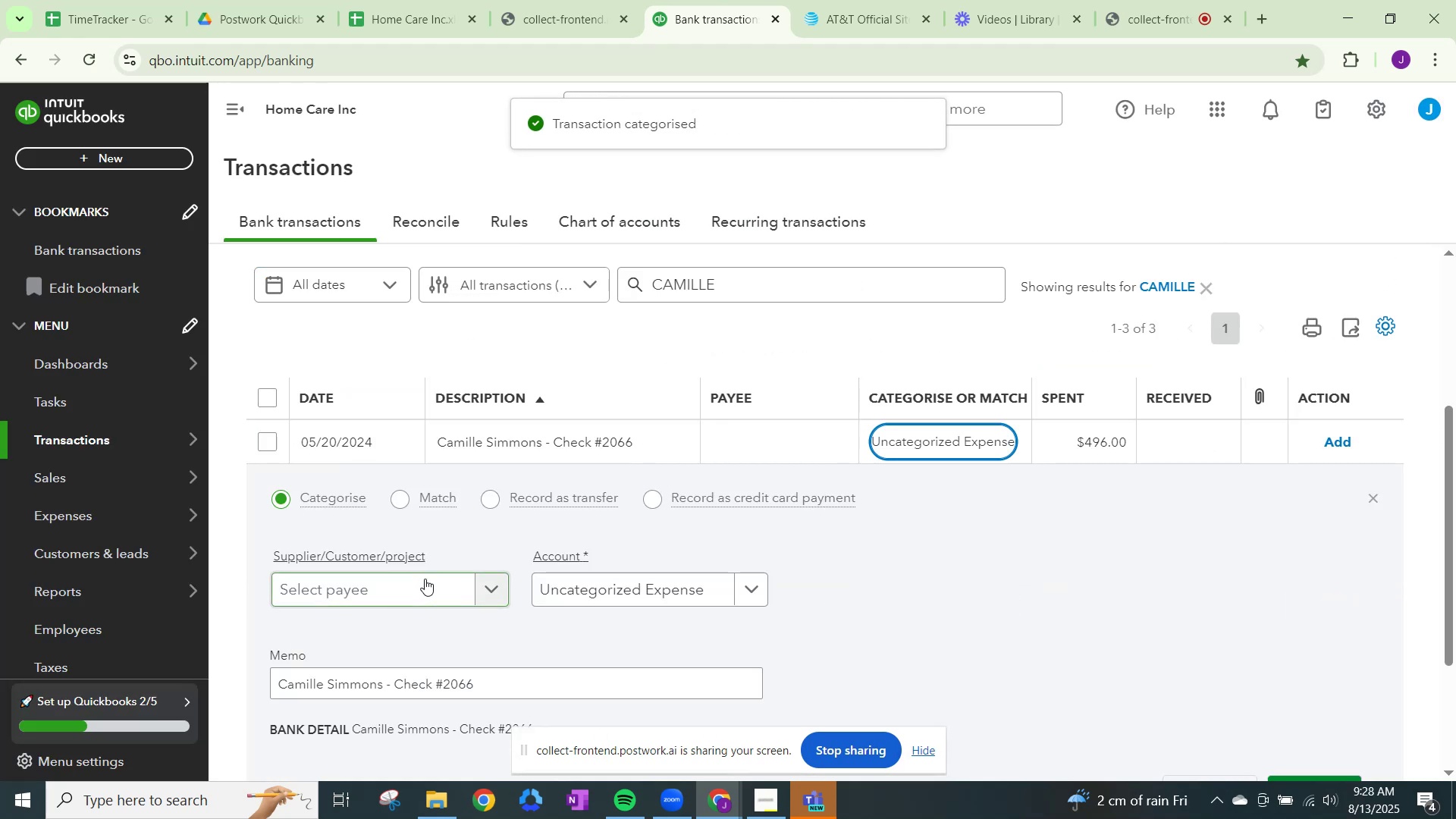 
left_click([444, 582])
 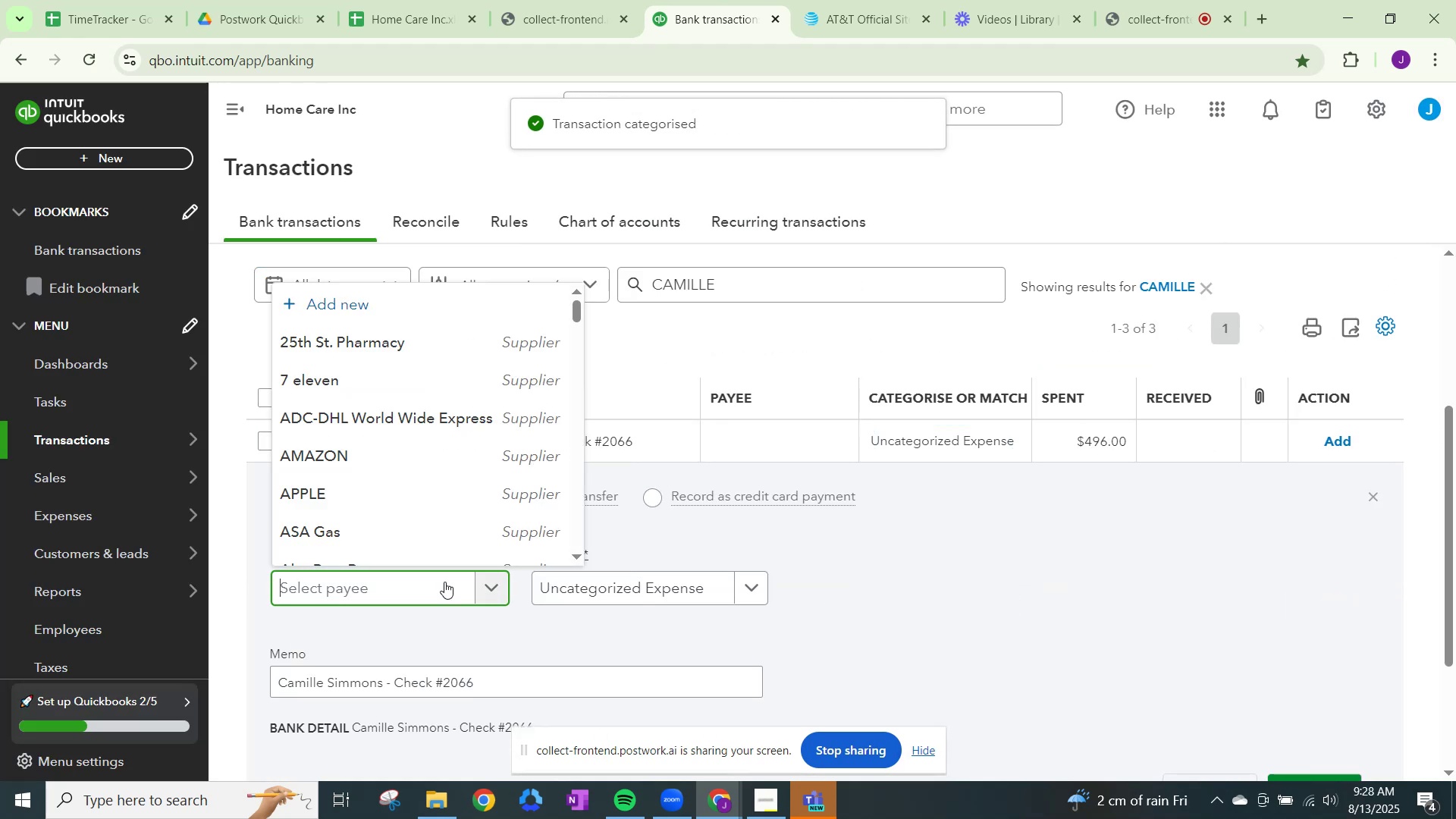 
key(Control+V)
 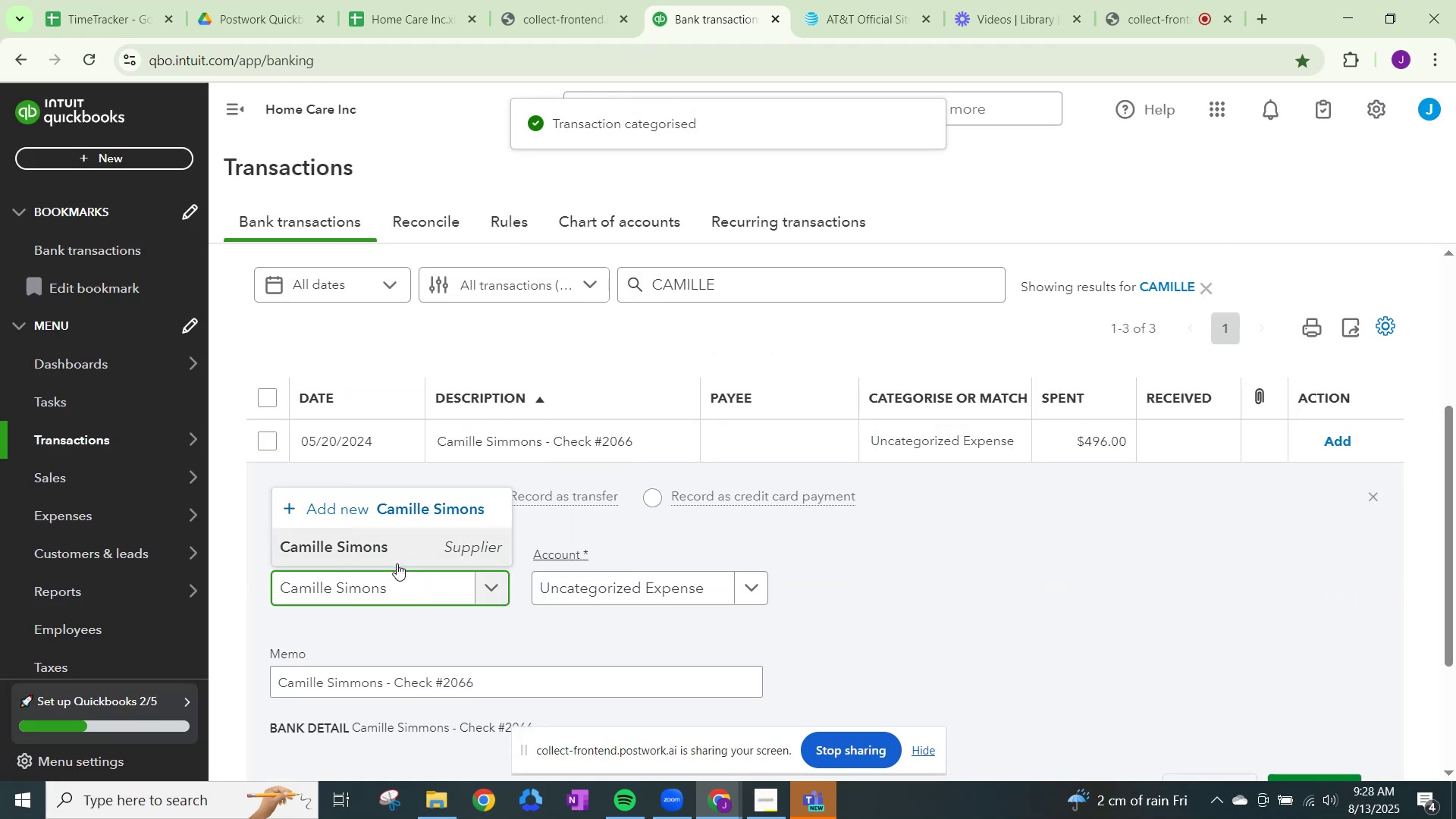 
left_click([391, 553])
 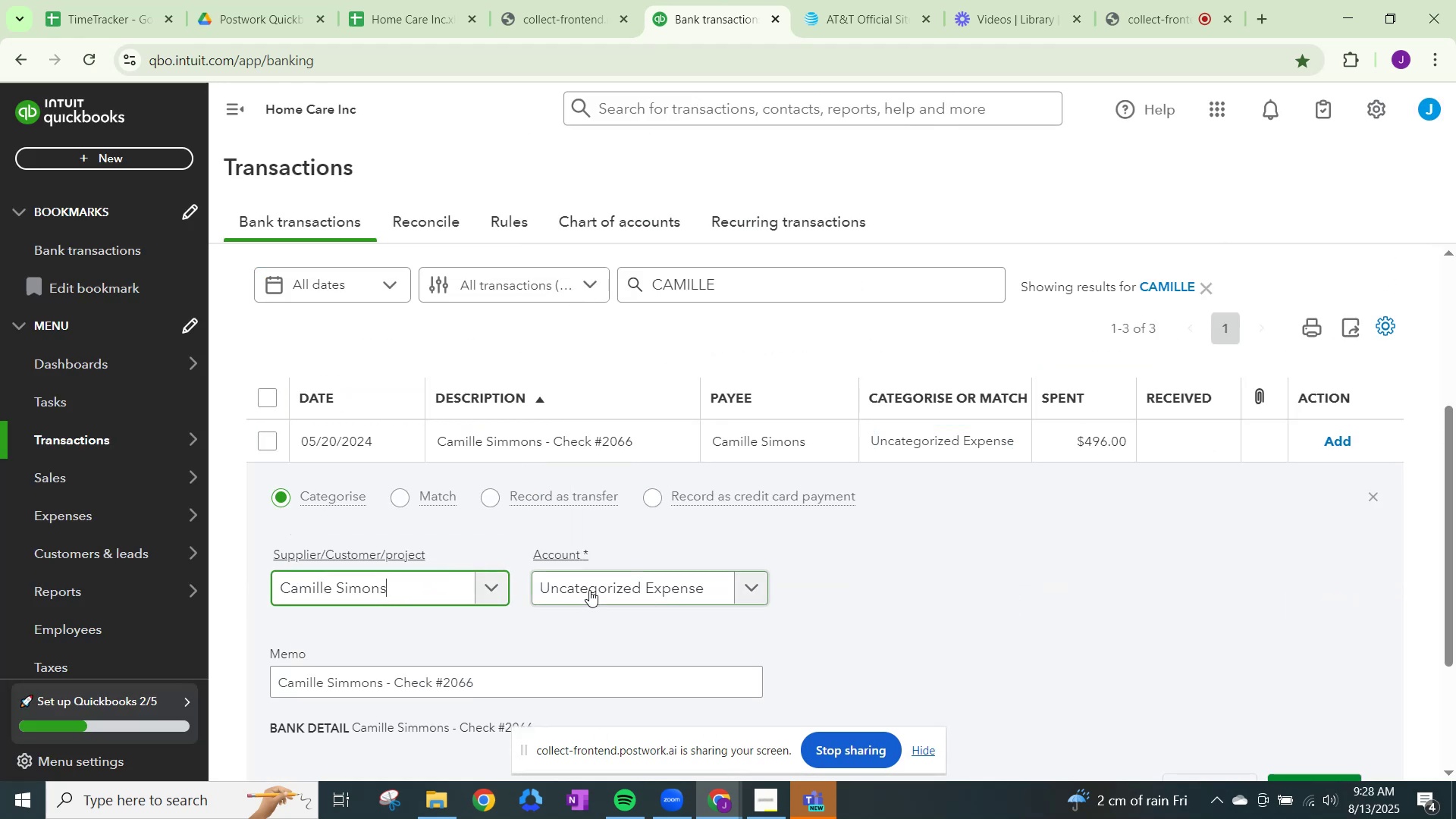 
left_click([589, 590])
 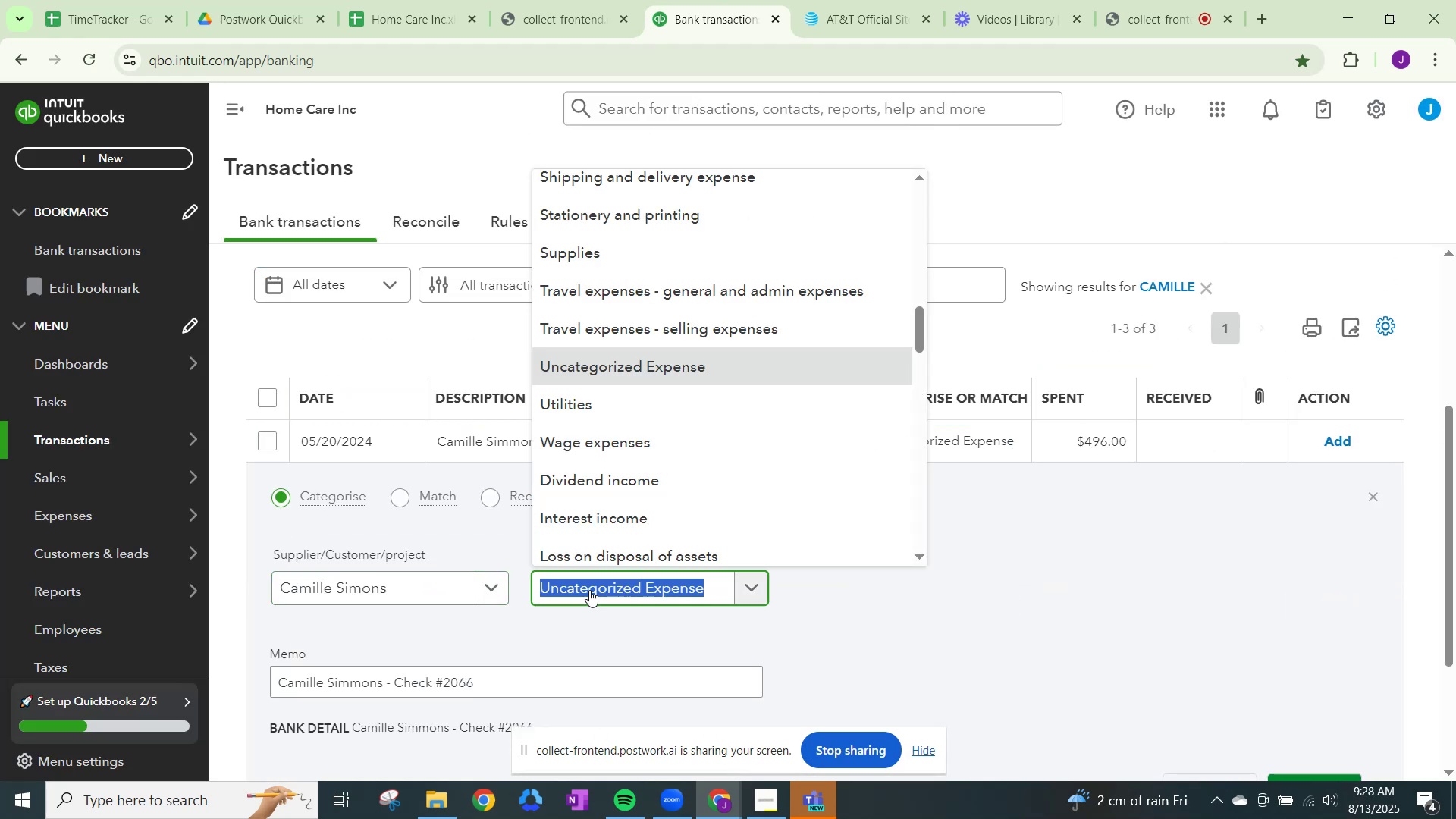 
type(WAG)
 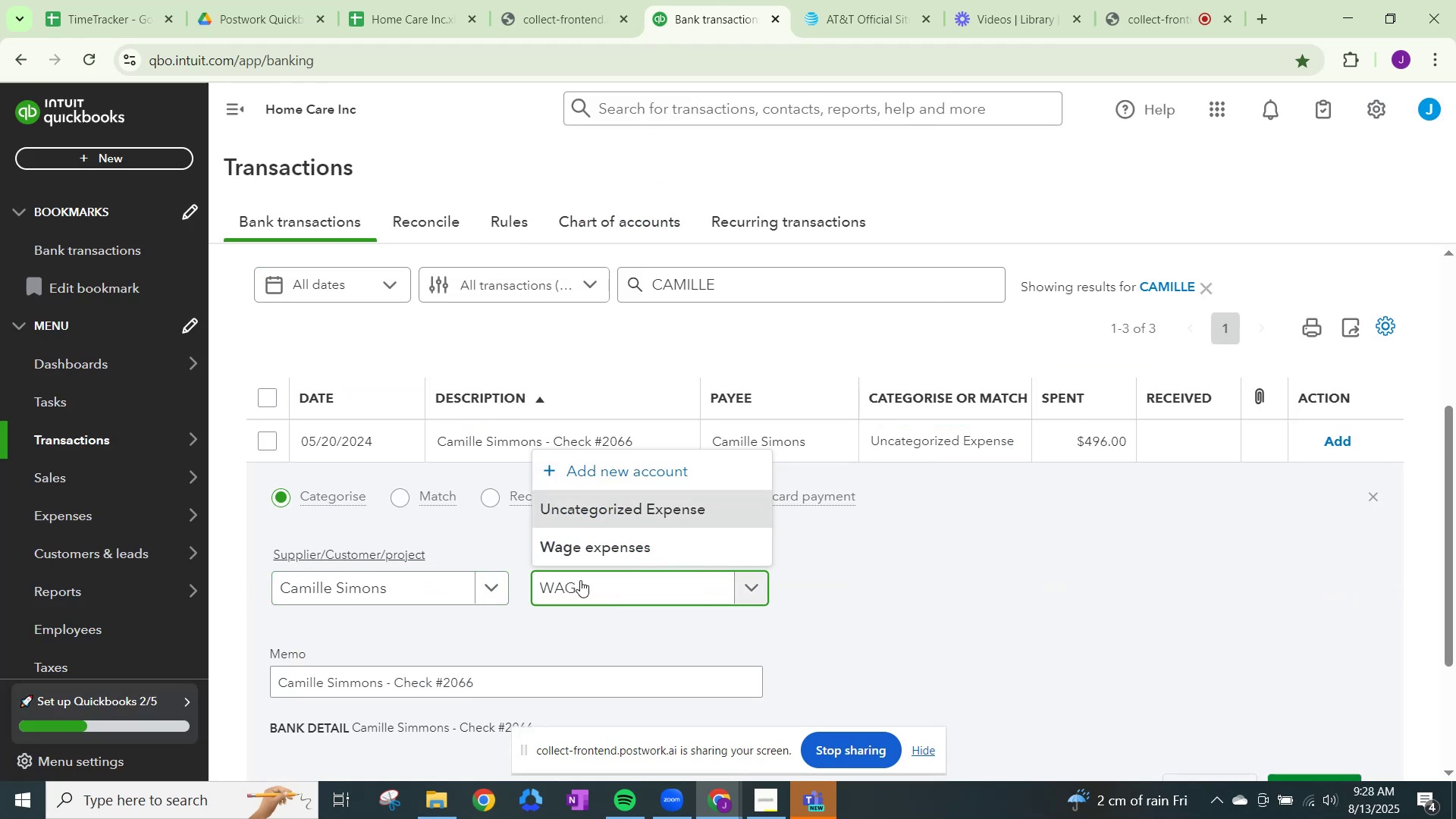 
left_click([568, 551])
 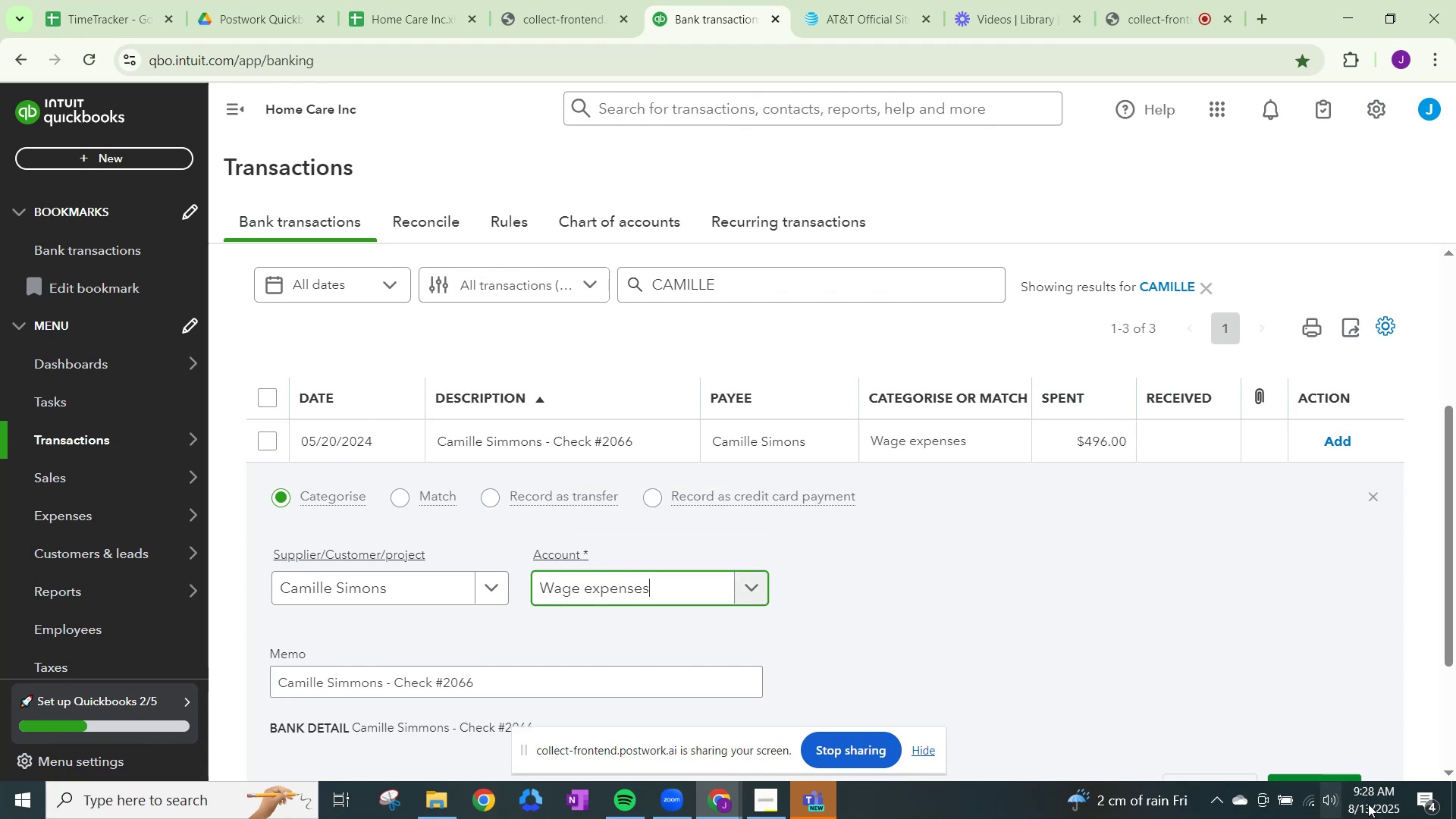 
scroll: coordinate [1307, 750], scroll_direction: down, amount: 1.0
 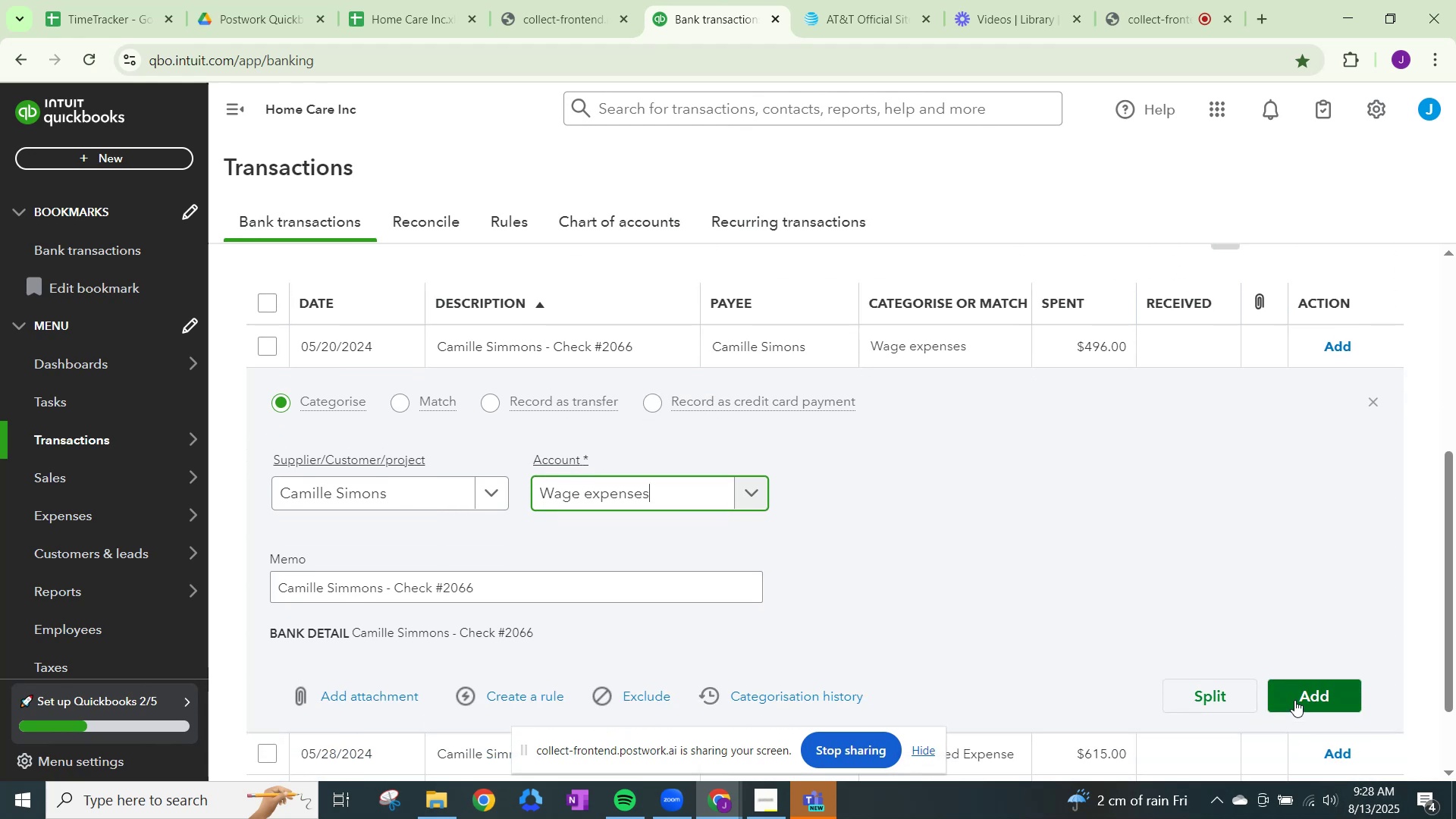 
left_click([1294, 700])
 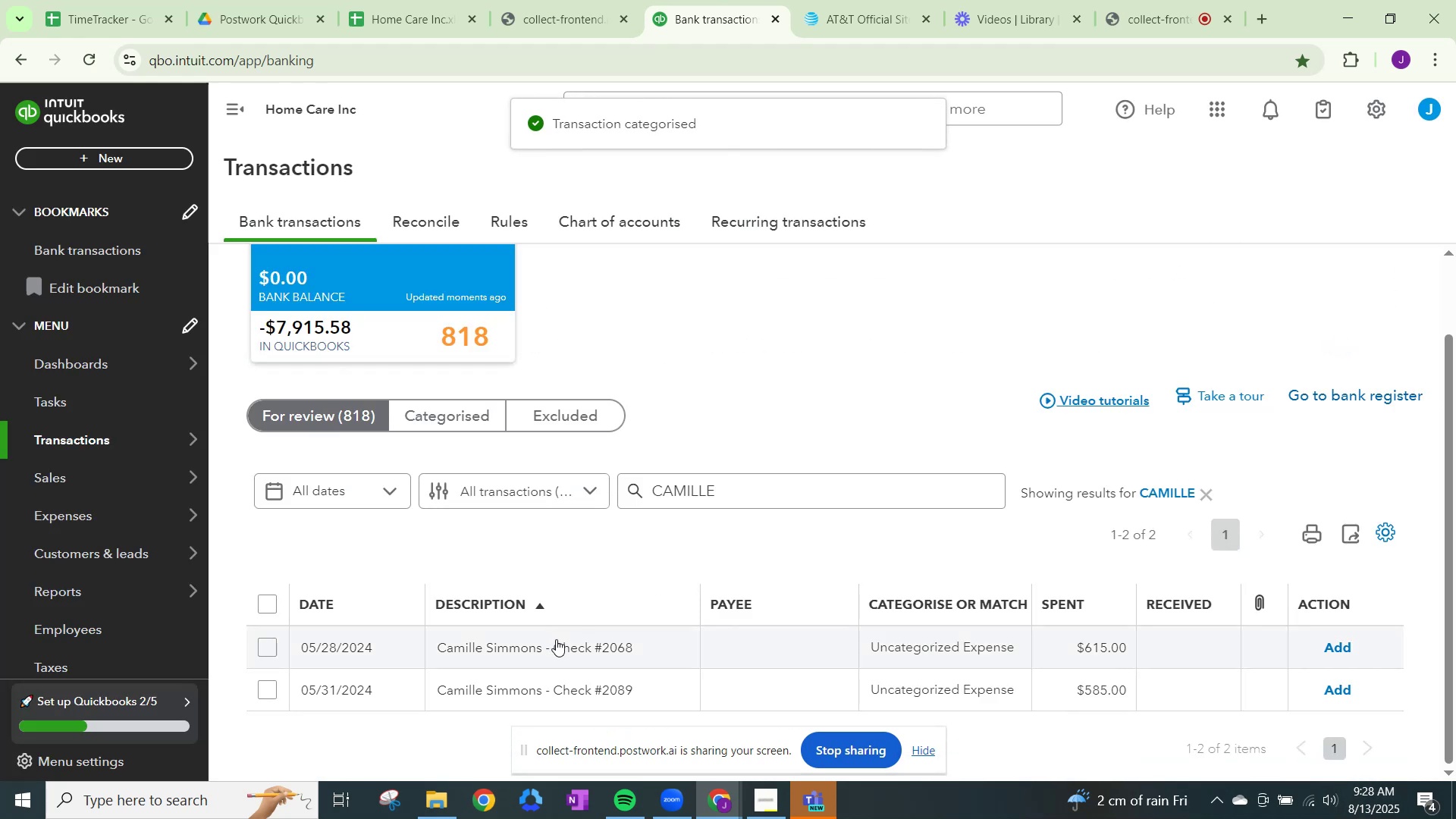 
left_click([901, 651])
 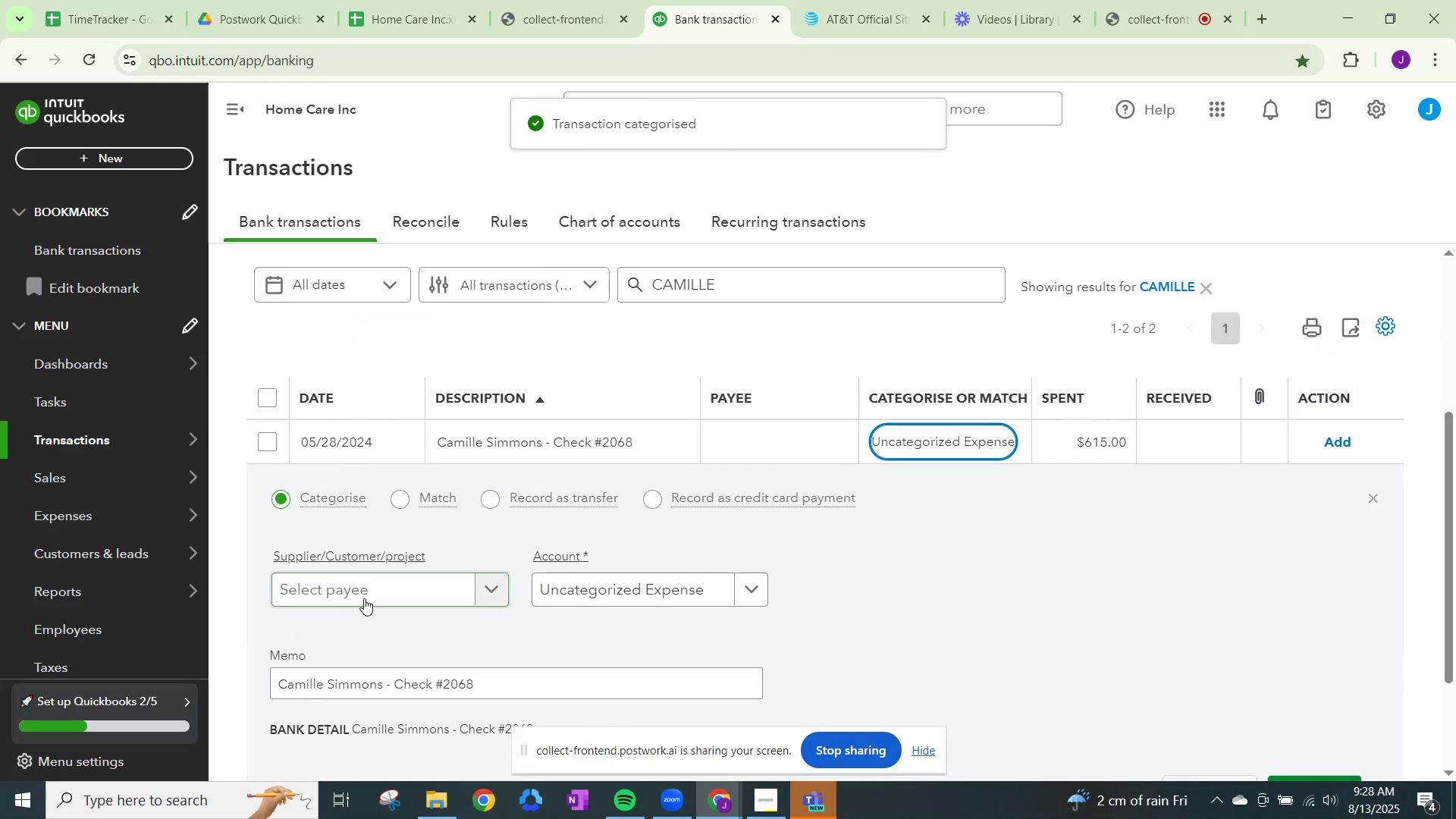 
left_click([414, 592])
 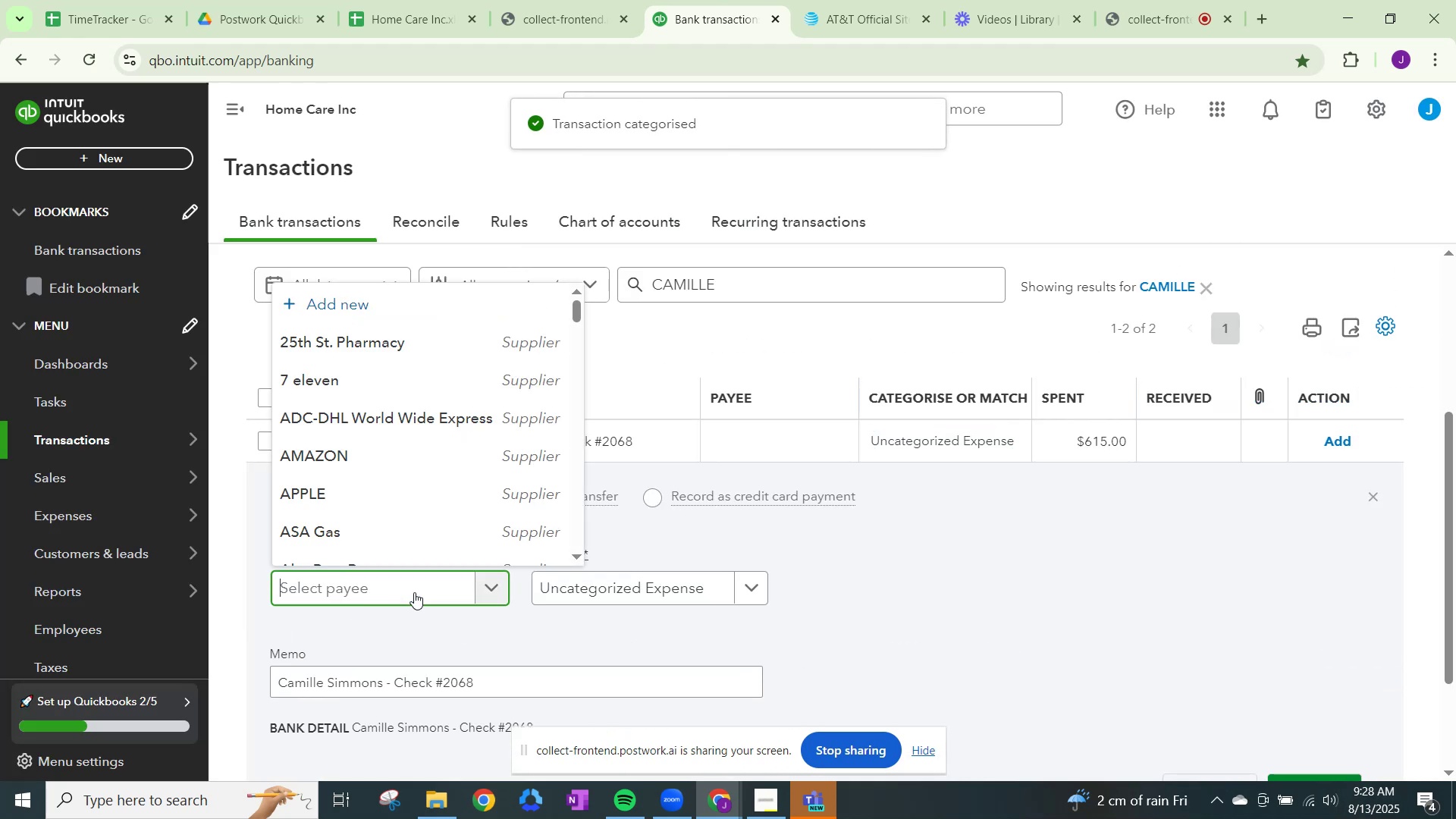 
double_click([414, 592])
 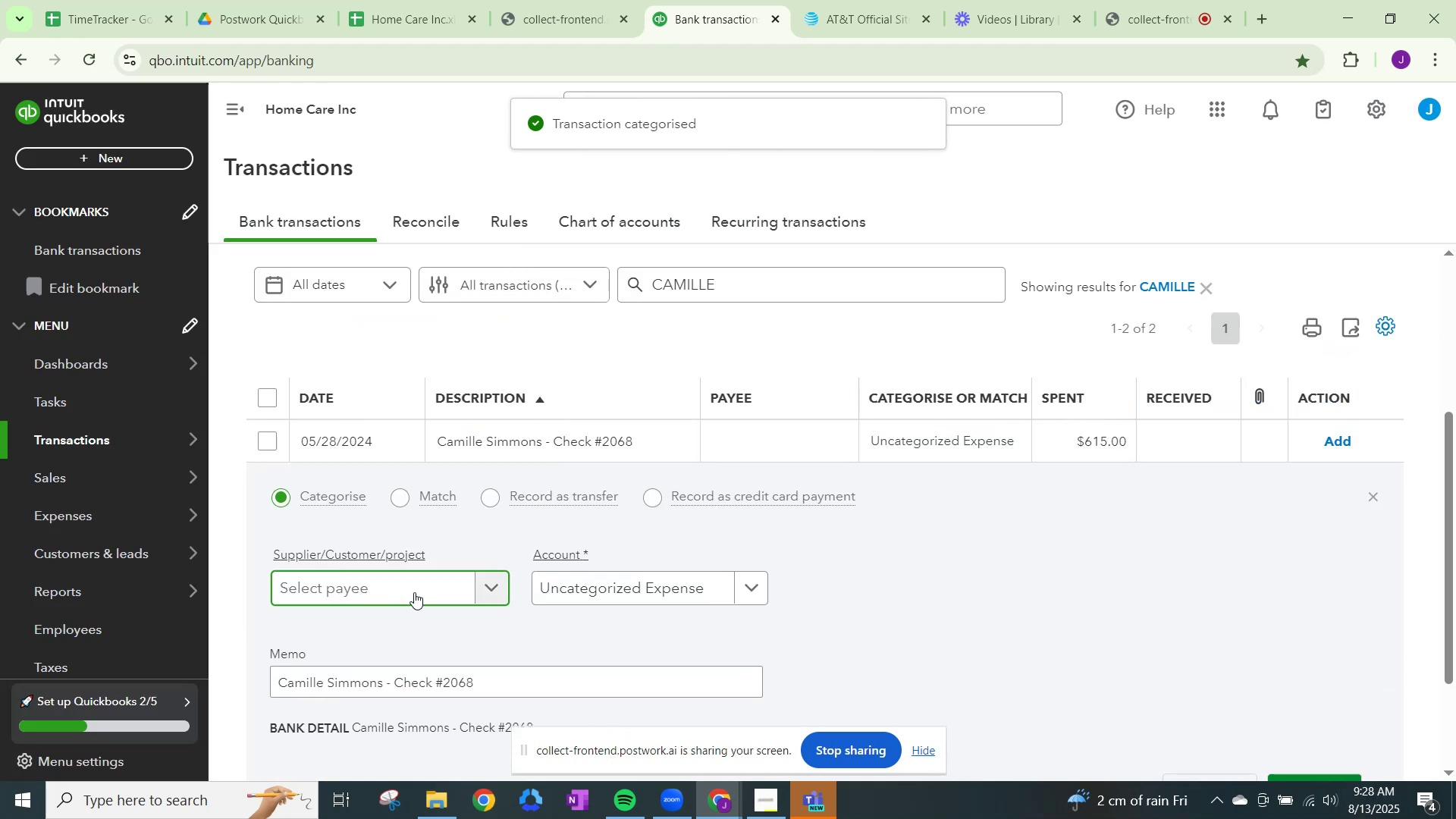 
key(Control+ControlLeft)
 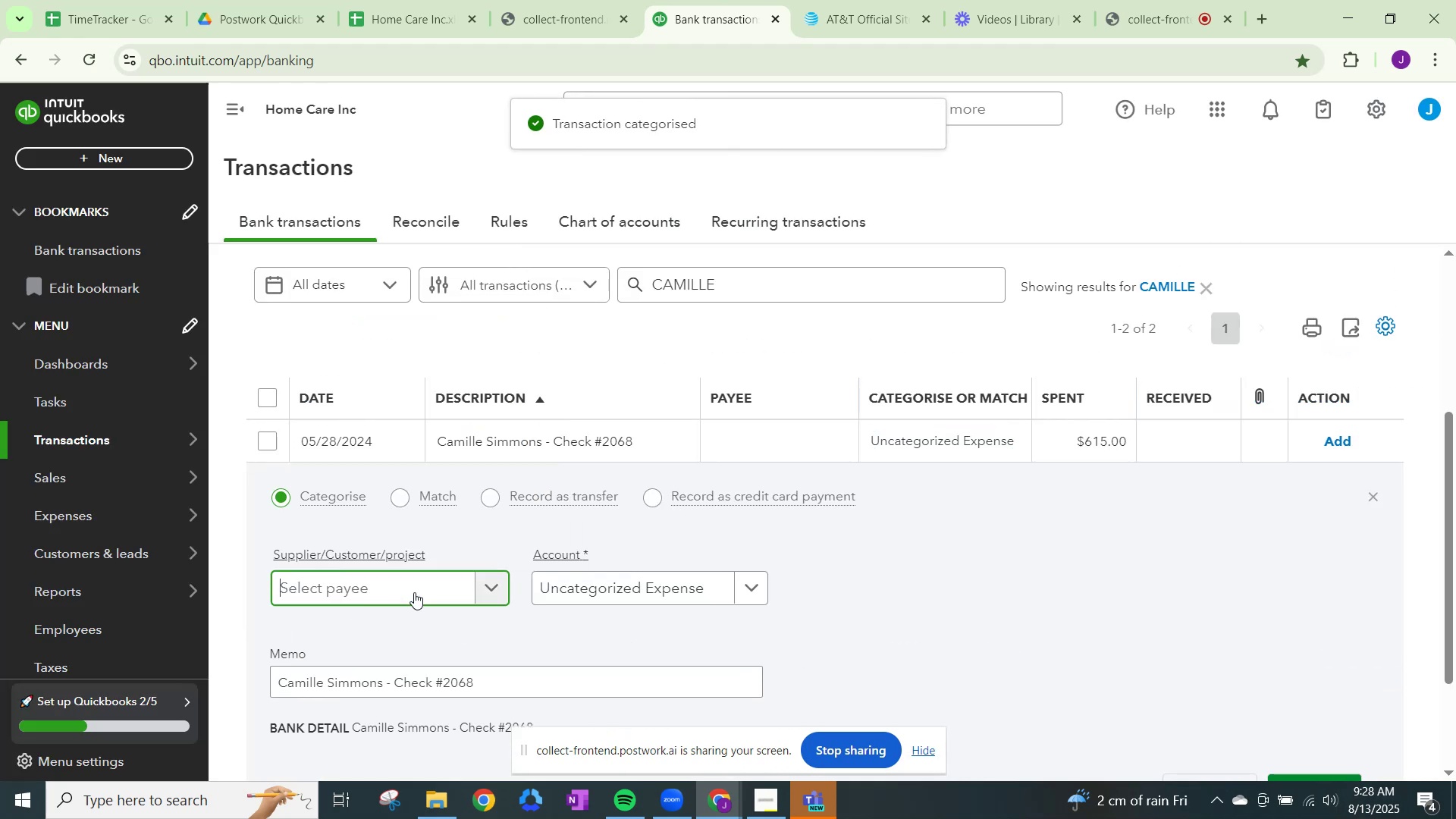 
key(Control+V)
 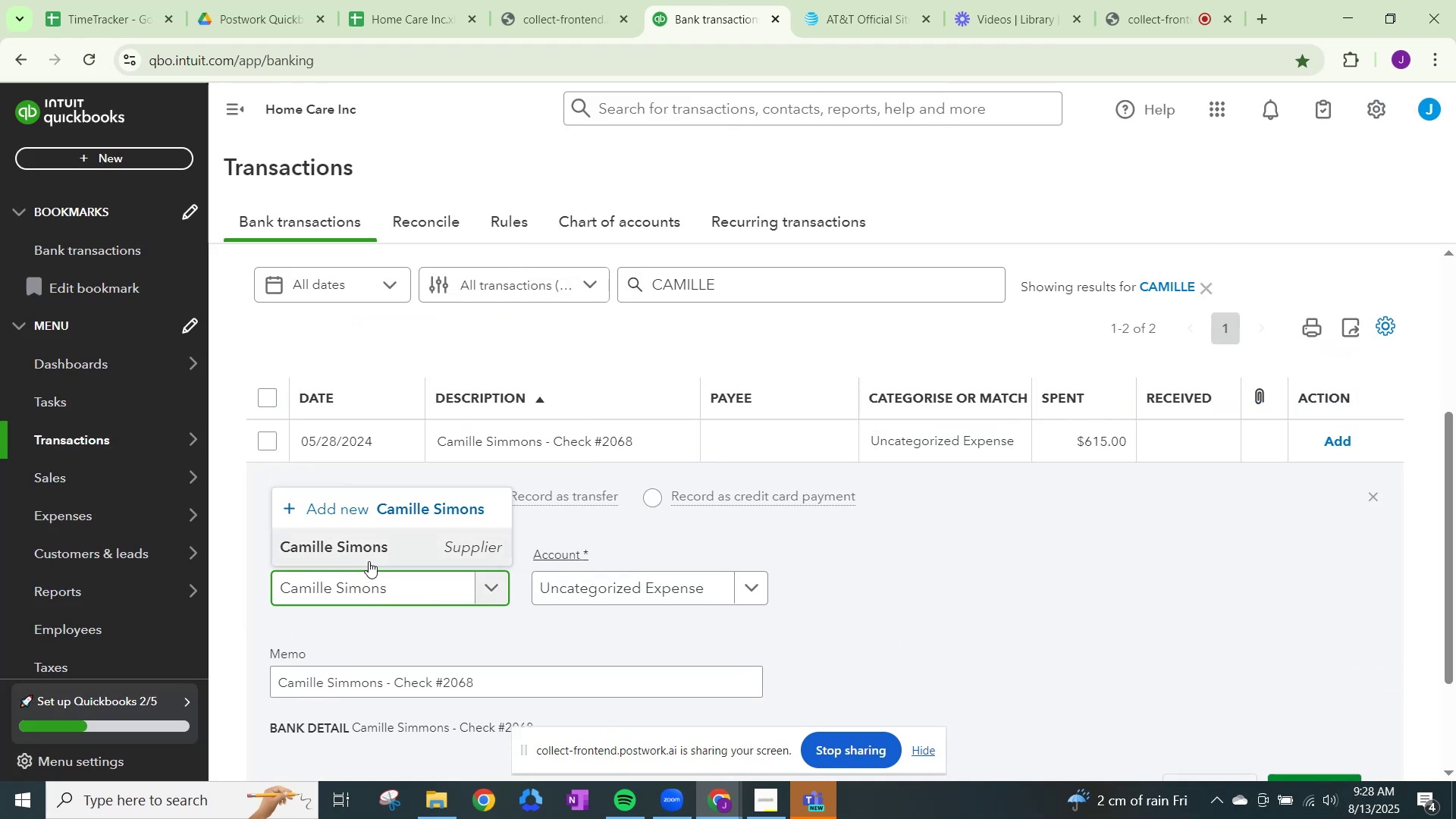 
left_click([379, 553])
 